 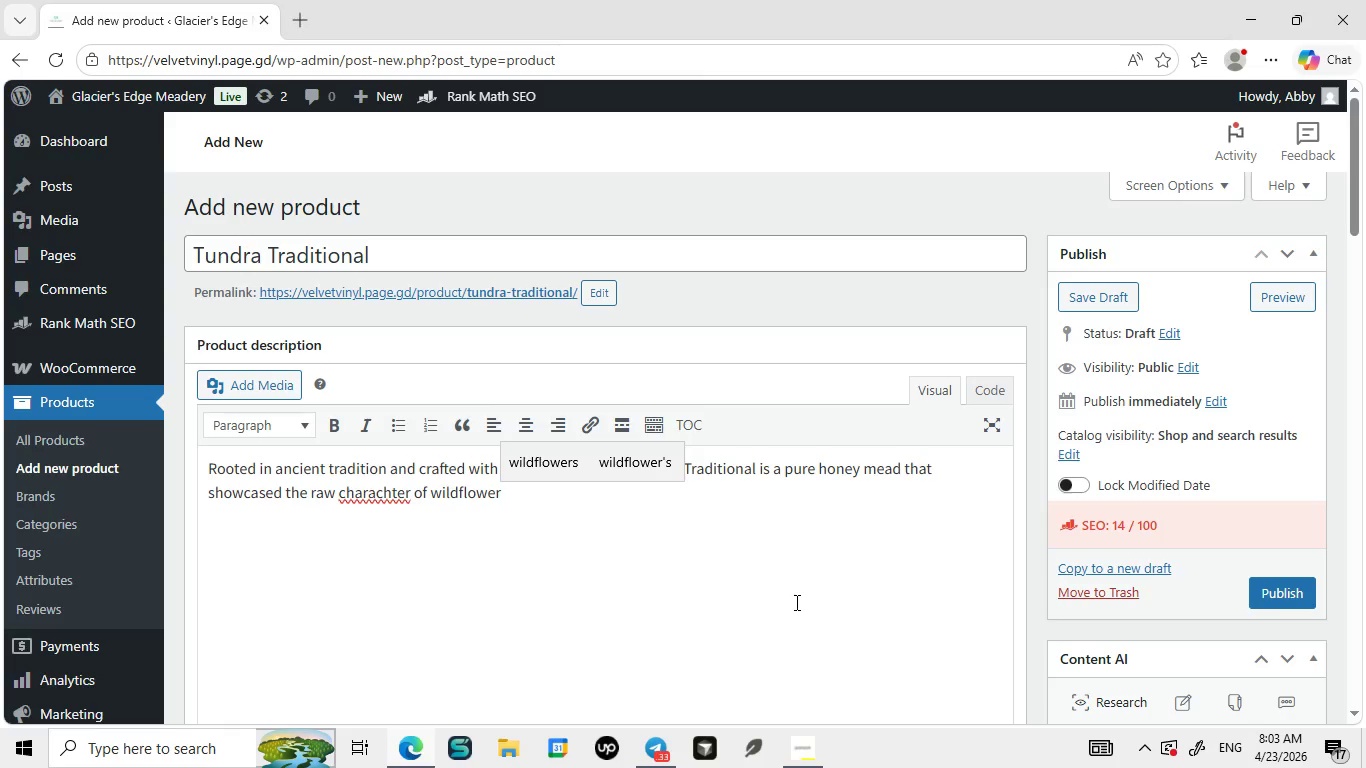 
left_click([377, 493])
 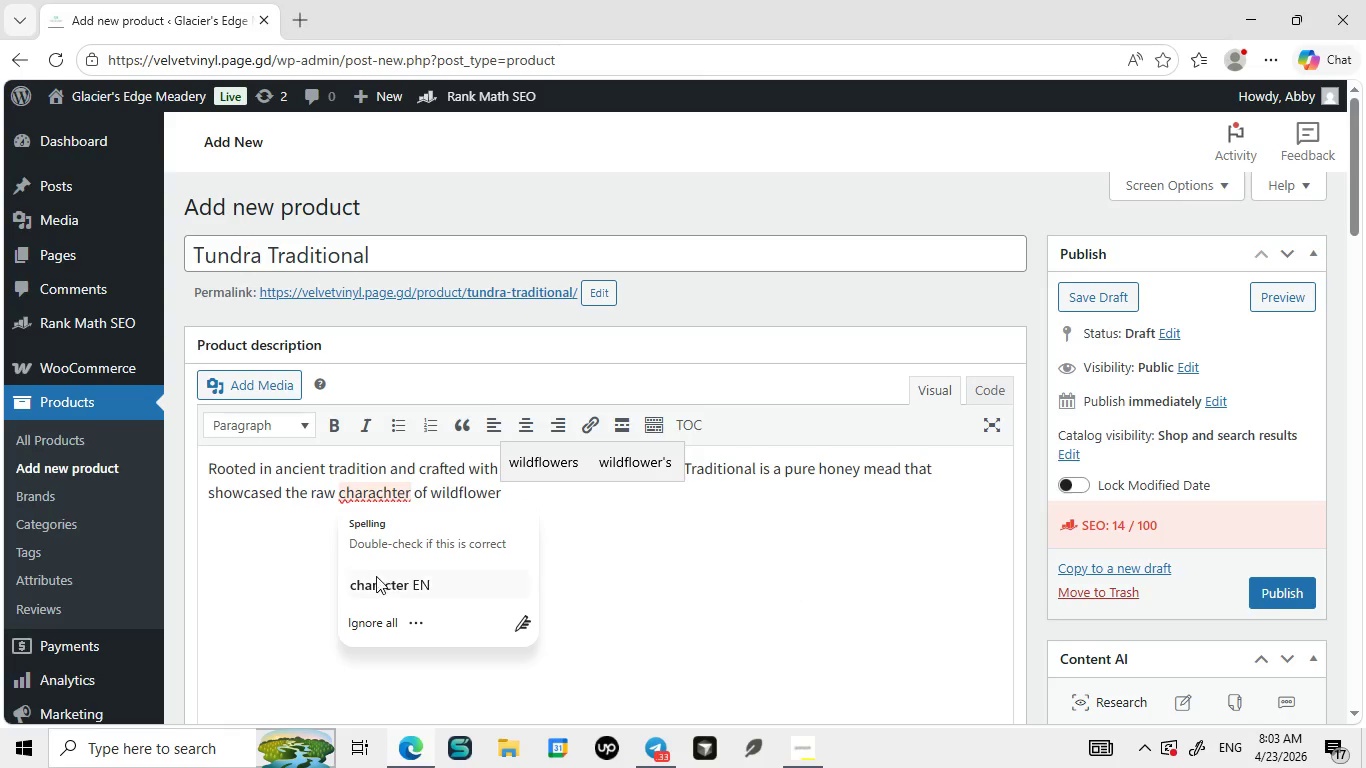 
left_click([374, 579])
 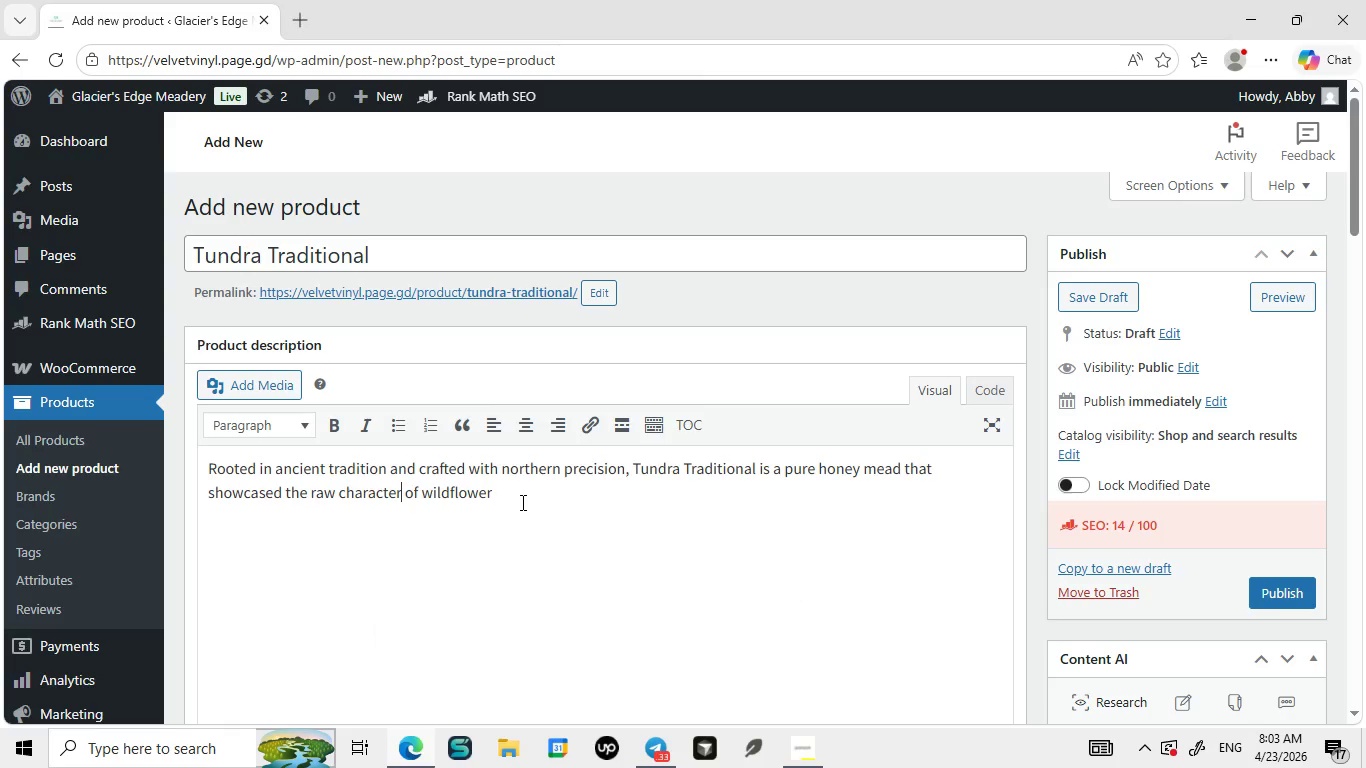 
left_click([521, 502])
 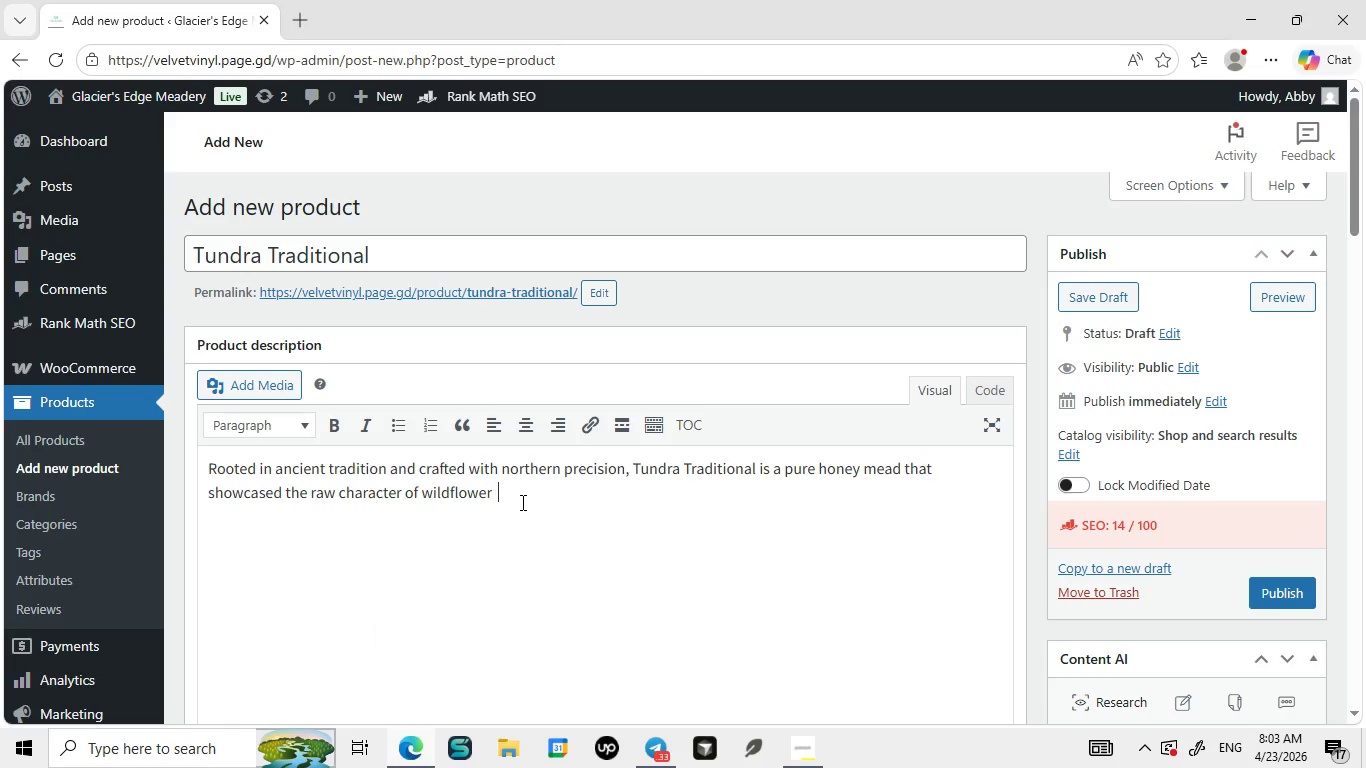 
type( )
key(Backspace)
type(honey. Made in simplicity and depth of classic ferementation methods, allowing the natural qualities of th)
key(Backspace)
type(ht honey to take the center stage)
 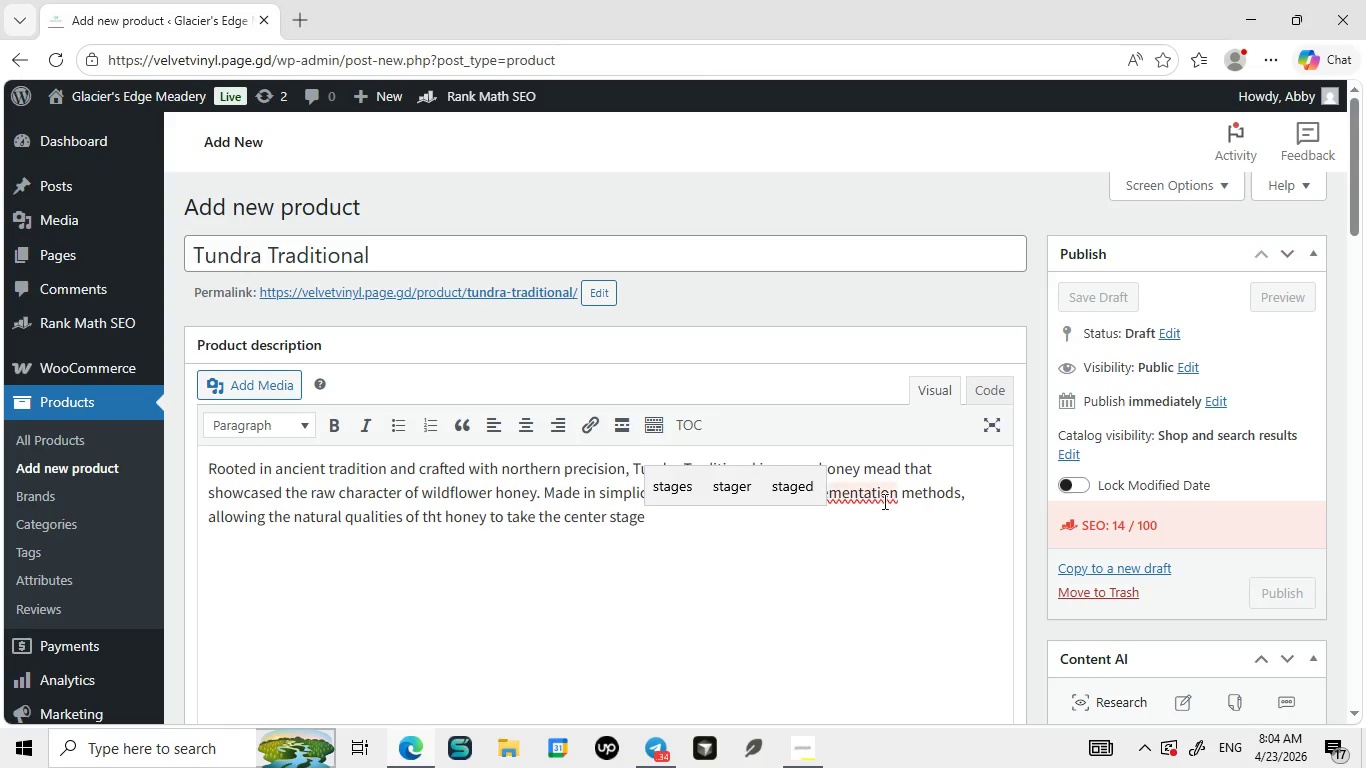 
left_click([877, 501])
 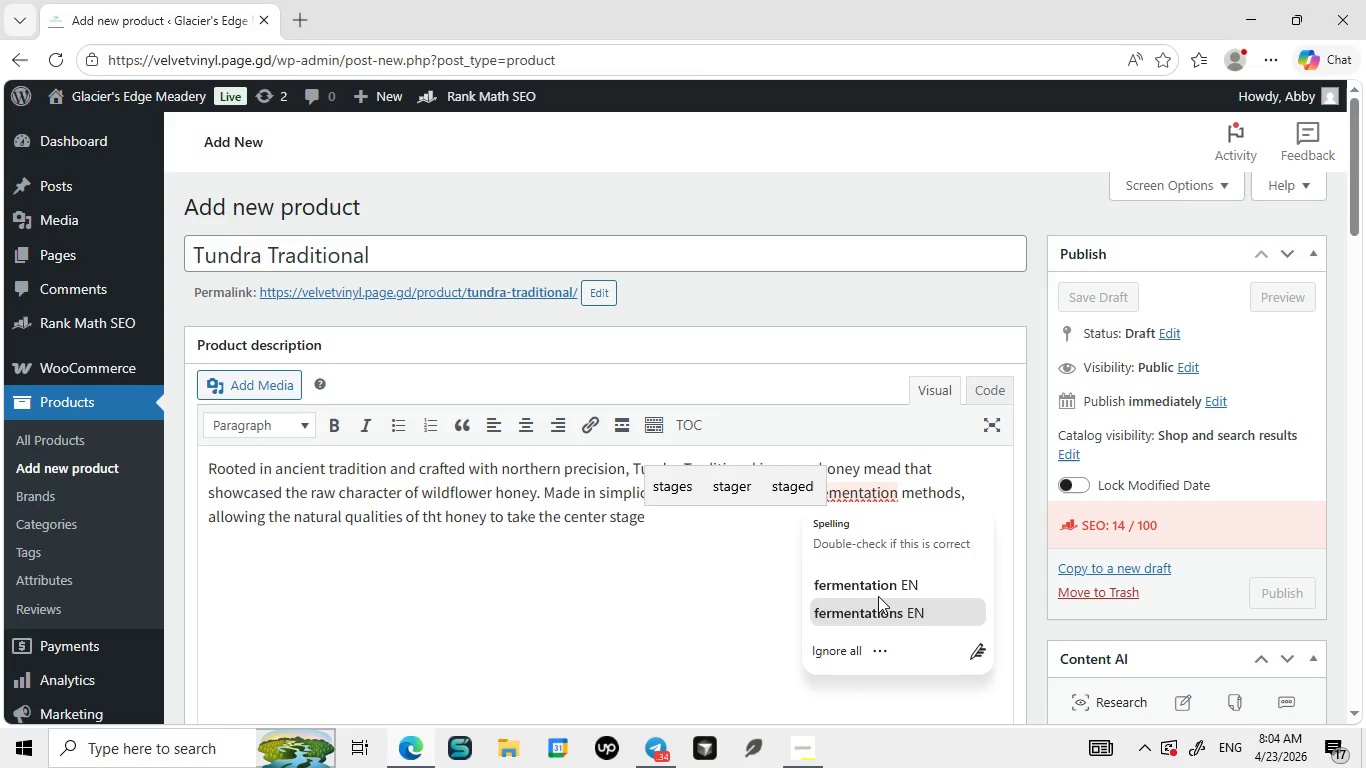 
left_click([878, 594])
 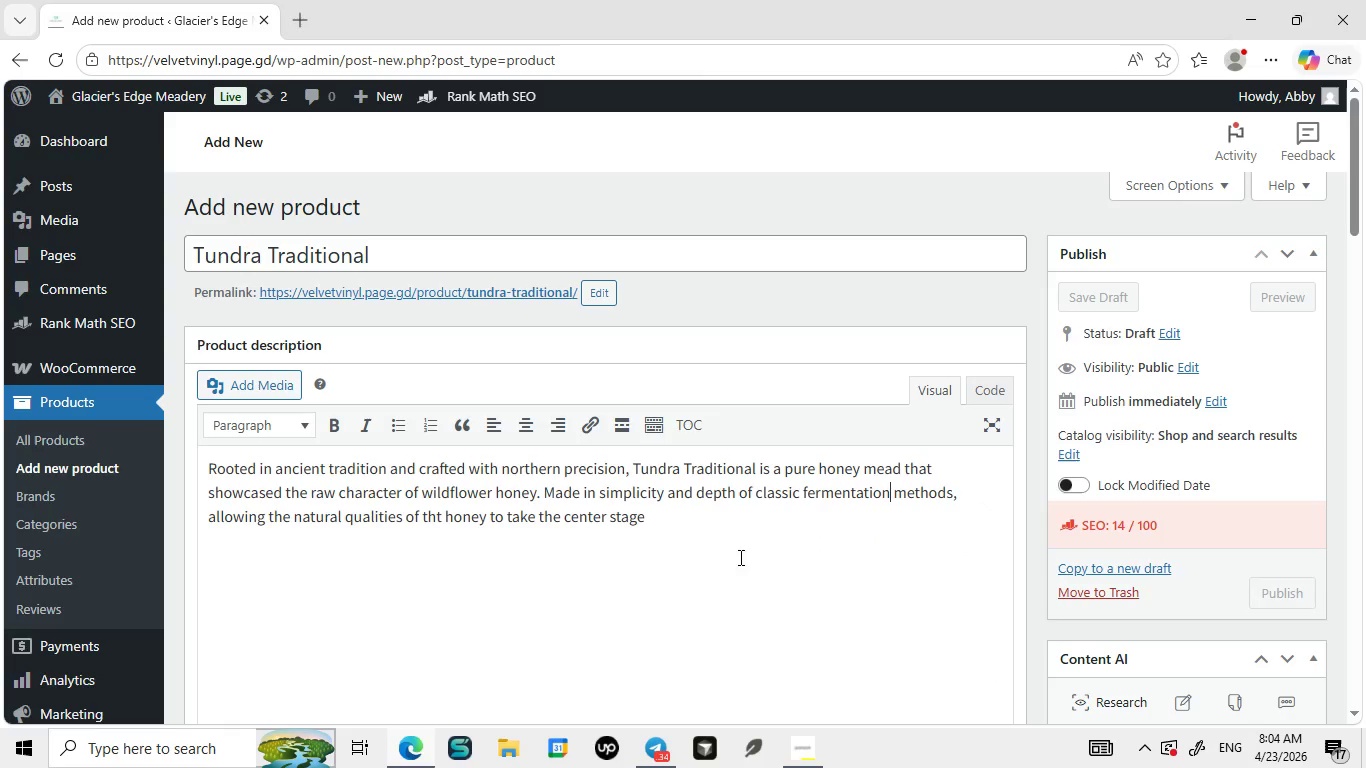 
left_click([730, 547])
 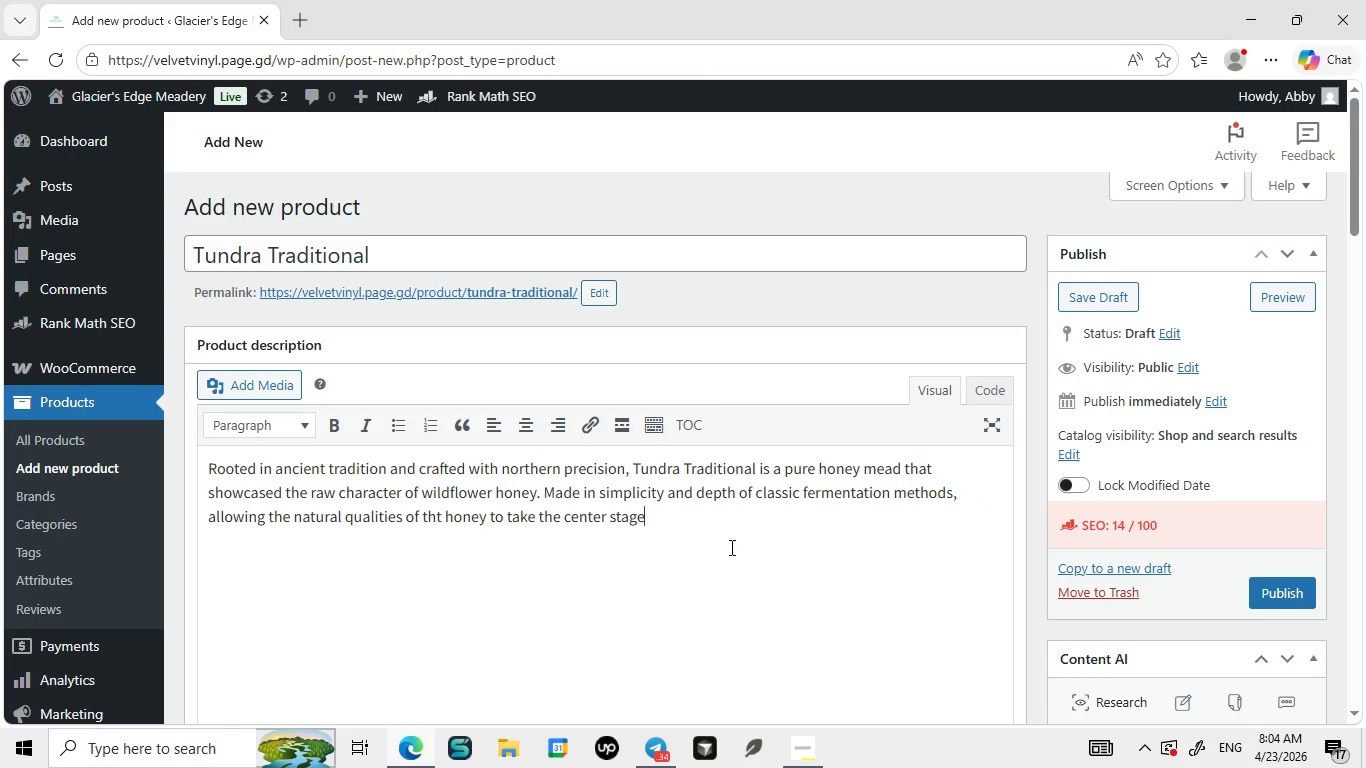 
key(Period)
 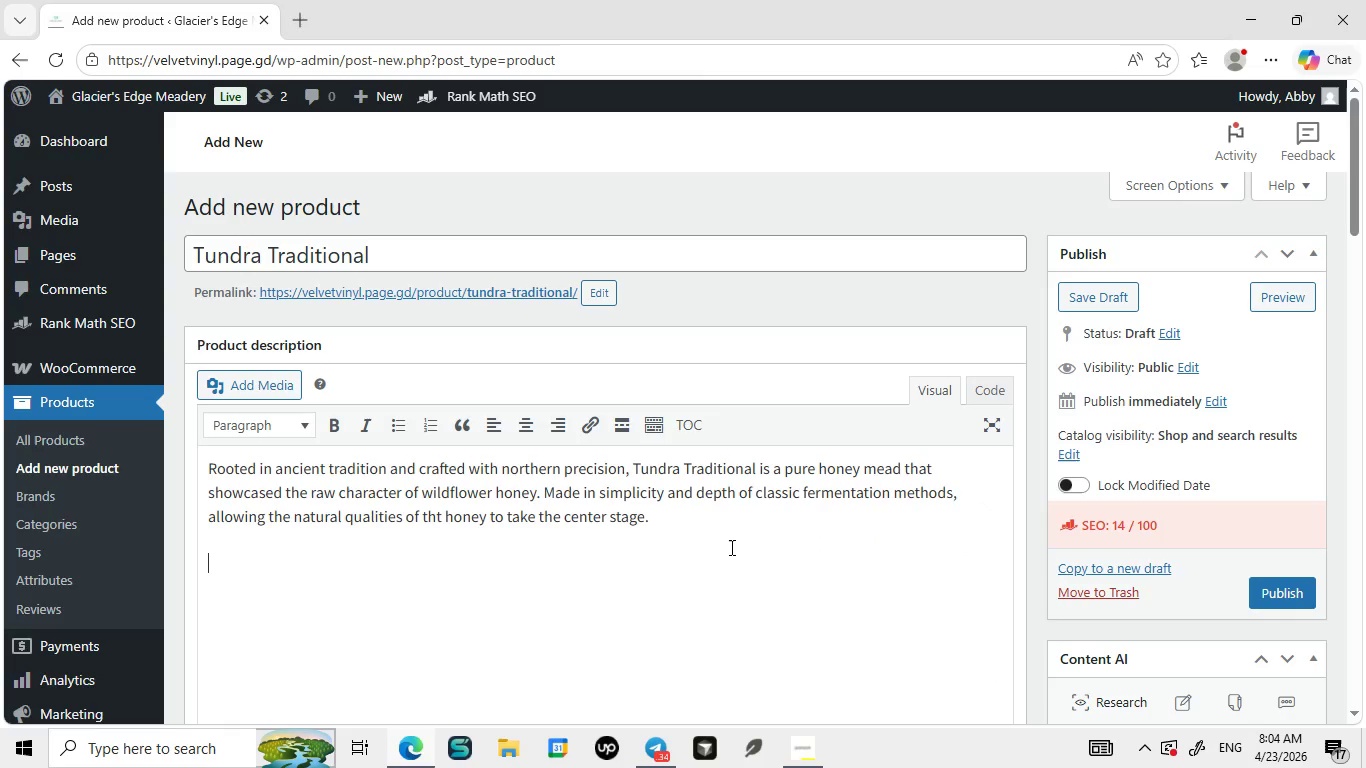 
key(Enter)
 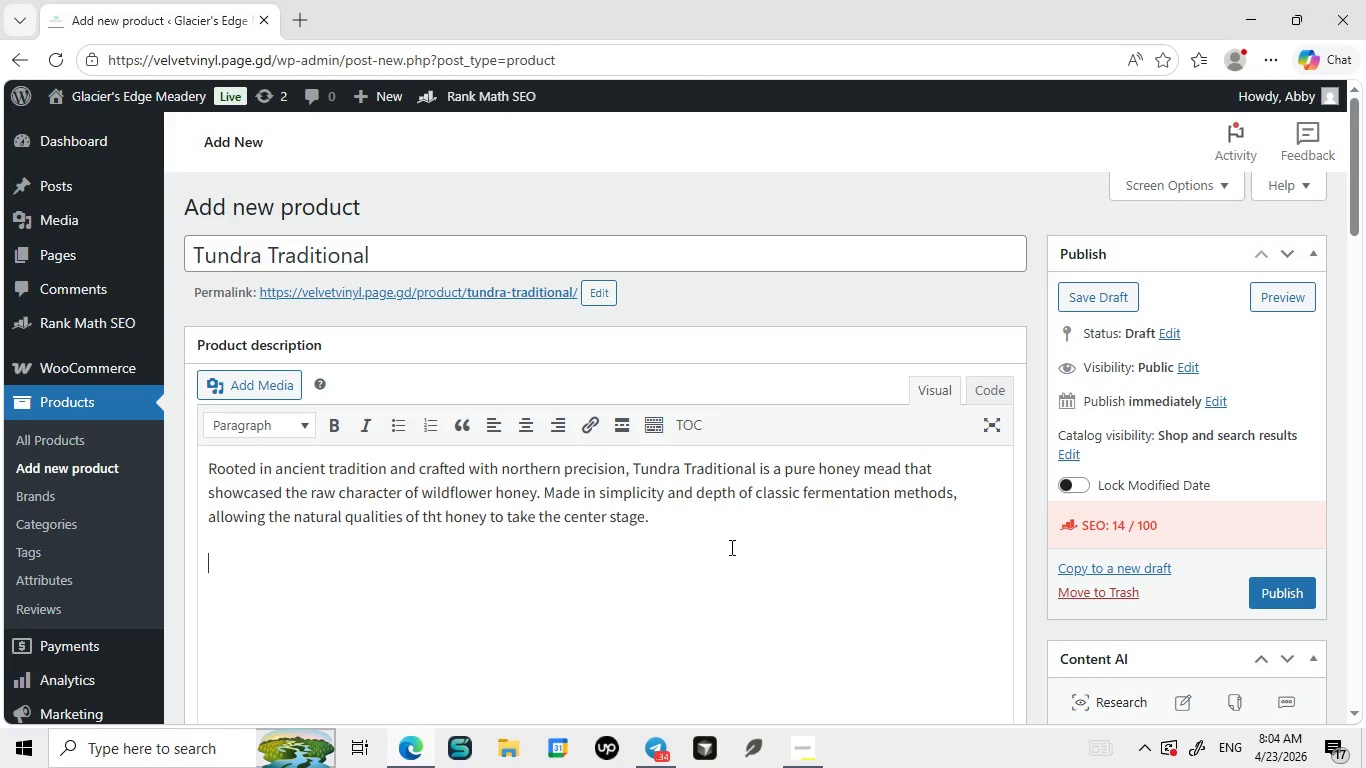 
type(On the nose, it p)
key(Backspace)
type(opens)
 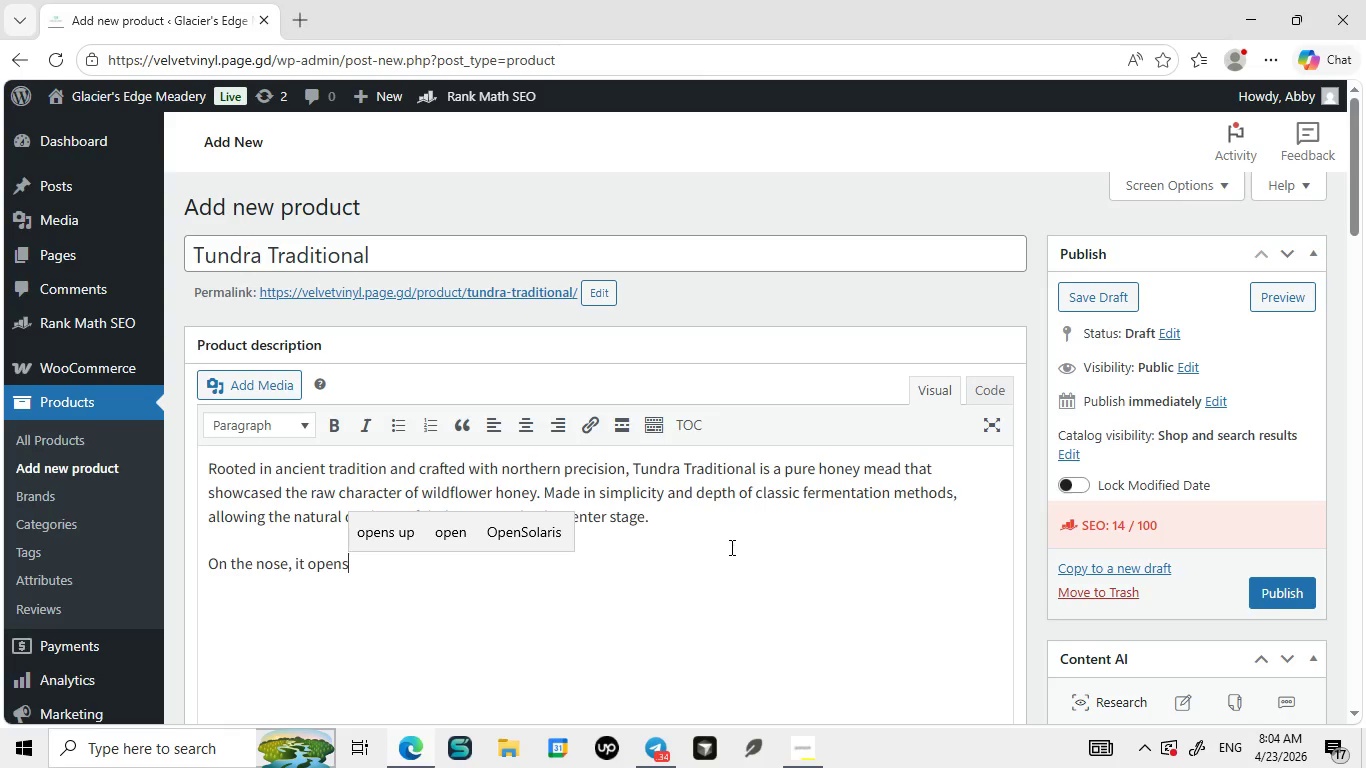 
type( with warm floe)
key(Backspace)
type(ral aroma an)
key(Backspace)
key(Backspace)
key(Backspace)
key(Backspace)
type(as and subtle)
 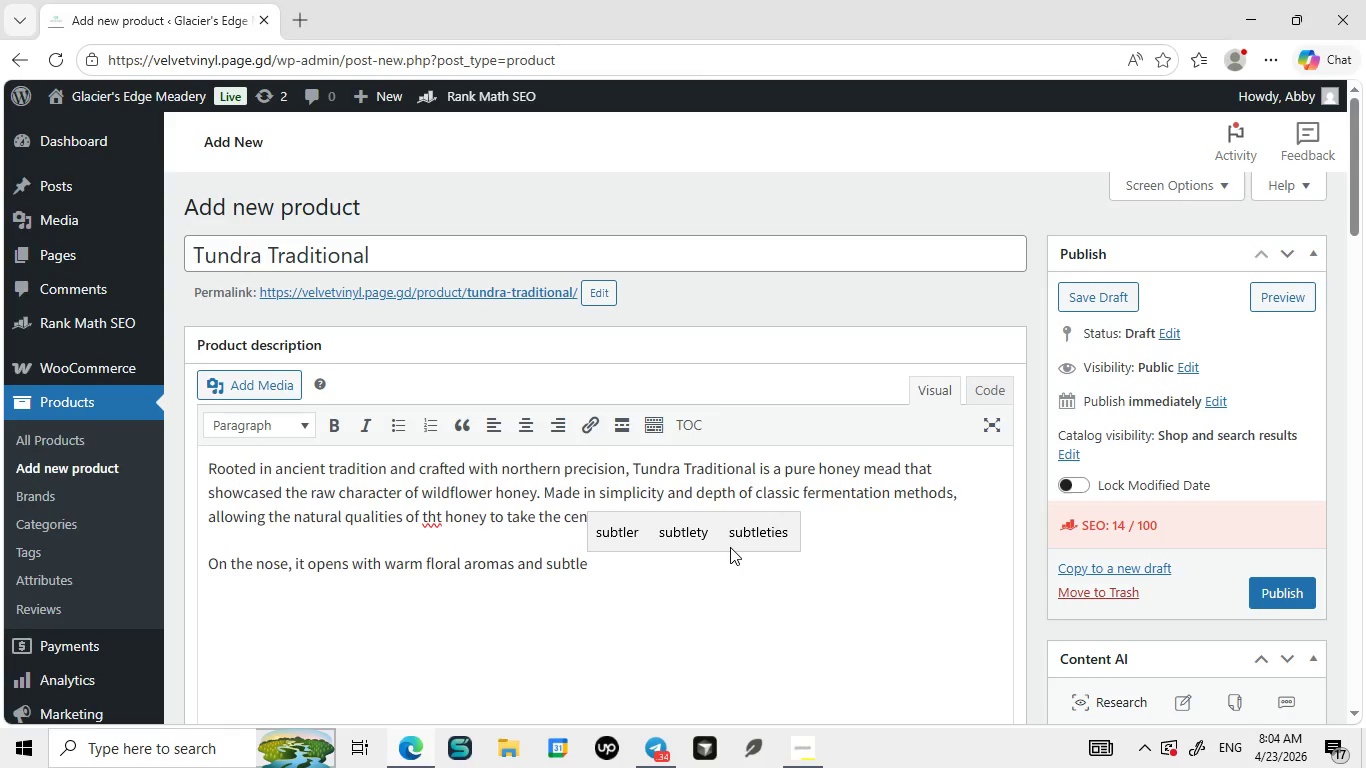 
type( hints of dried herbs. a)
key(Backspace)
type(This)
 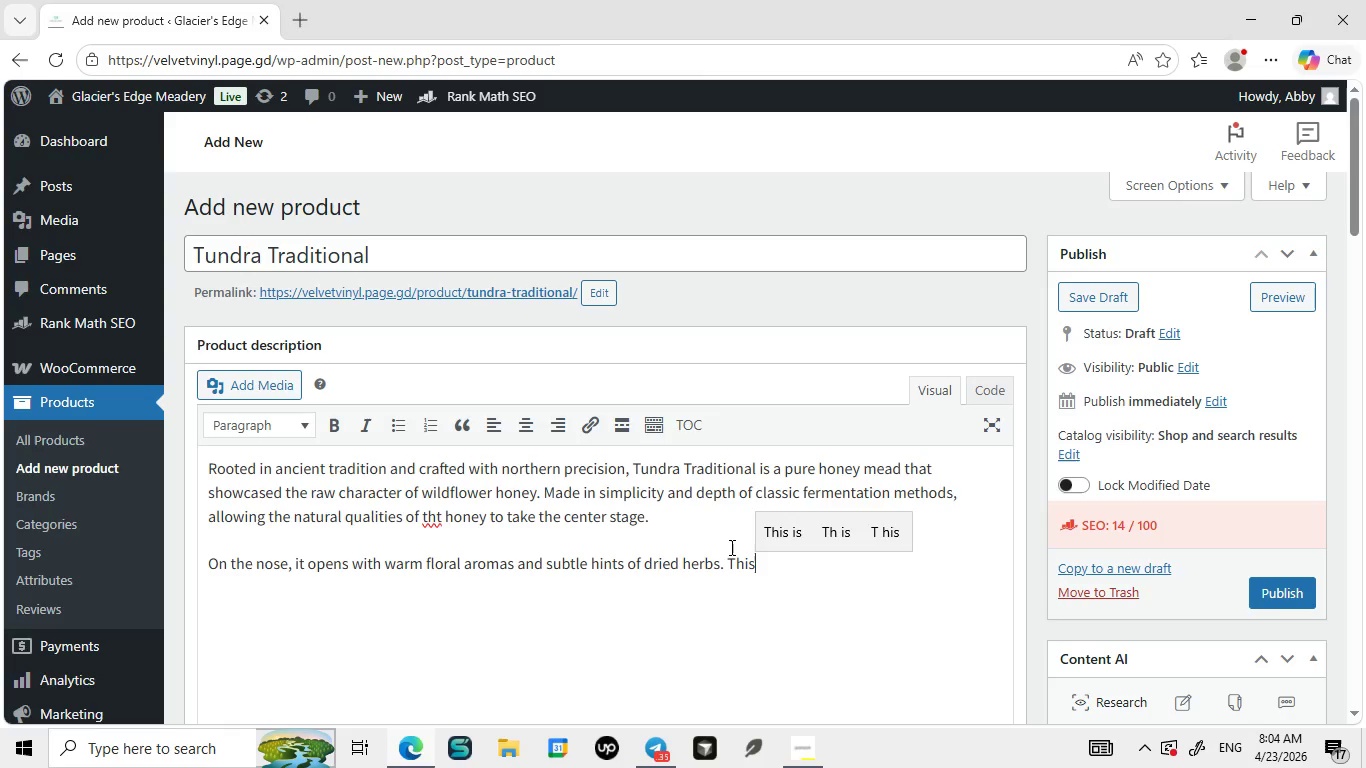 
wait(12.3)
 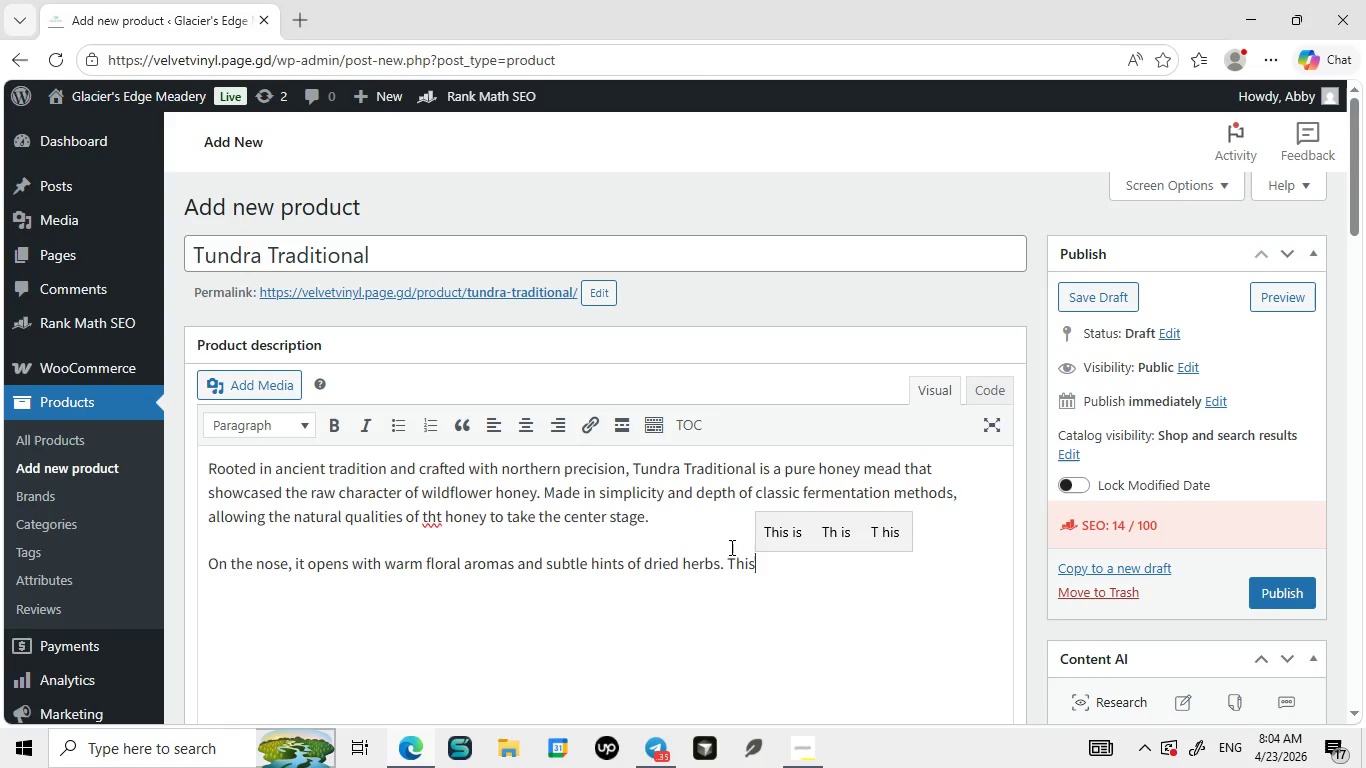 
key(Backspace)
key(Backspace)
type(e palate o)
key(Backspace)
type(is smooth and rounded )
key(Backspace)
type(, offering a gentle sweetness balanced by a light earthy t)
key(Backspace)
type(undertone, u)
key(Backspace)
type(Unlike fruit-forwarded)
key(Backspace)
key(Backspace)
type( meads, Tundra Traditional delivers a clean and authentic honey profiles)
key(Backspace)
type(, finishing with soft)
key(Backspace)
key(Backspace)
key(Backspace)
key(Backspace)
type(a soft, lingering warmth.)
 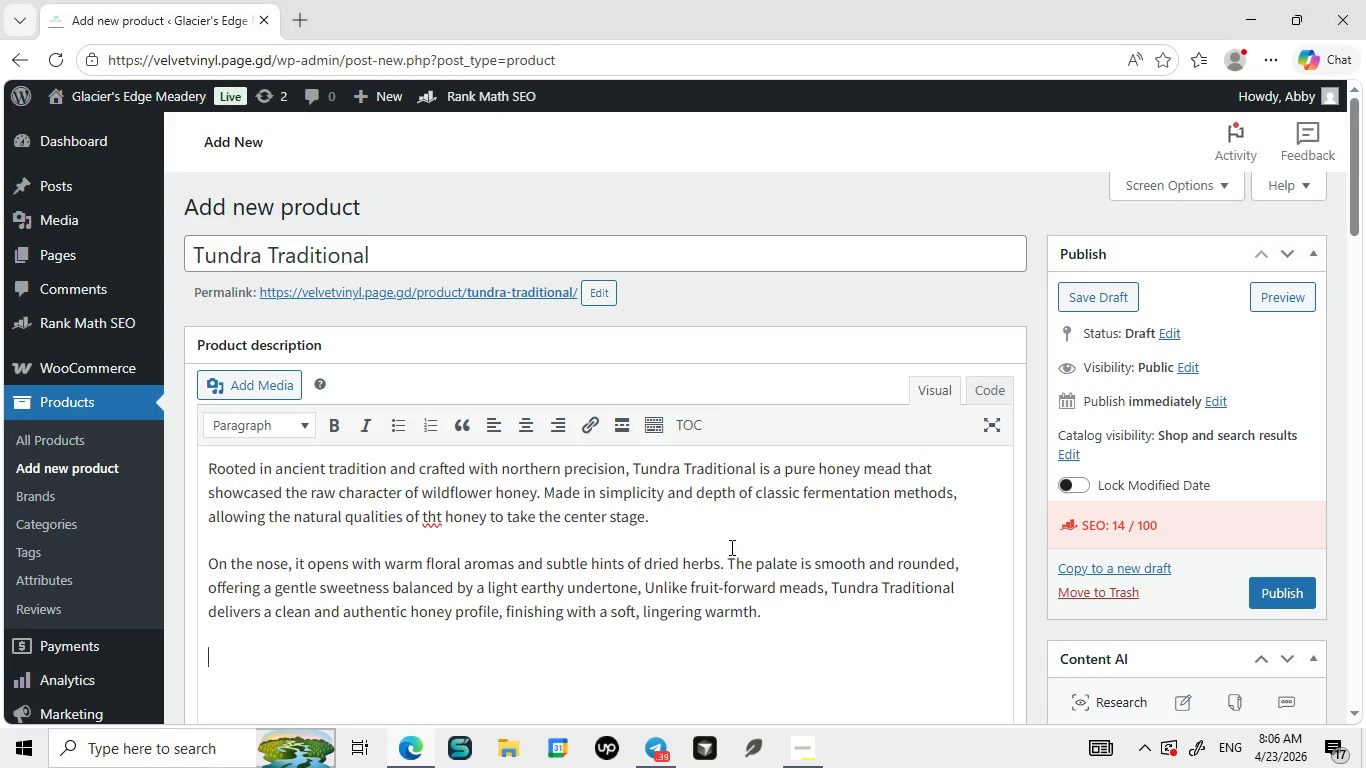 
key(Enter)
 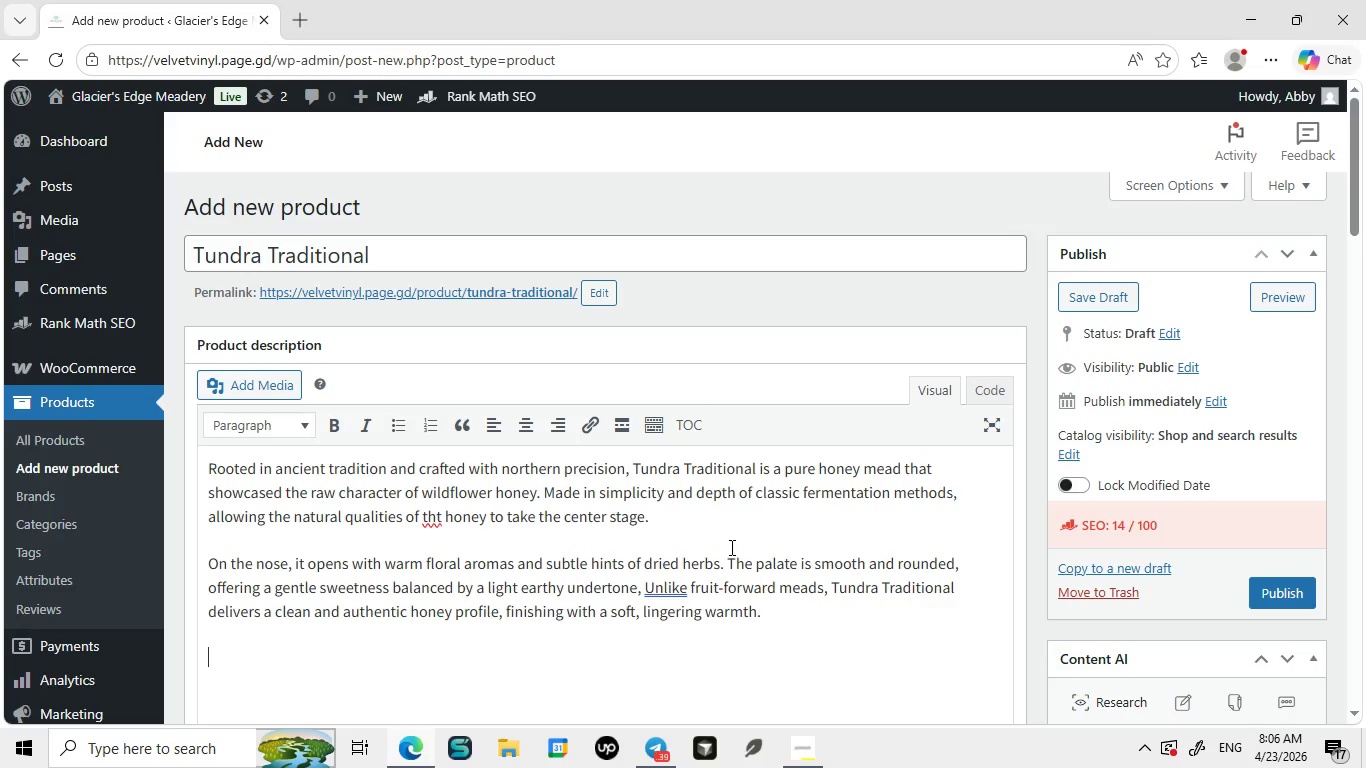 
wait(7.14)
 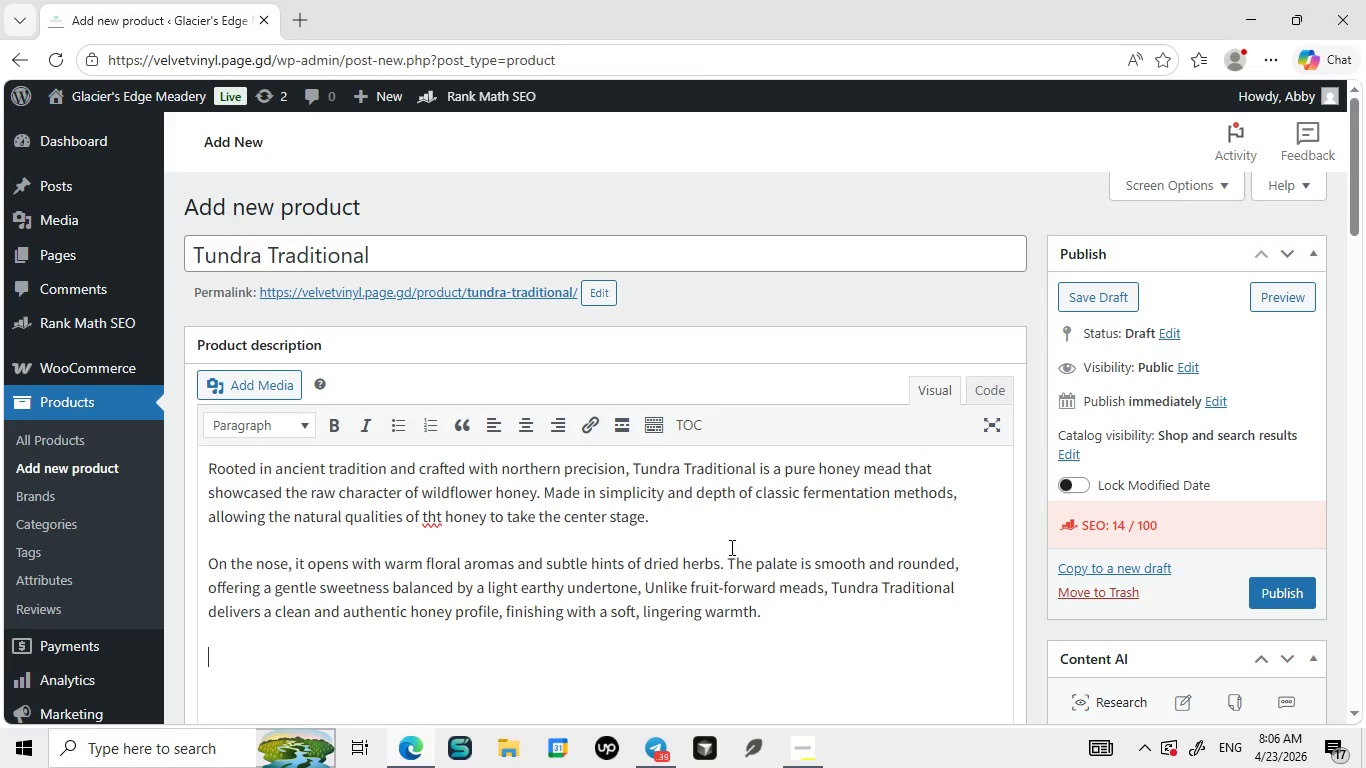 
type(This versatile mead pairs)
 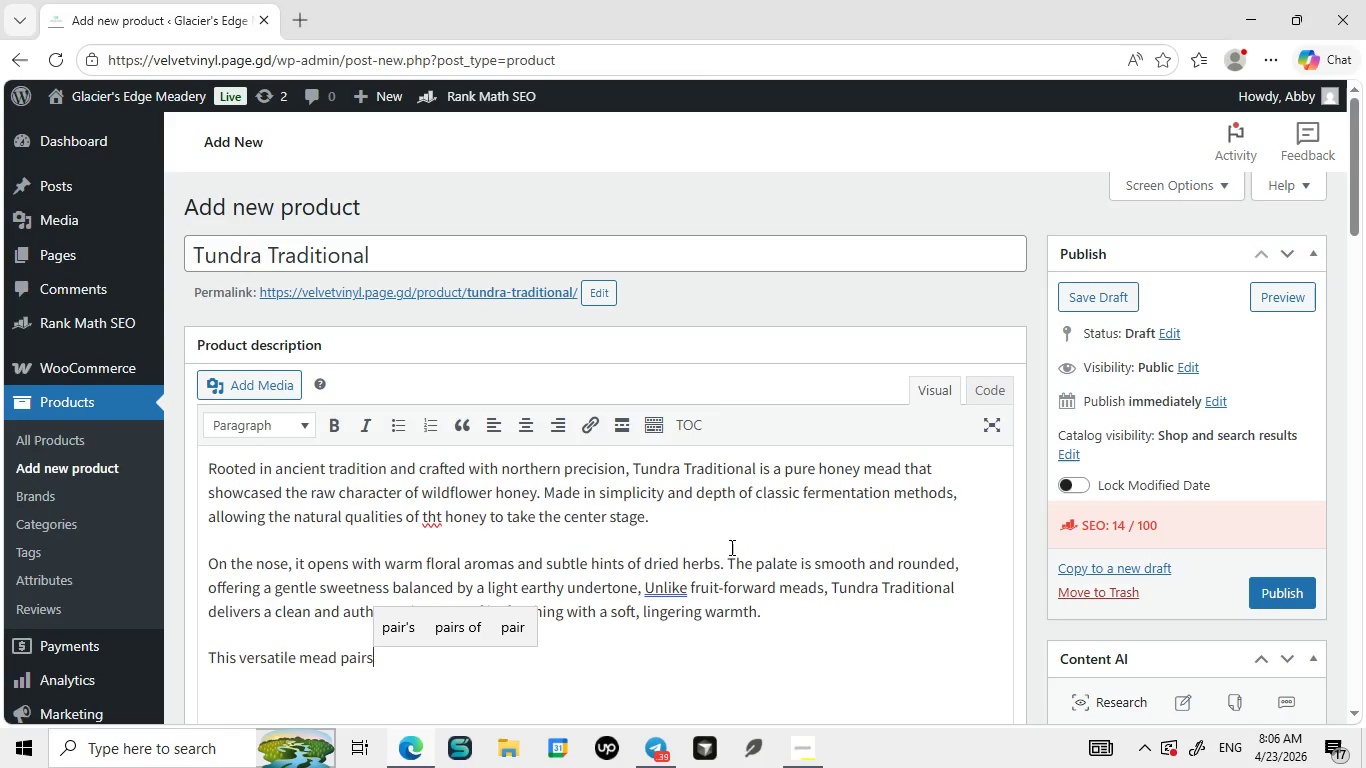 
wait(16.64)
 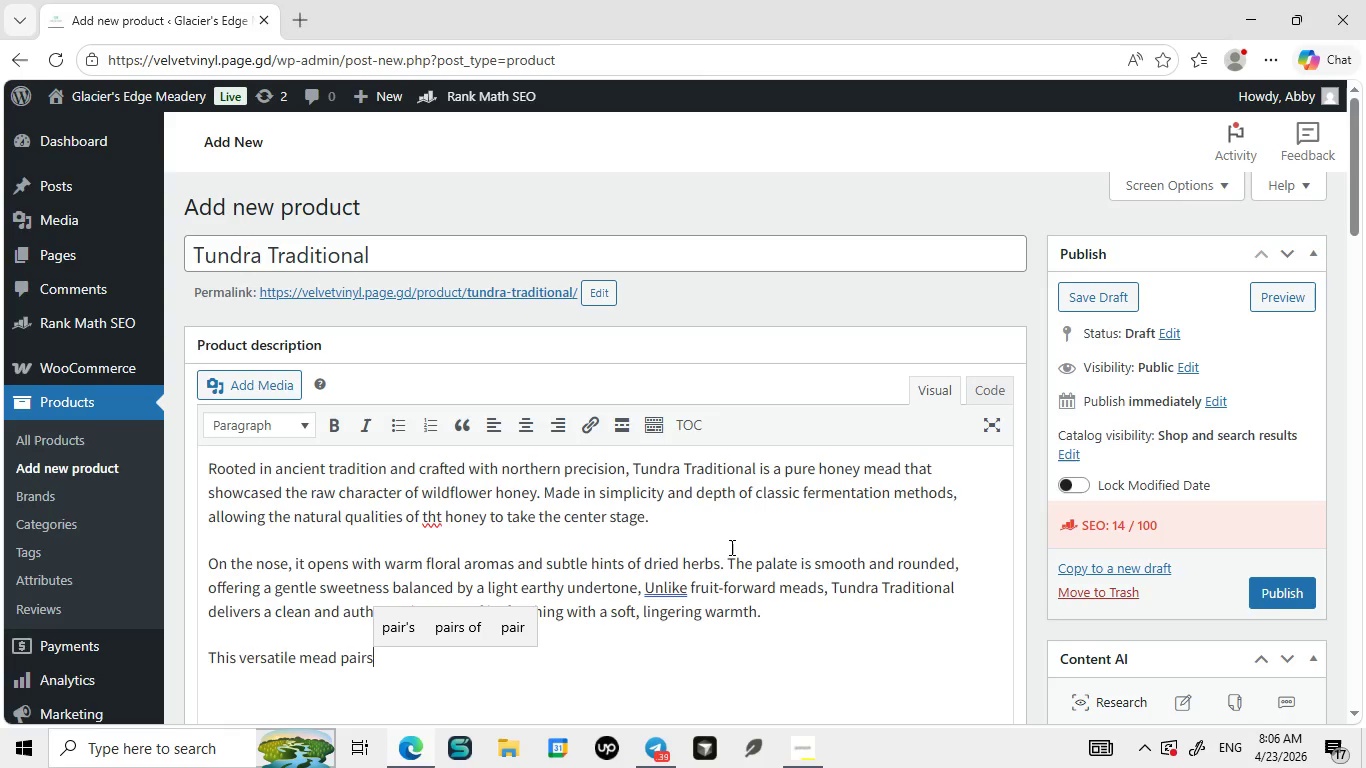 
type( beautifully with roasted meTA)
key(Backspace)
key(Backspace)
type(ats)
 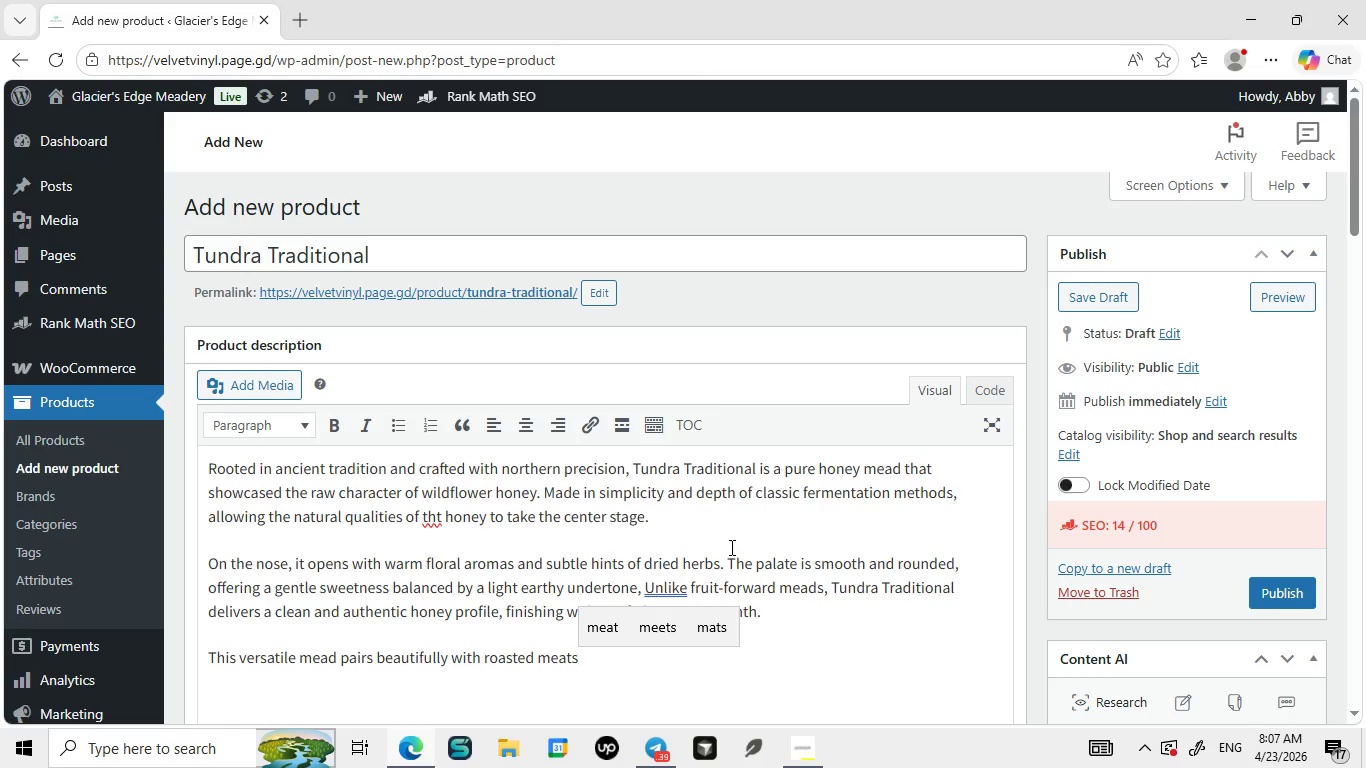 
wait(6.33)
 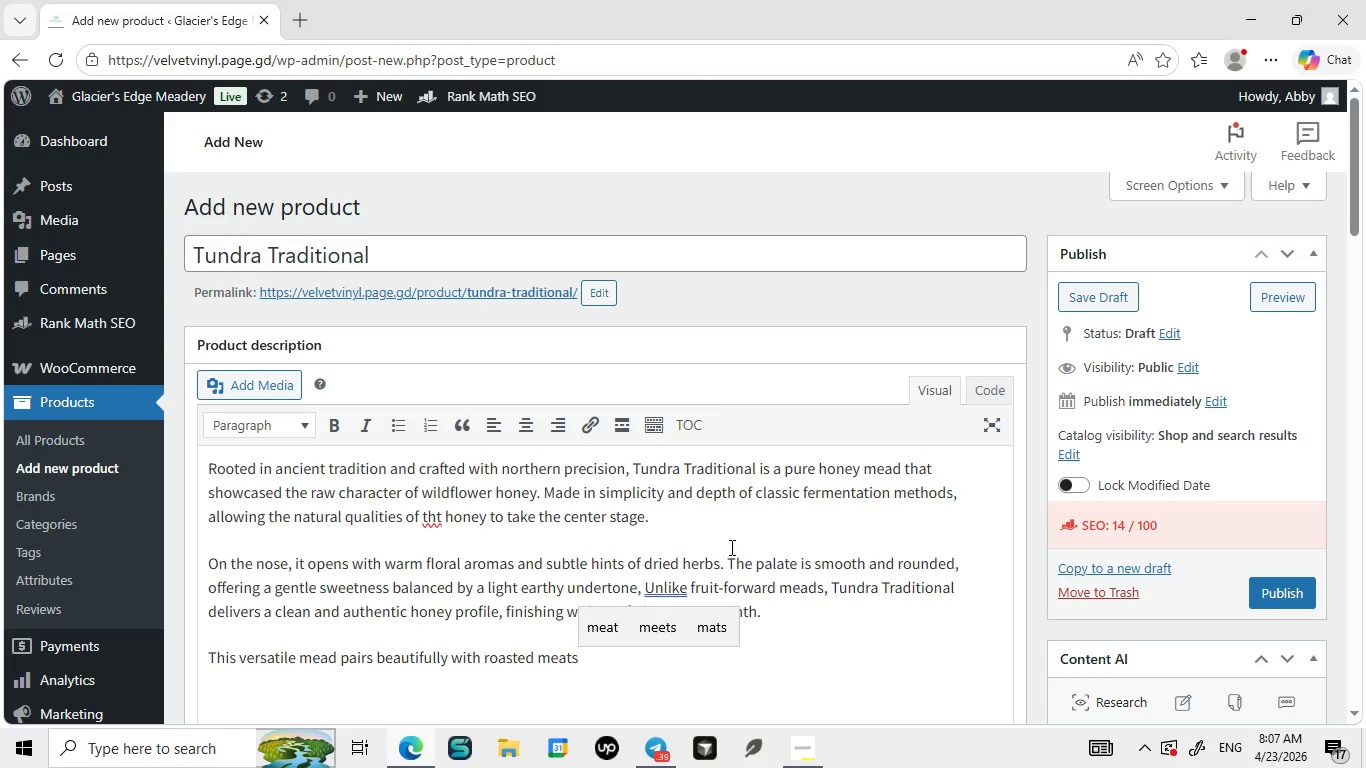 
type(, aged cheese)
 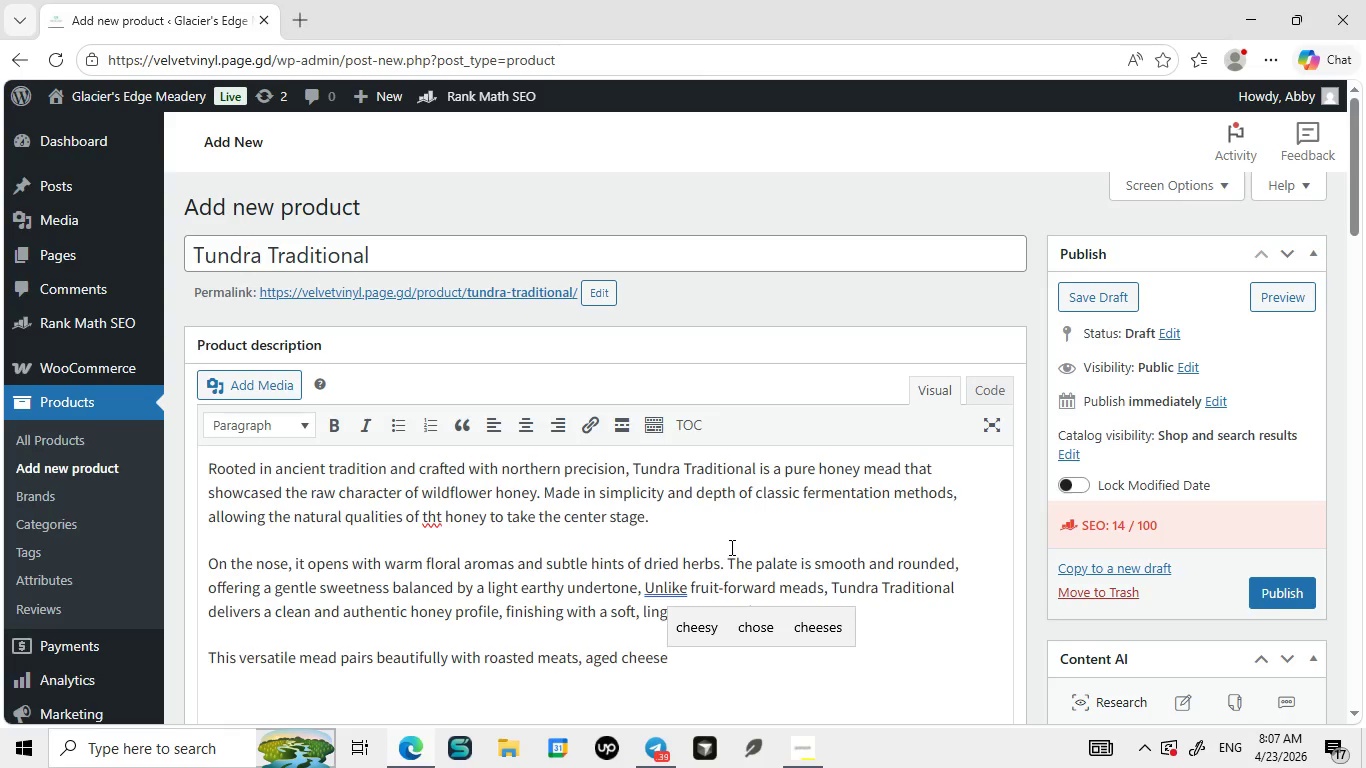 
type(, or hearty greain dishes, making)
 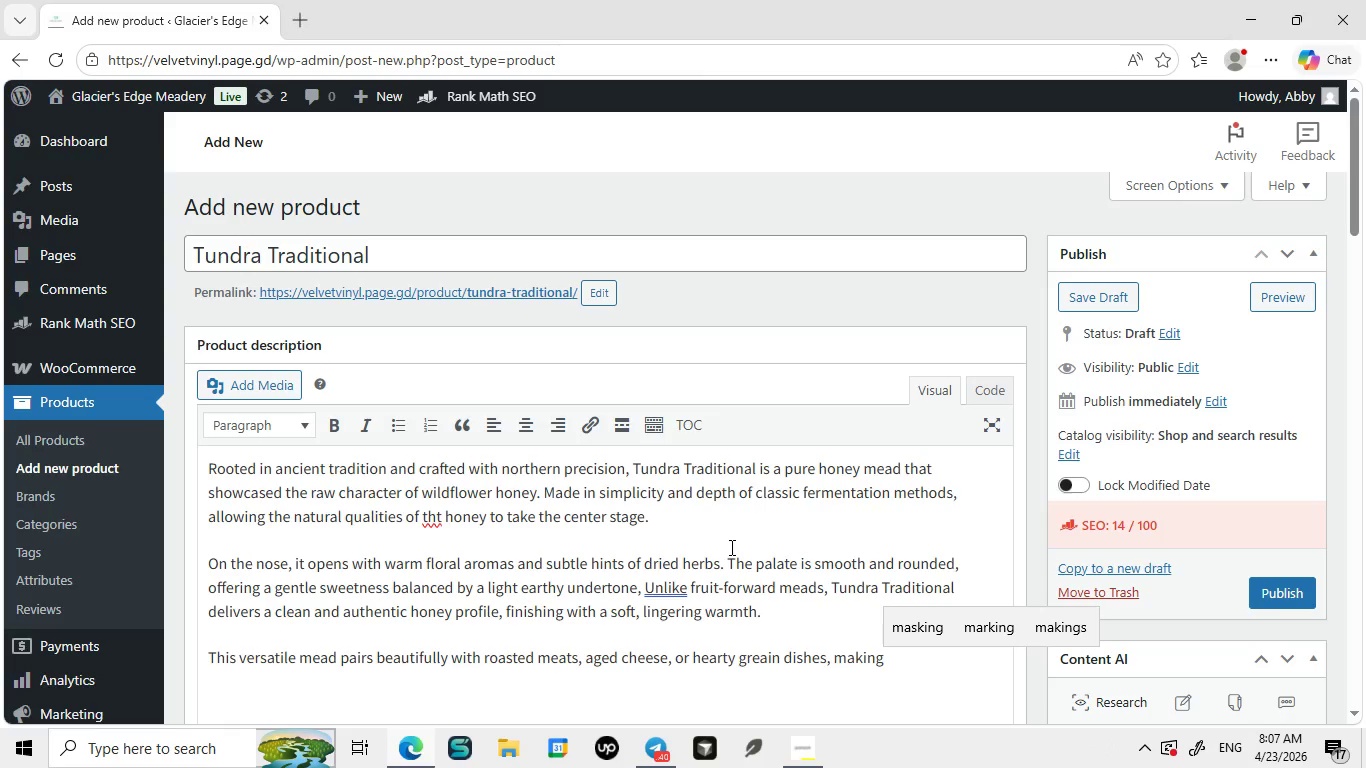 
type( it an excellent choice for both refined meals and quite evenin)
 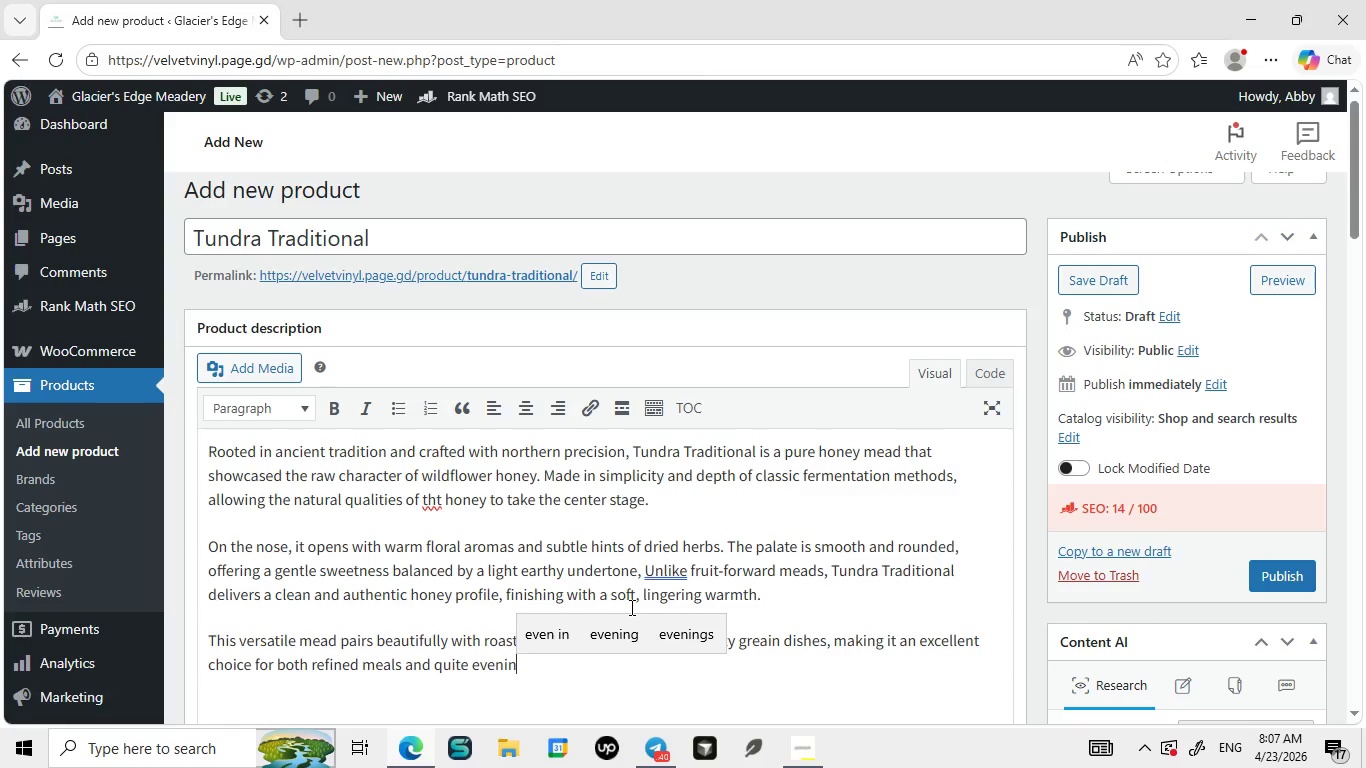 
left_click([724, 637])
 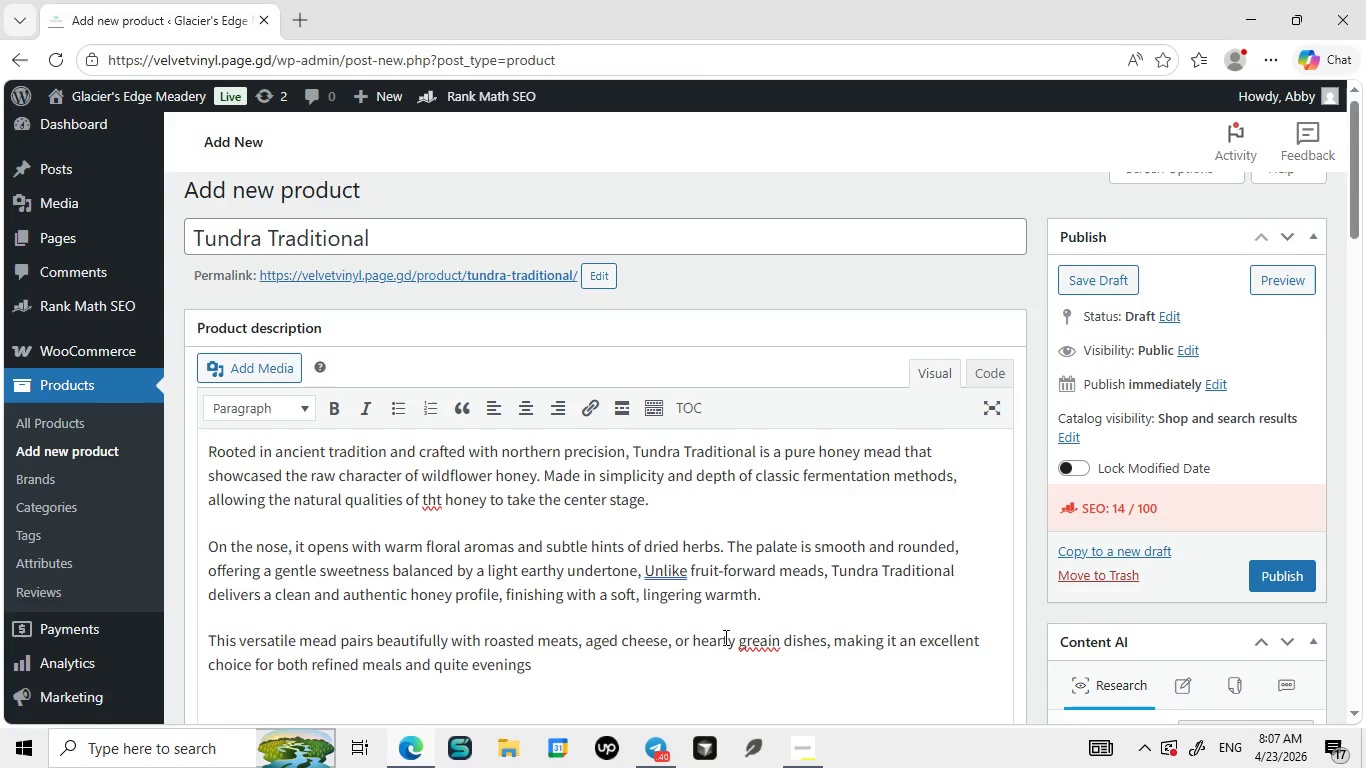 
key(Backspace)
type(. Tundra Traditional embodies thr ri)
key(Backspace)
key(Backspace)
key(Backspace)
key(Backspace)
type(e rugged elegance of Glacier;)
key(Backspace)
type('s Edge Meadery, offering in a timless expression of honey wine inspired by the northeren wildrn)
key(Backspace)
key(Backspace)
type(erness.)
 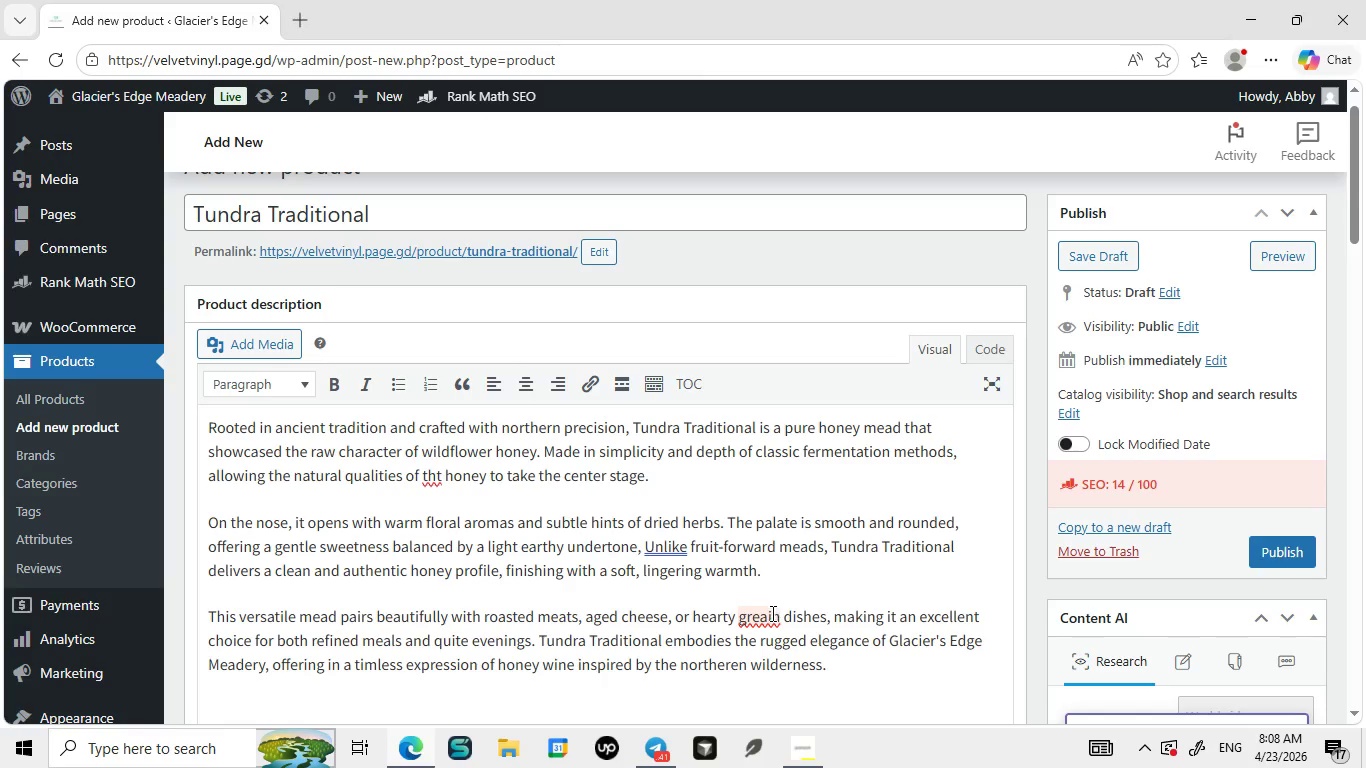 
left_click([771, 613])
 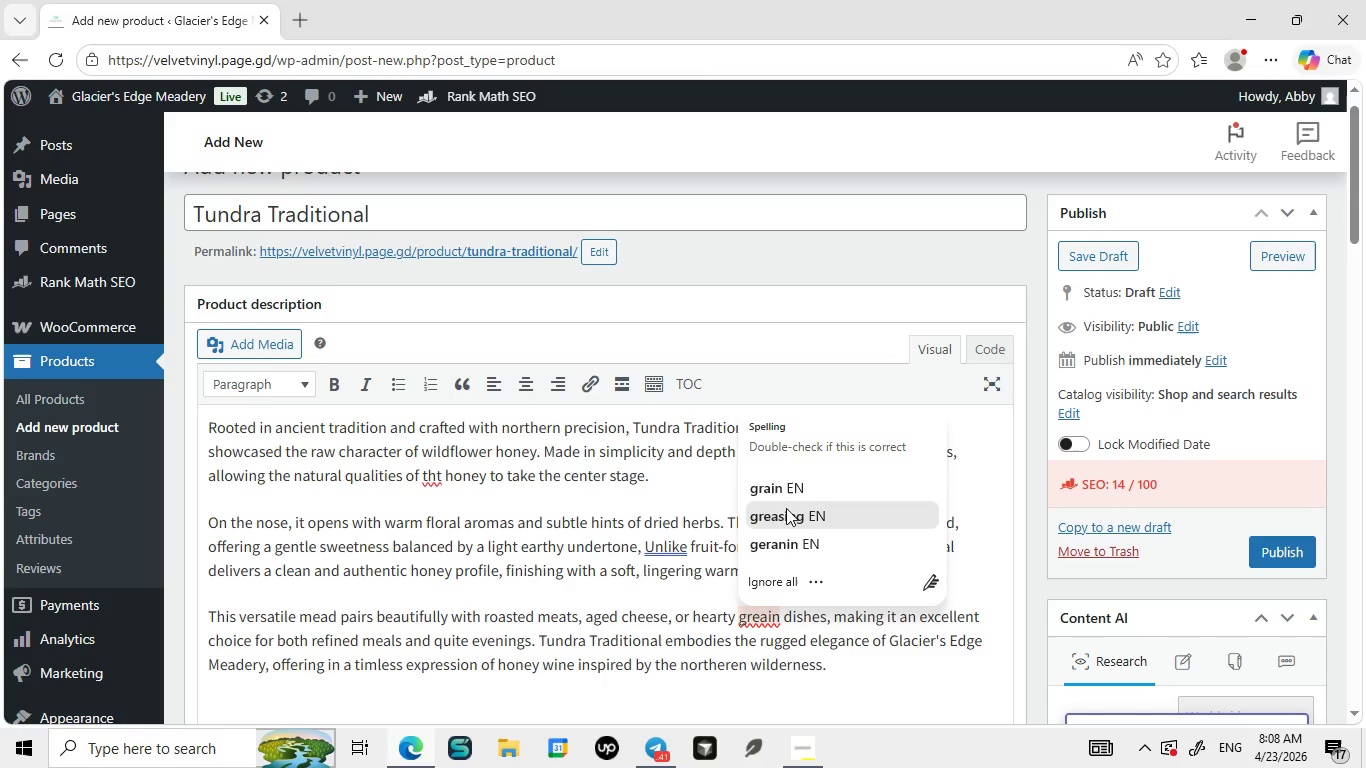 
left_click([778, 480])
 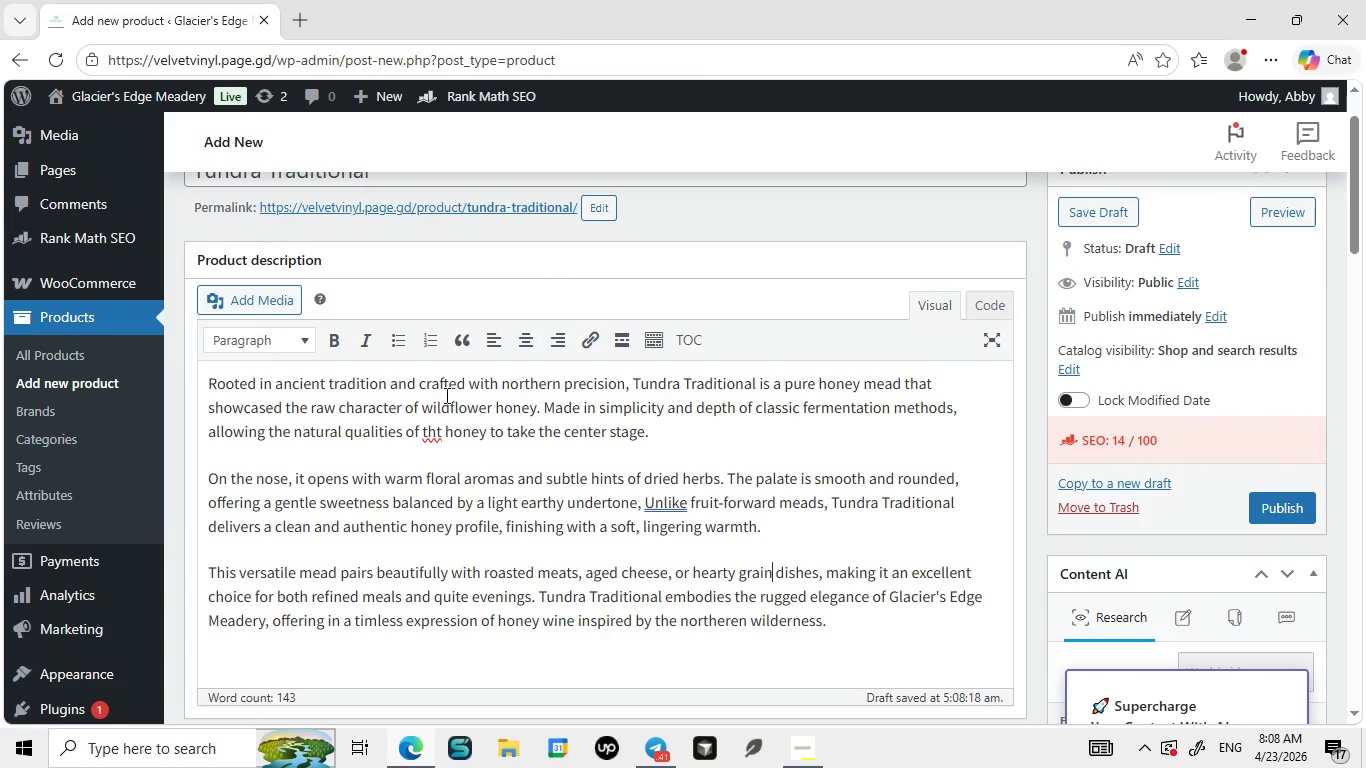 
left_click([431, 435])
 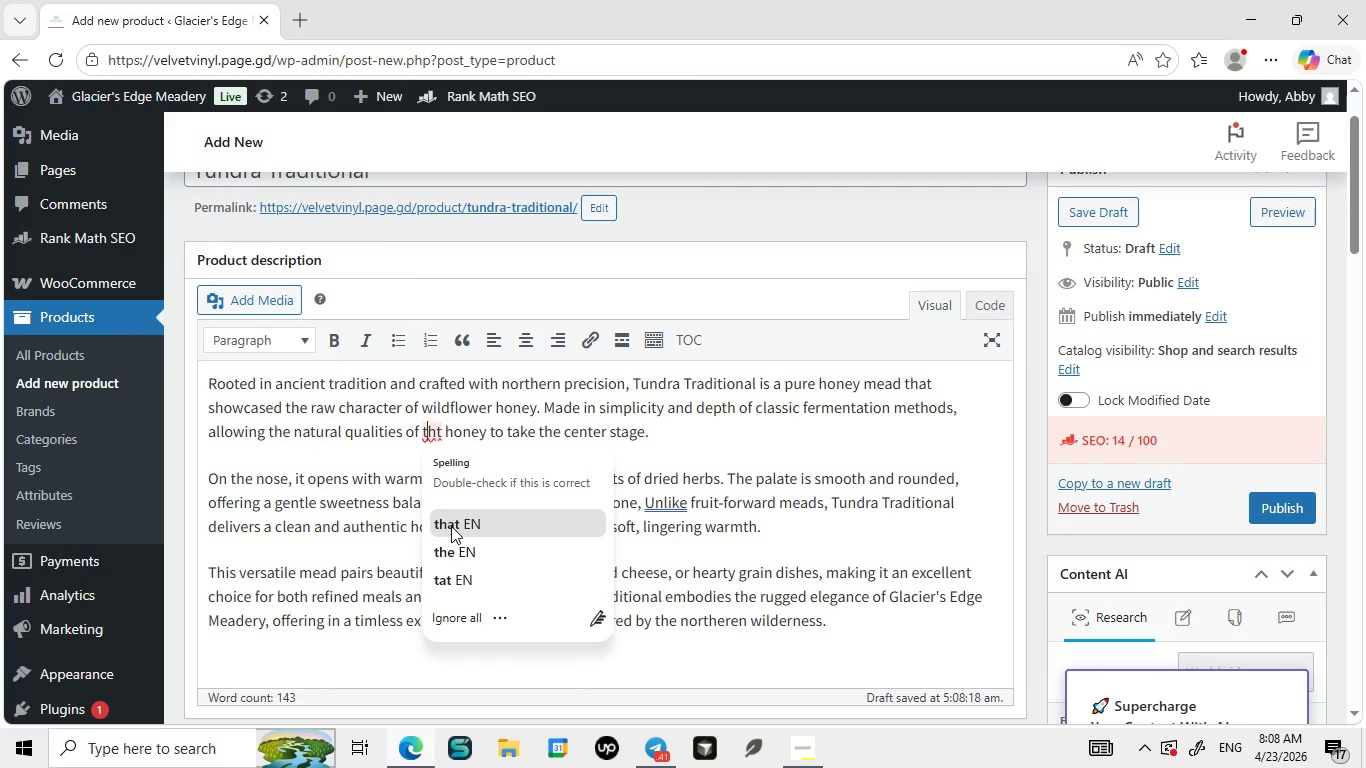 
left_click([453, 557])
 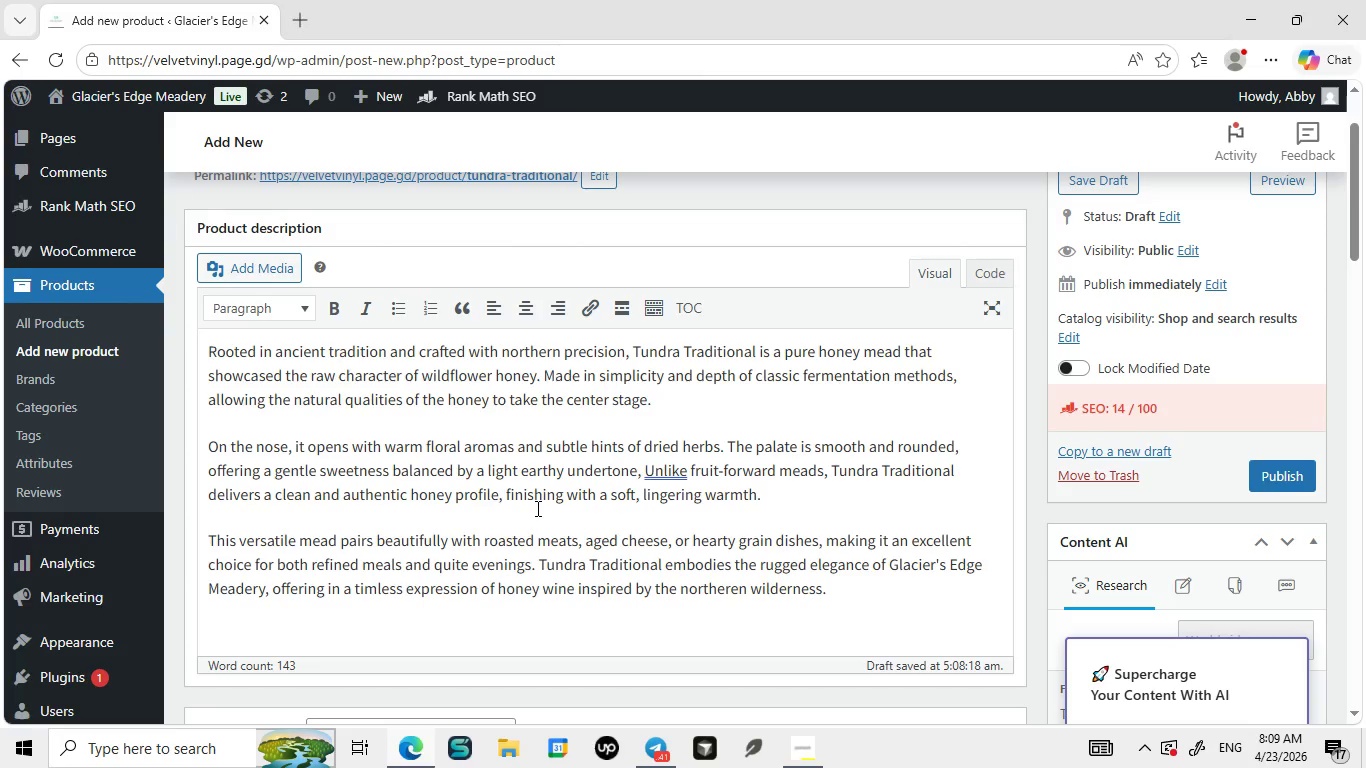 
wait(18.69)
 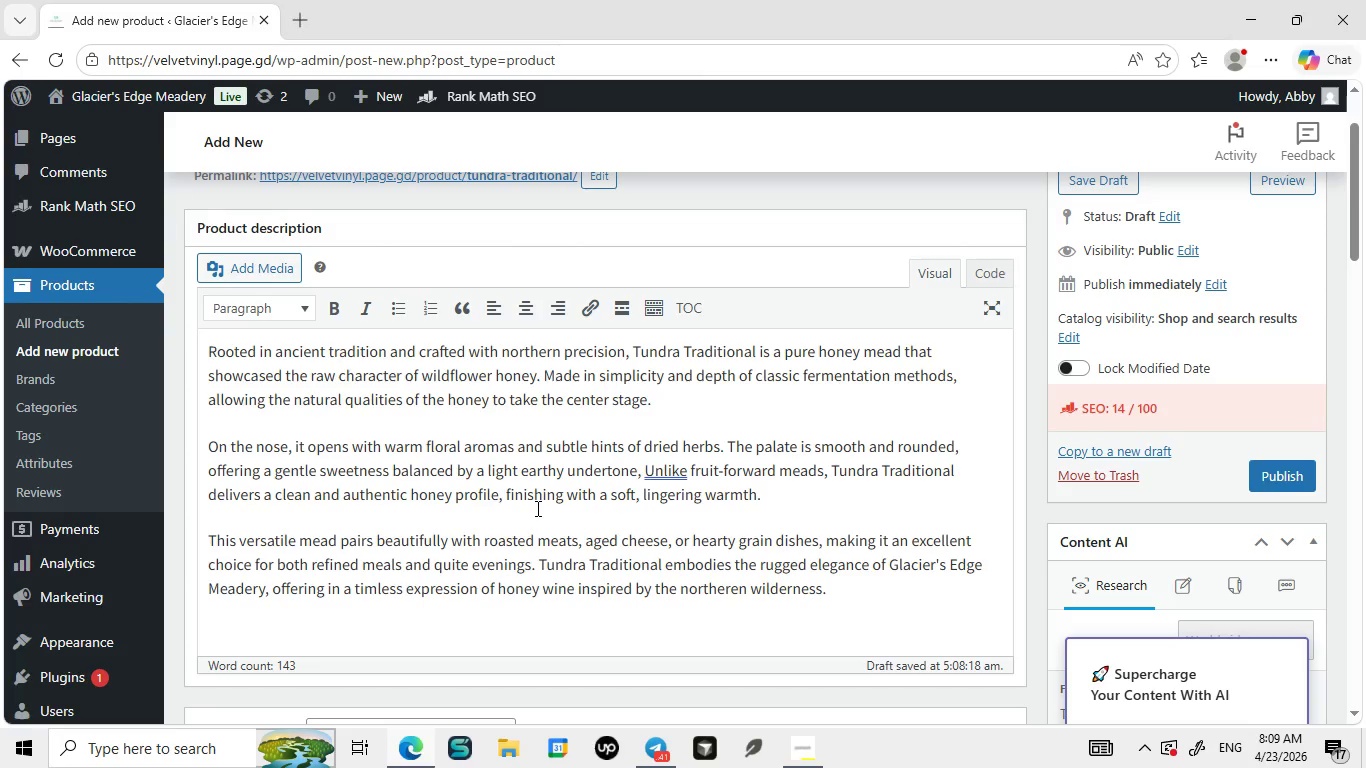 
left_click([791, 507])
 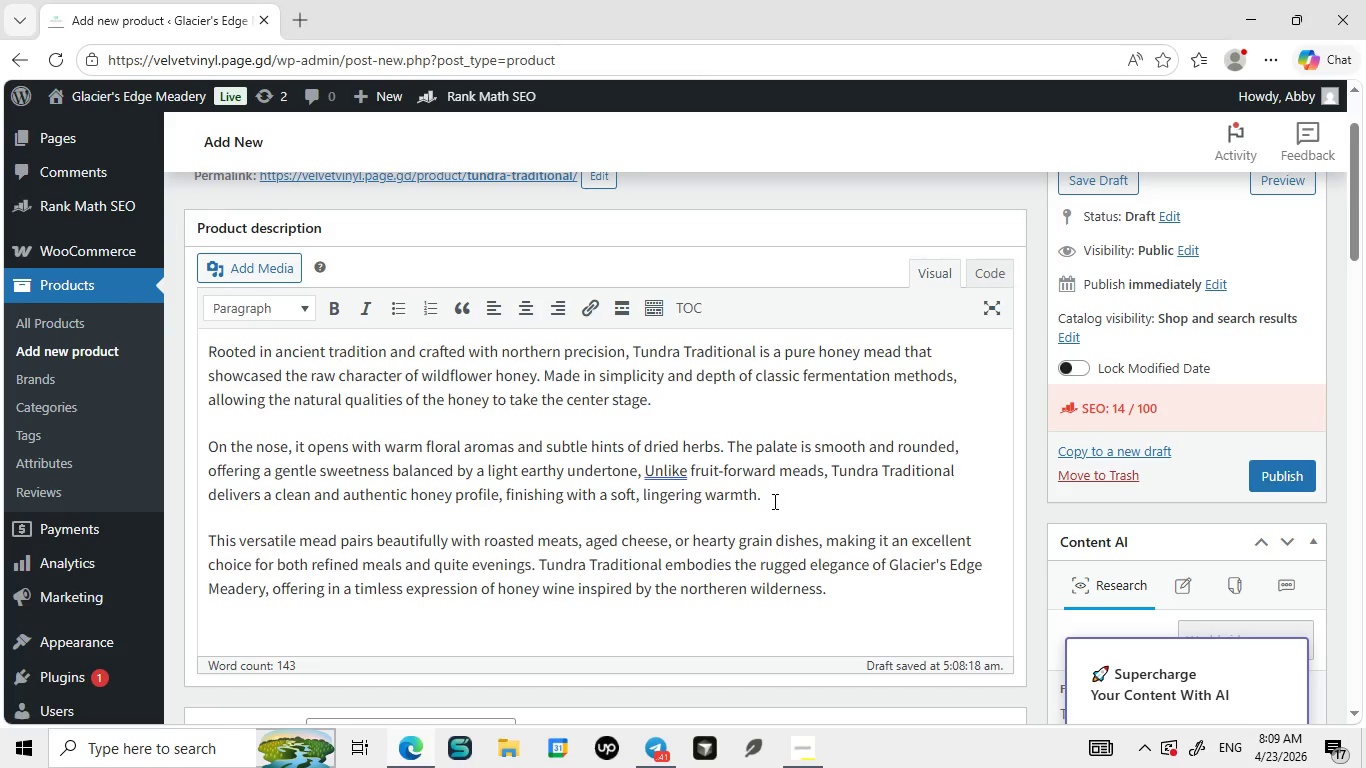 
left_click([773, 501])
 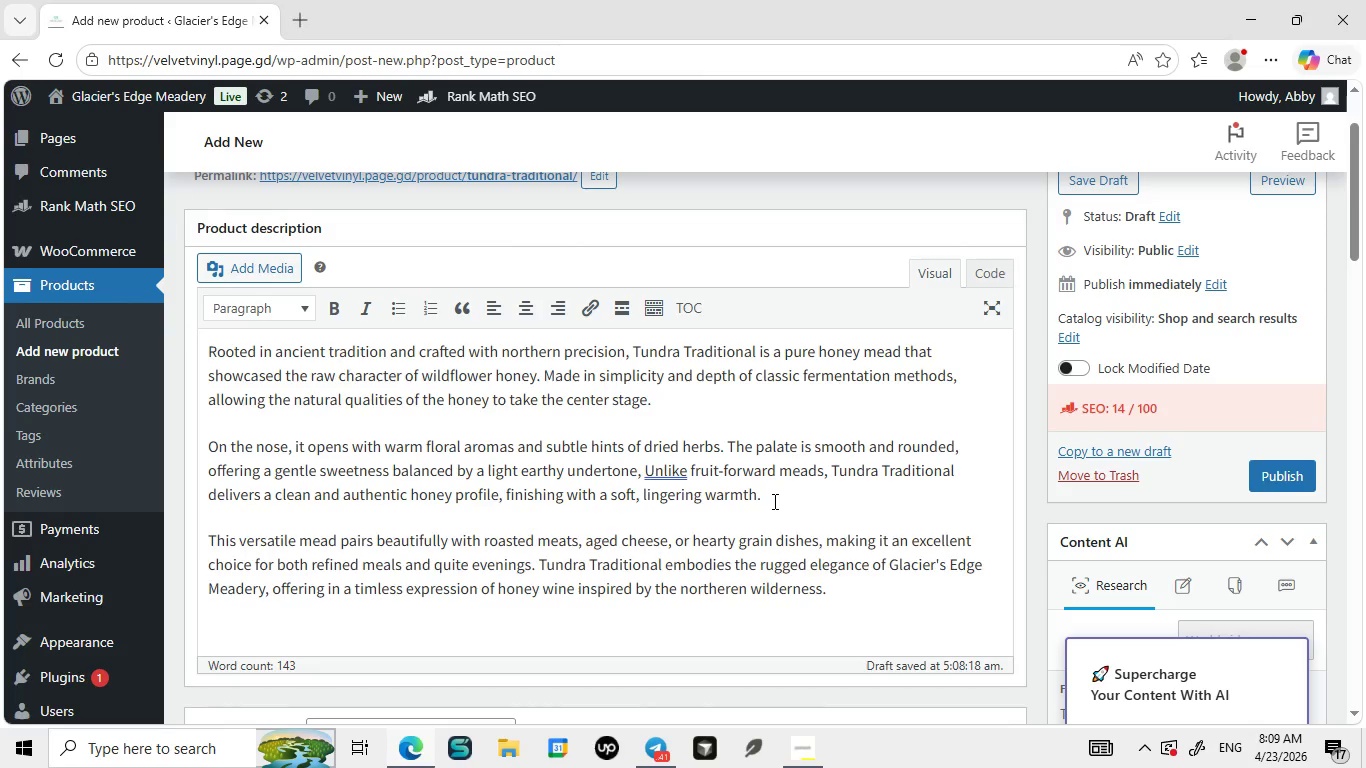 
key(Enter)
 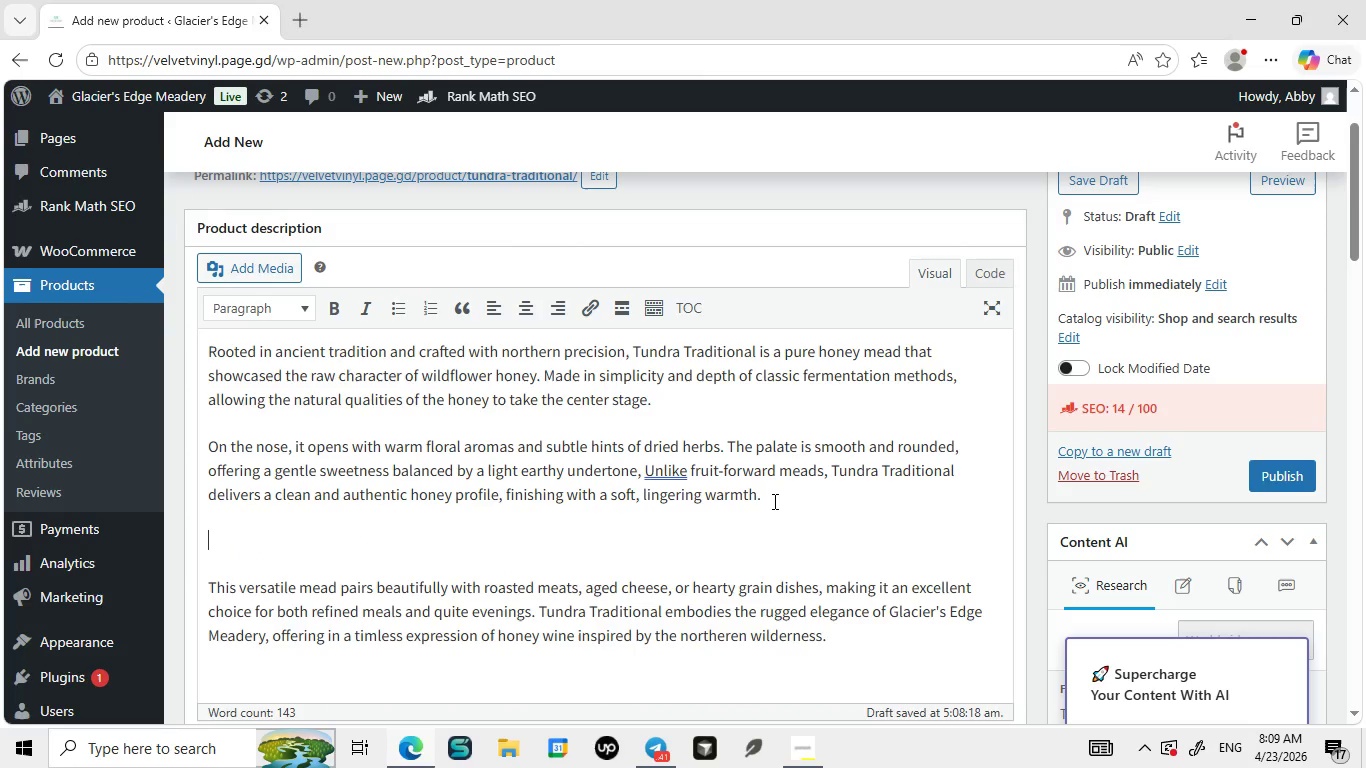 
type(Drawn from stillnes )
key(Backspace)
type(s of tundra h)
key(Backspace)
type(this mead reflects a slower rhythyms od)
key(Backspace)
type(f crad)
key(Backspace)
type(ftsmanship wher e)
key(Backspace)
key(Backspace)
 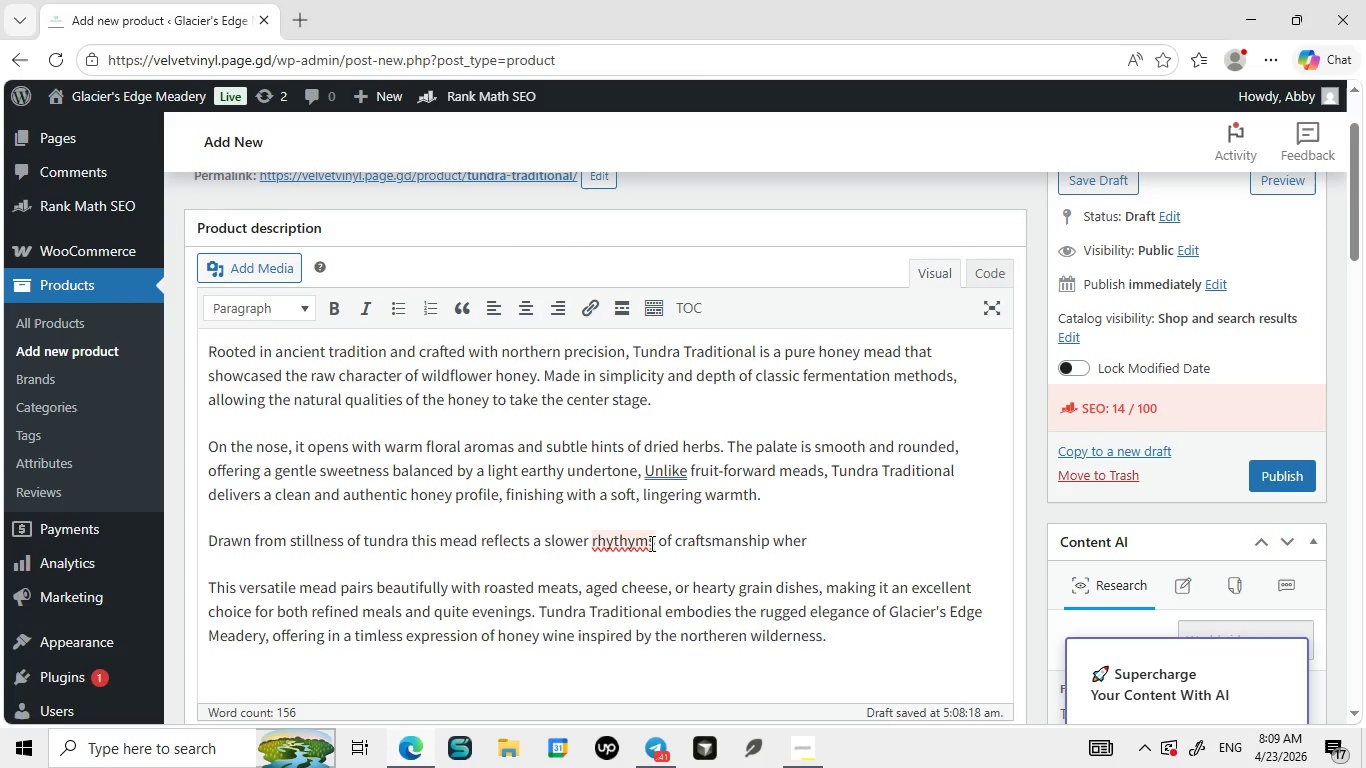 
left_click([648, 541])
 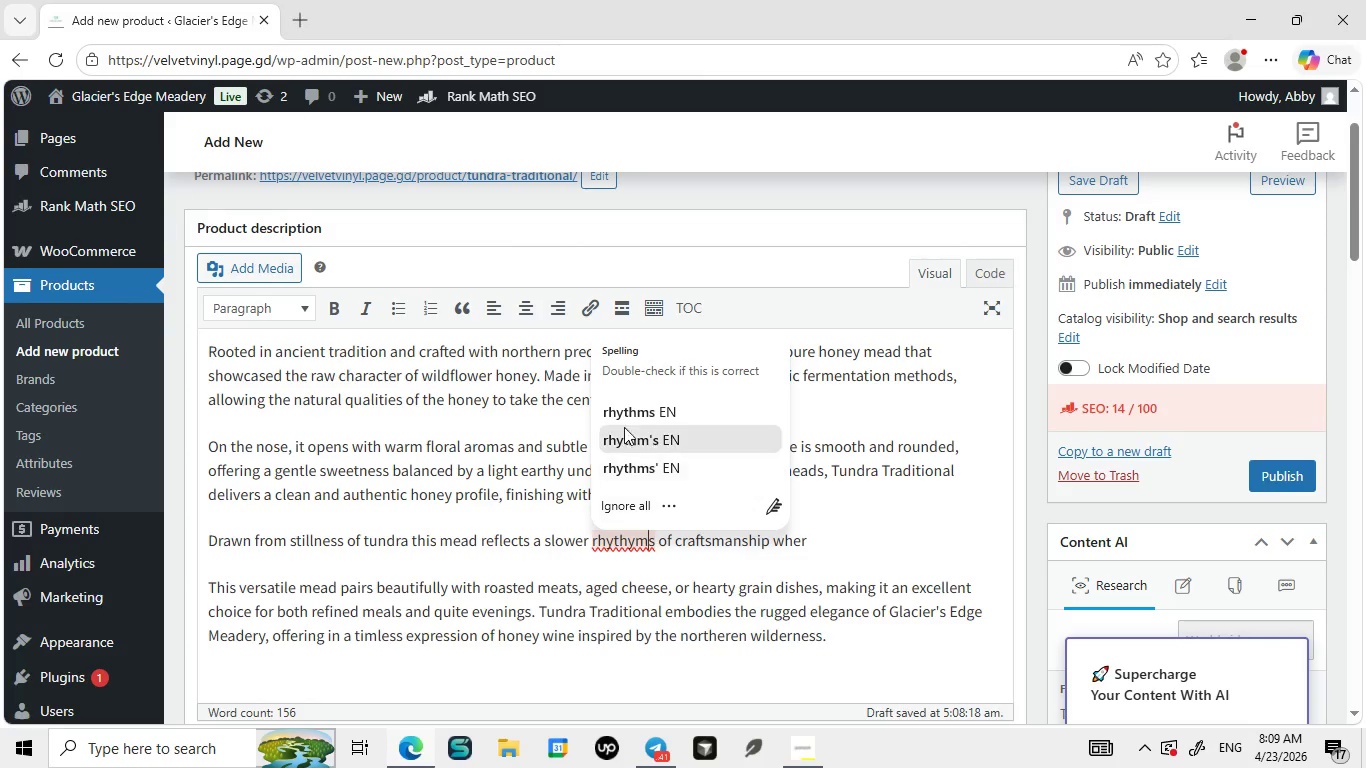 
left_click([629, 413])
 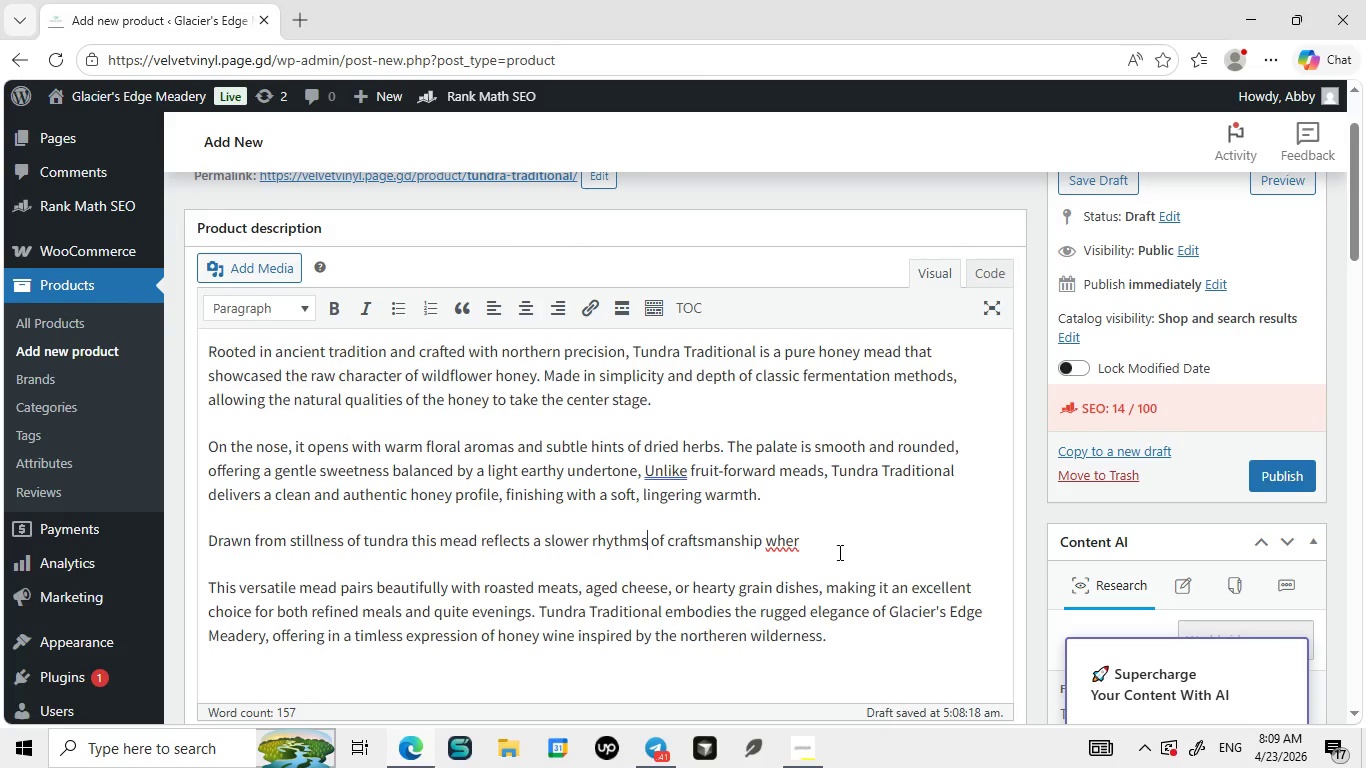 
left_click([834, 553])
 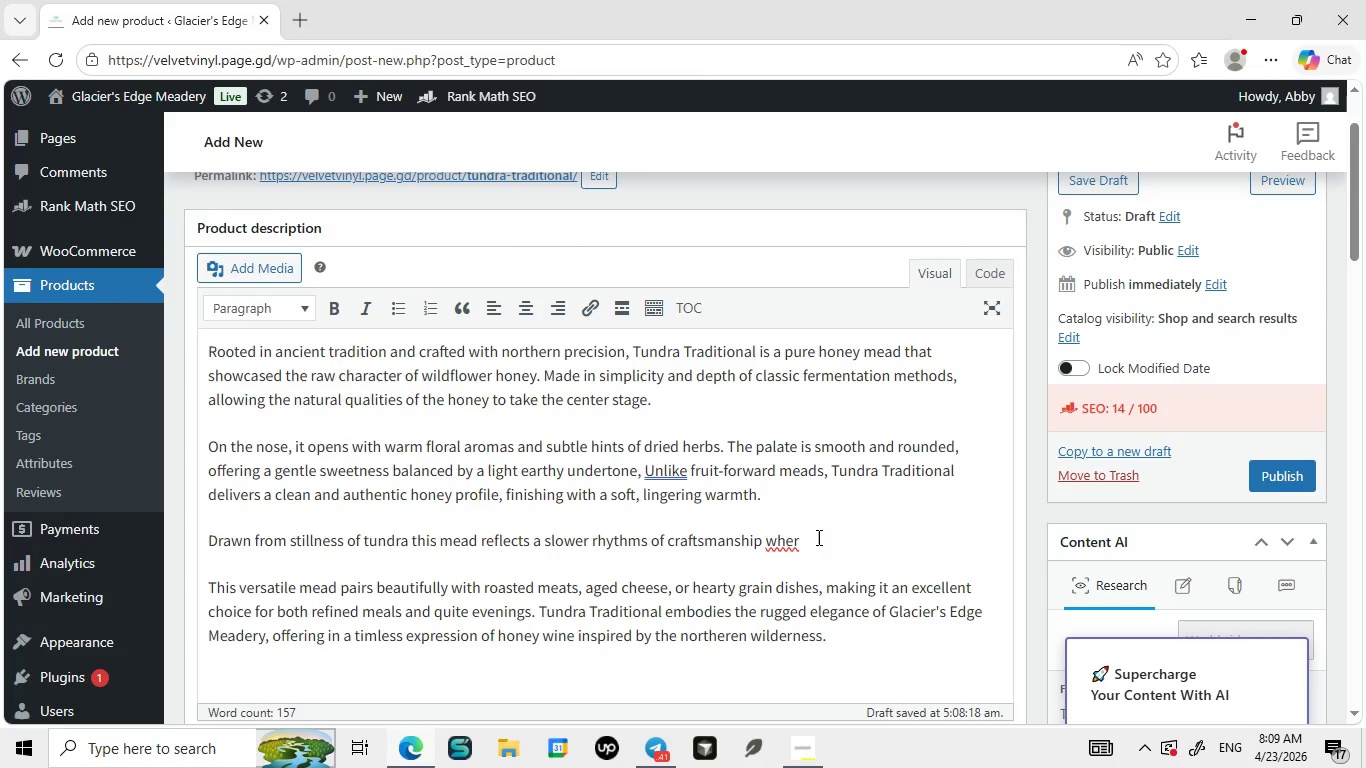 
left_click([817, 537])
 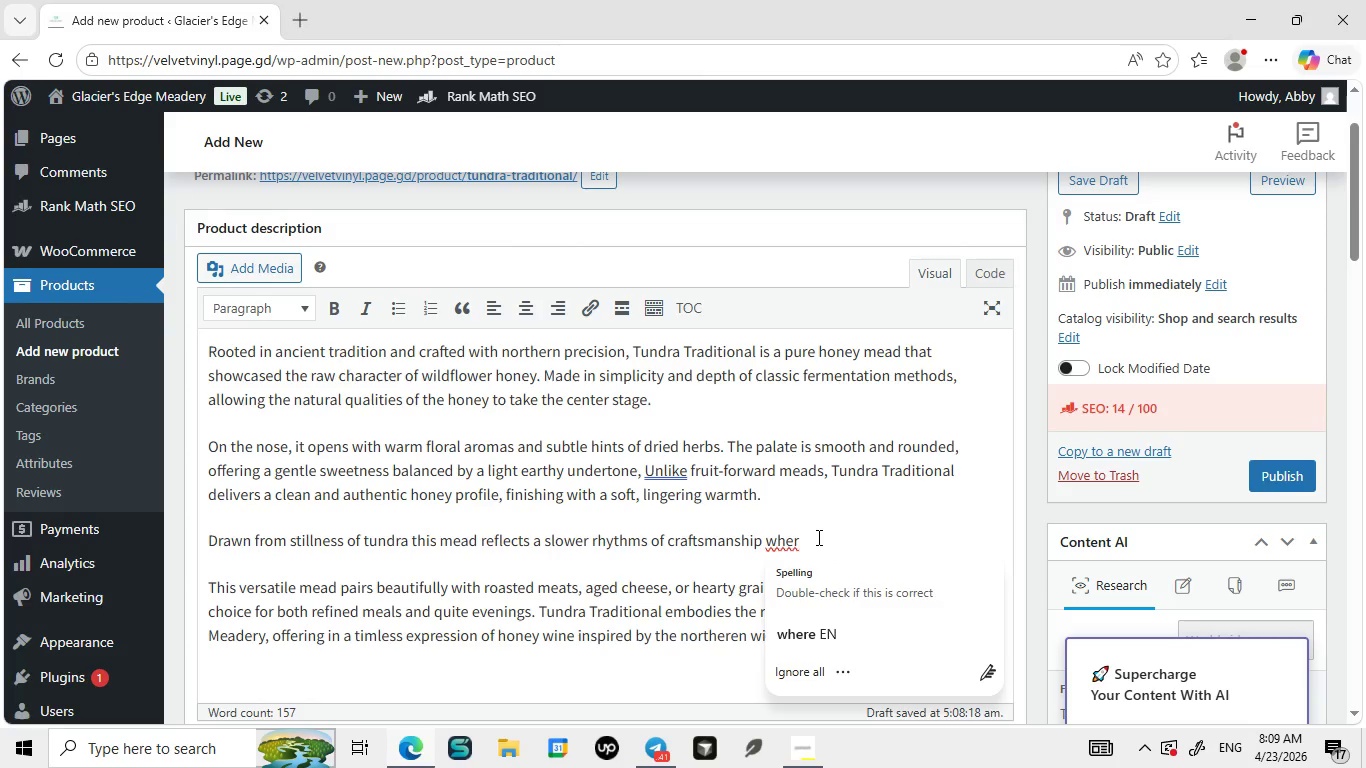 
key(E)
 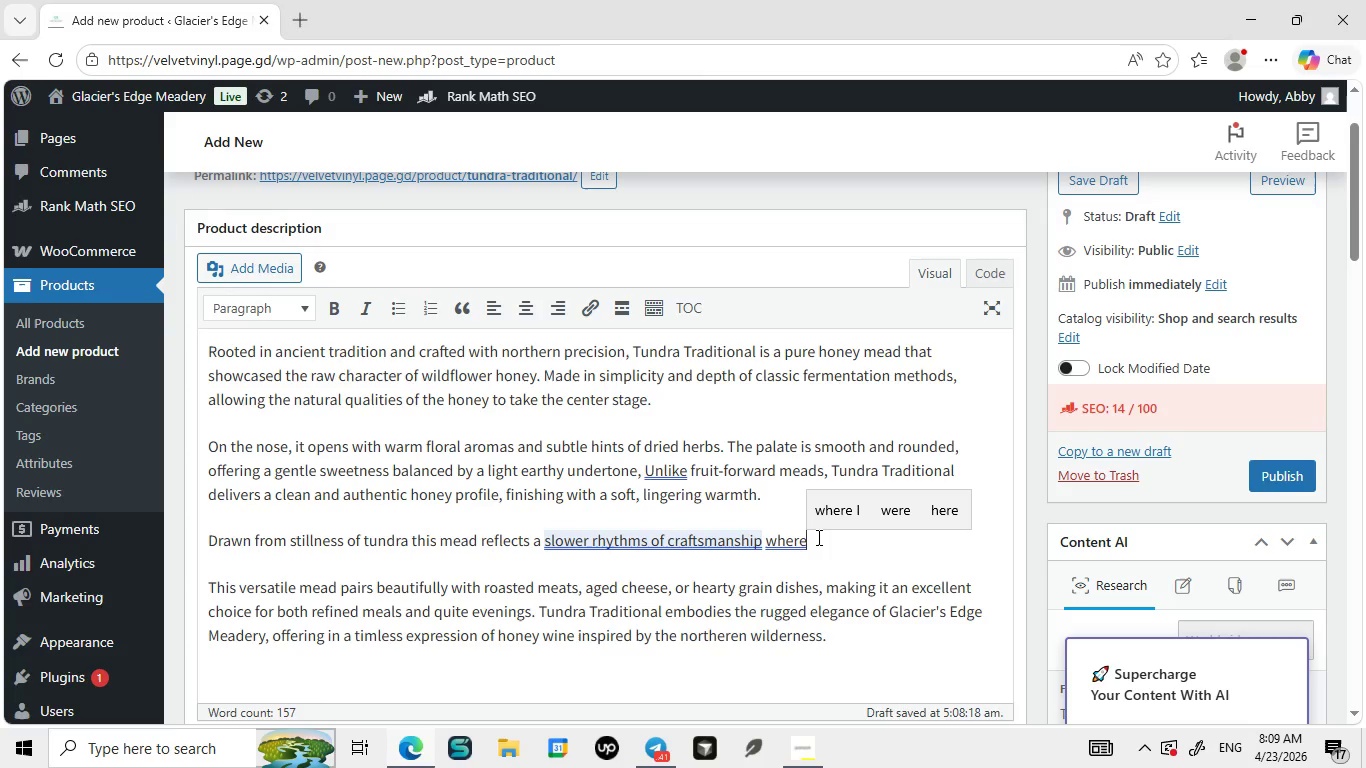 
type( patience meets )
key(Backspace)
key(Backspace)
key(Backspace)
key(Backspace)
key(Backspace)
key(Backspace)
type(shapes charachter. Each bottle carries quiet)
 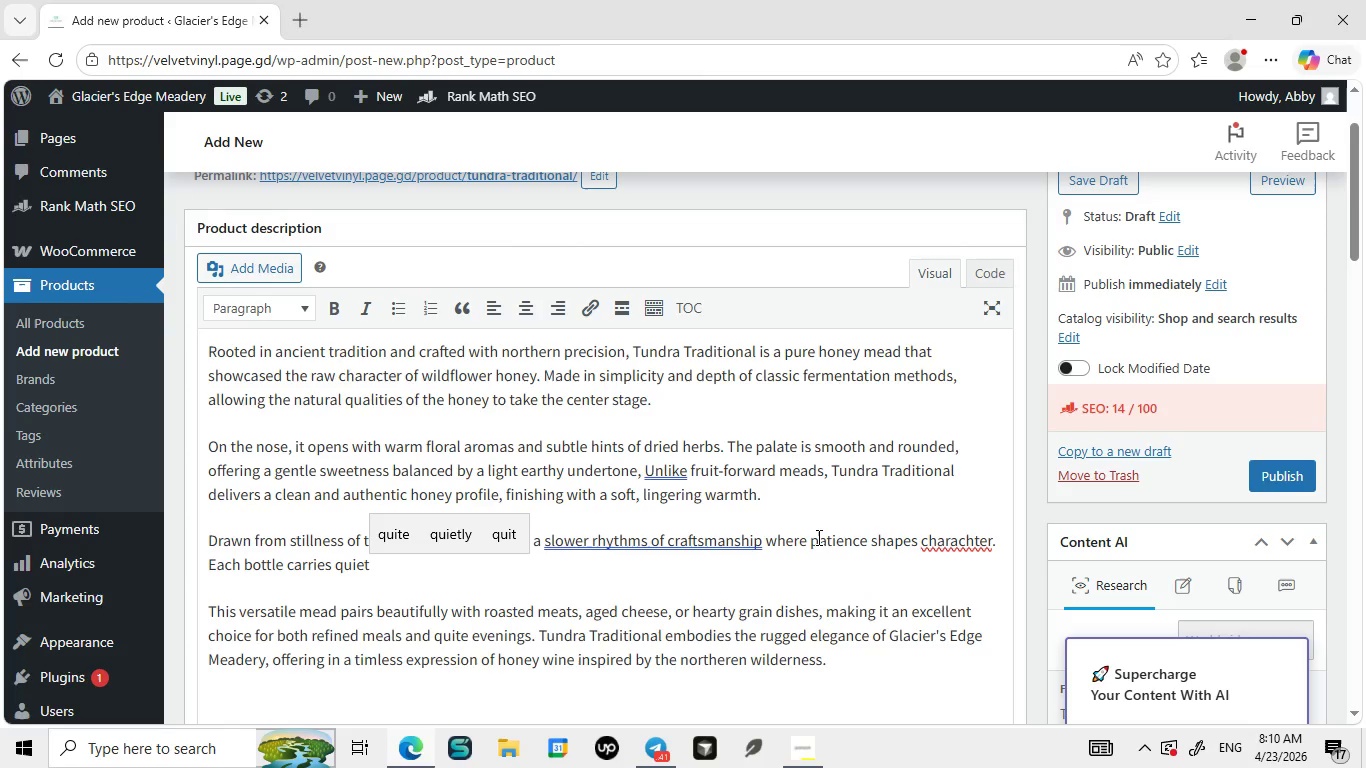 
type( stre)
key(Backspace)
type(ength of the northeren landsp)
key(Backspace)
type(cpe)
key(Backspace)
key(Backspace)
type(ape)
 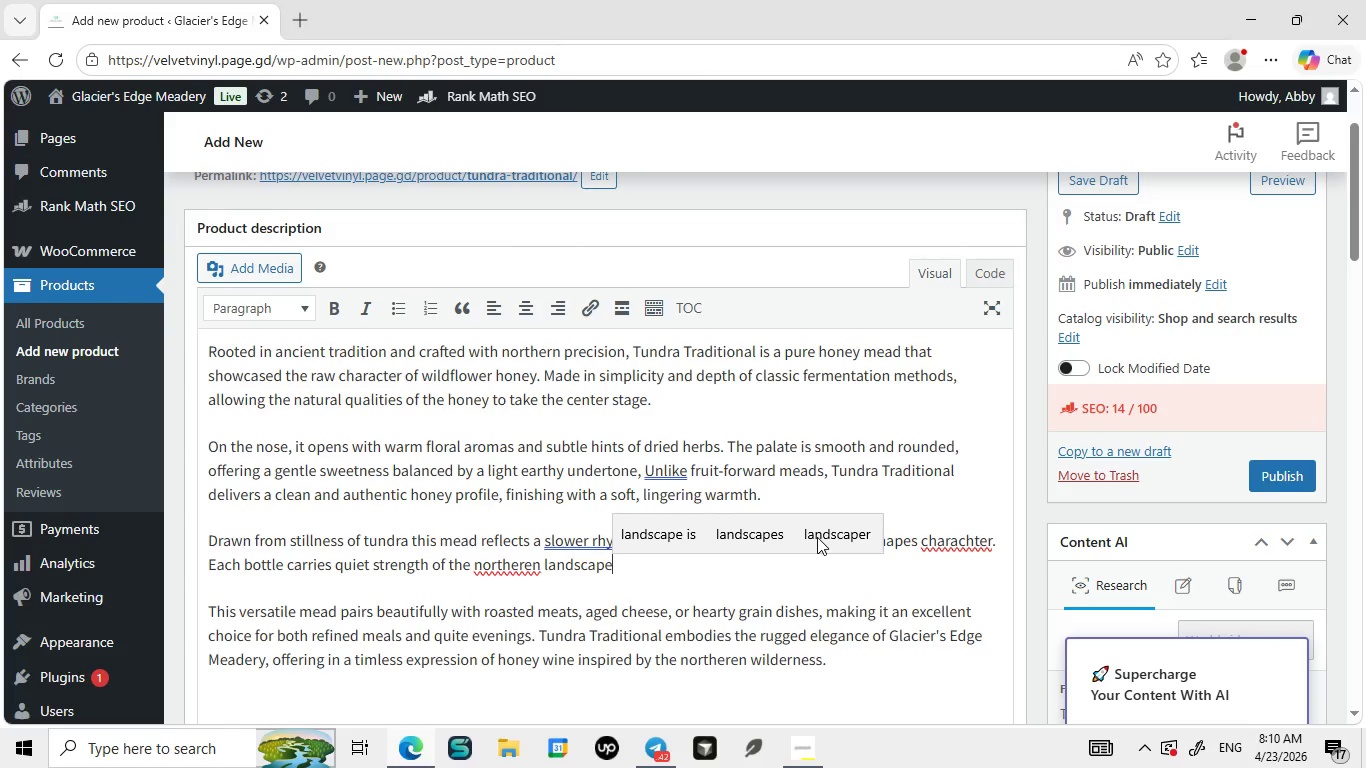 
type(, offering  refined yet grounded exprience for those who value authenticity, simplicity, and enduring richness in pure honey.)
 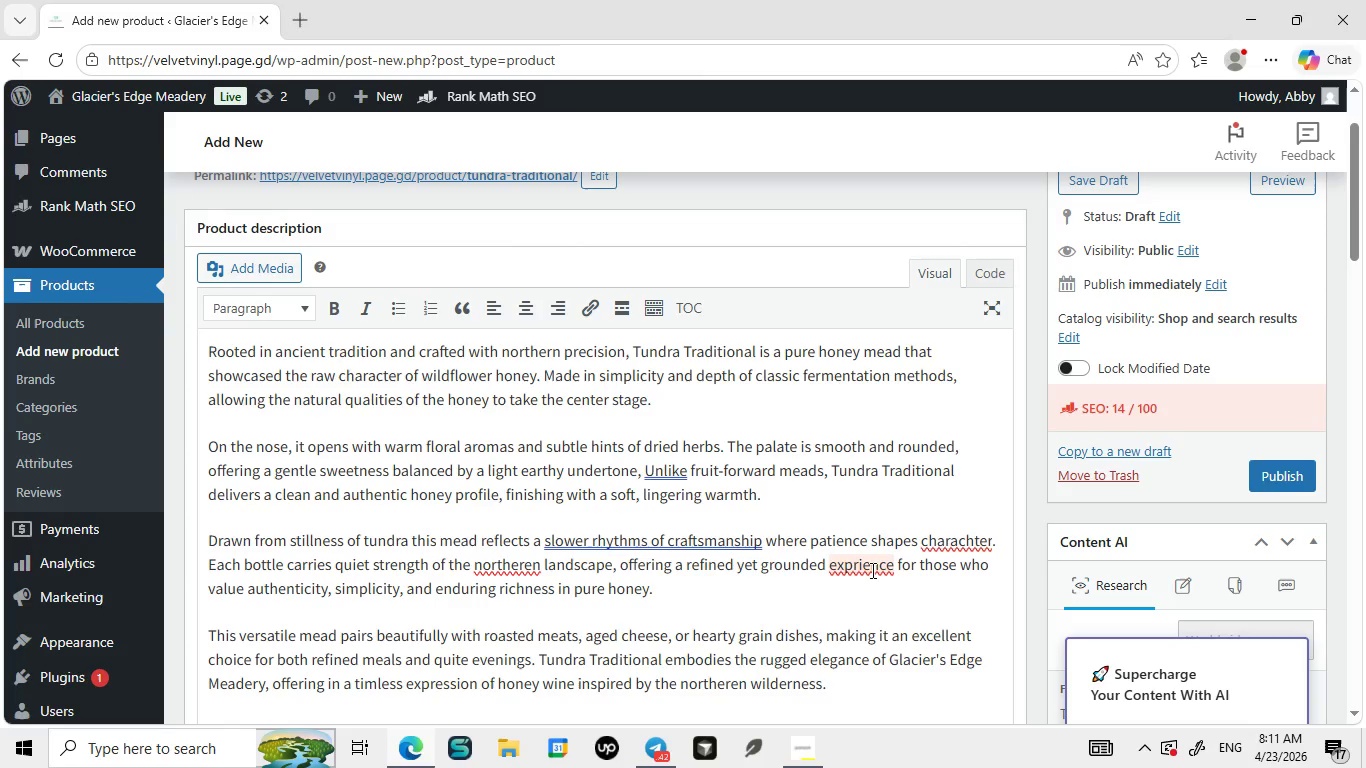 
left_click([856, 572])
 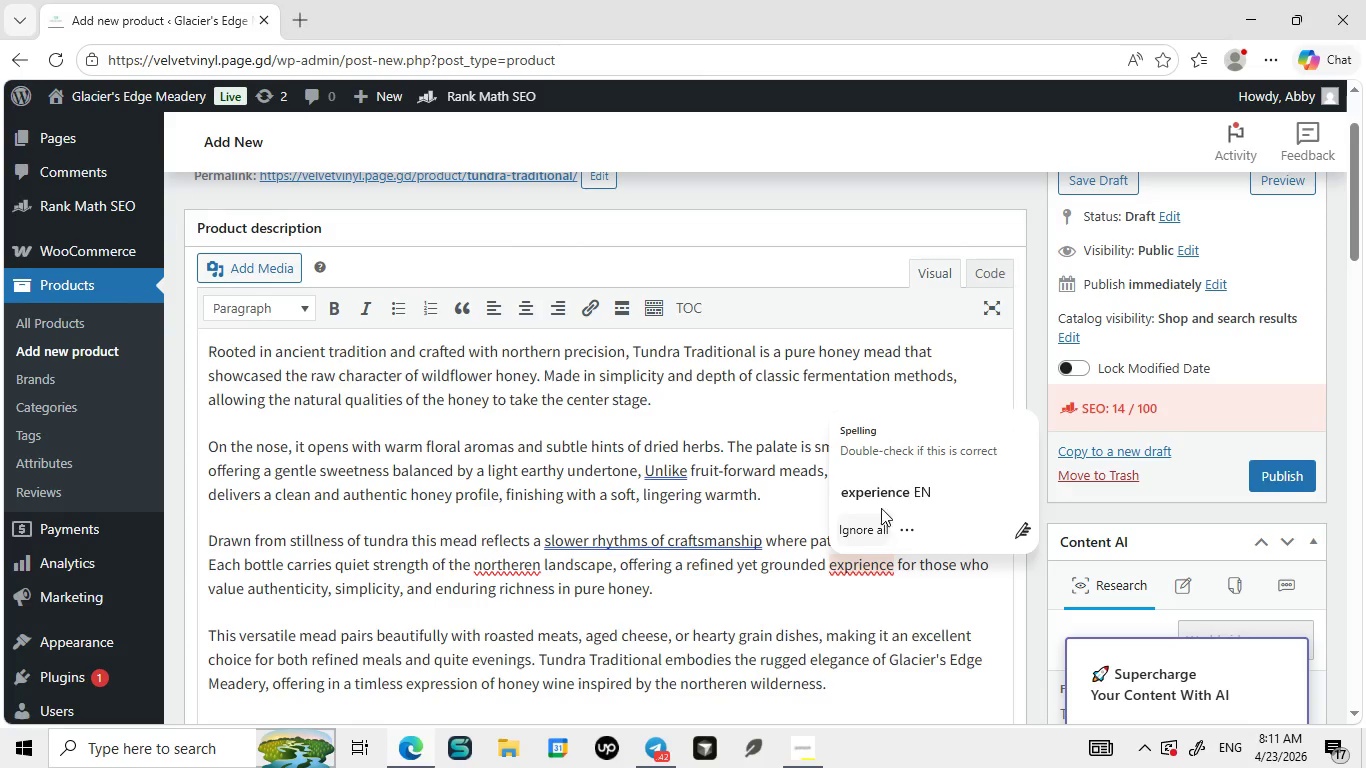 
left_click([884, 489])
 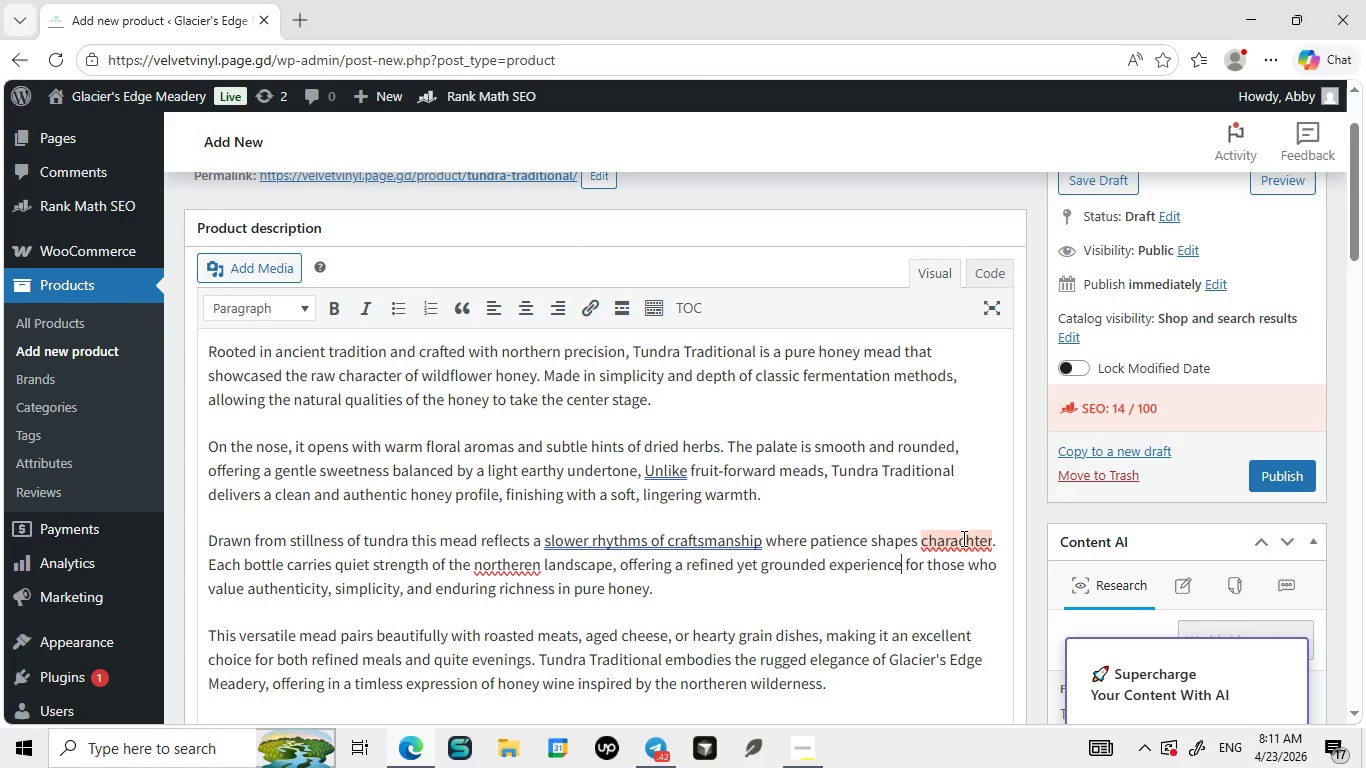 
left_click([955, 541])
 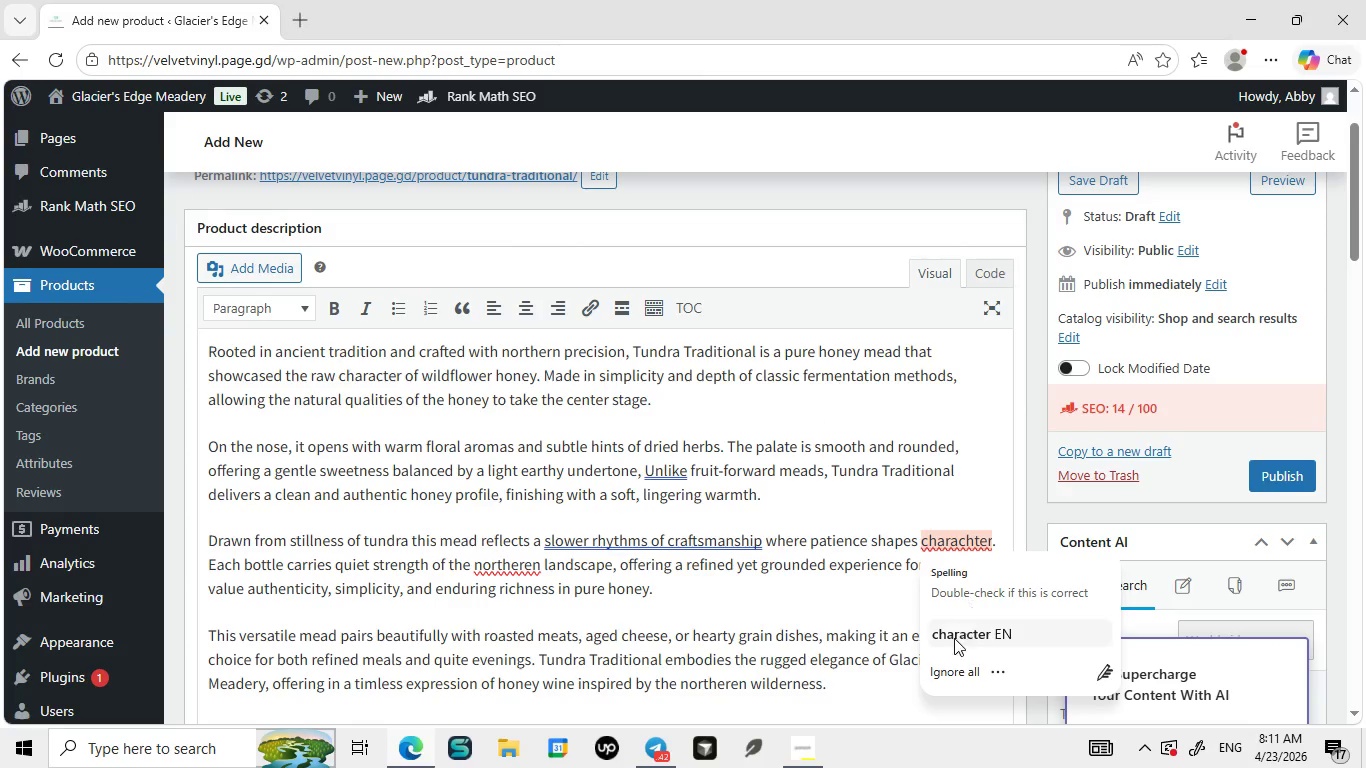 
left_click([954, 641])
 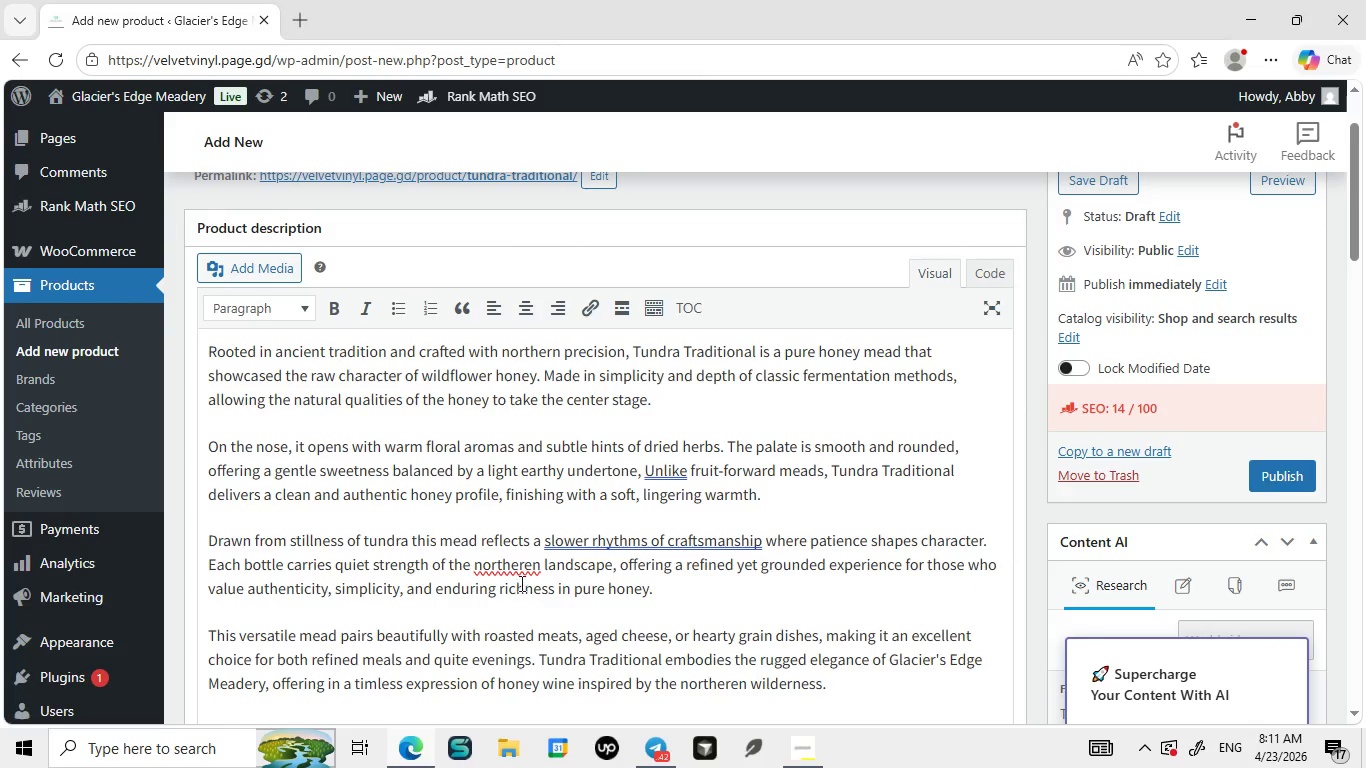 
left_click([516, 570])
 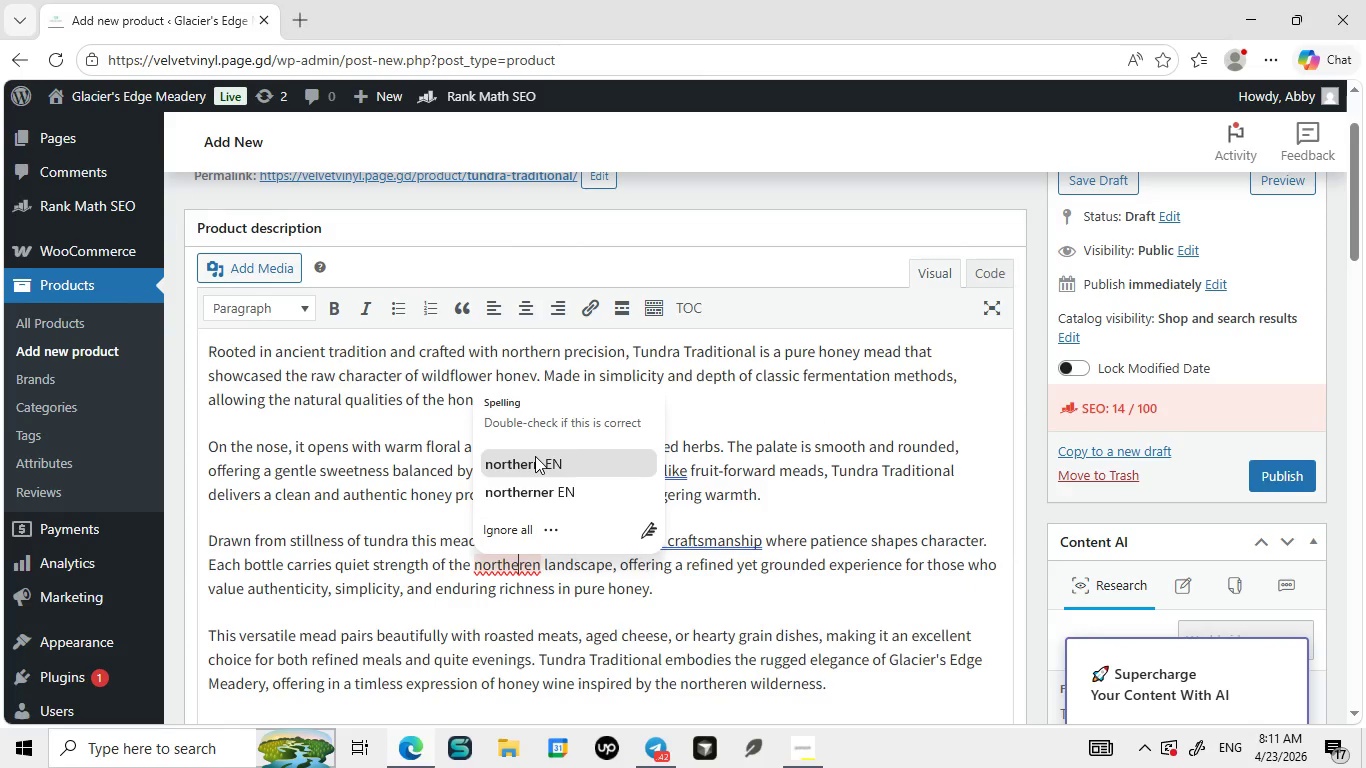 
left_click([535, 456])
 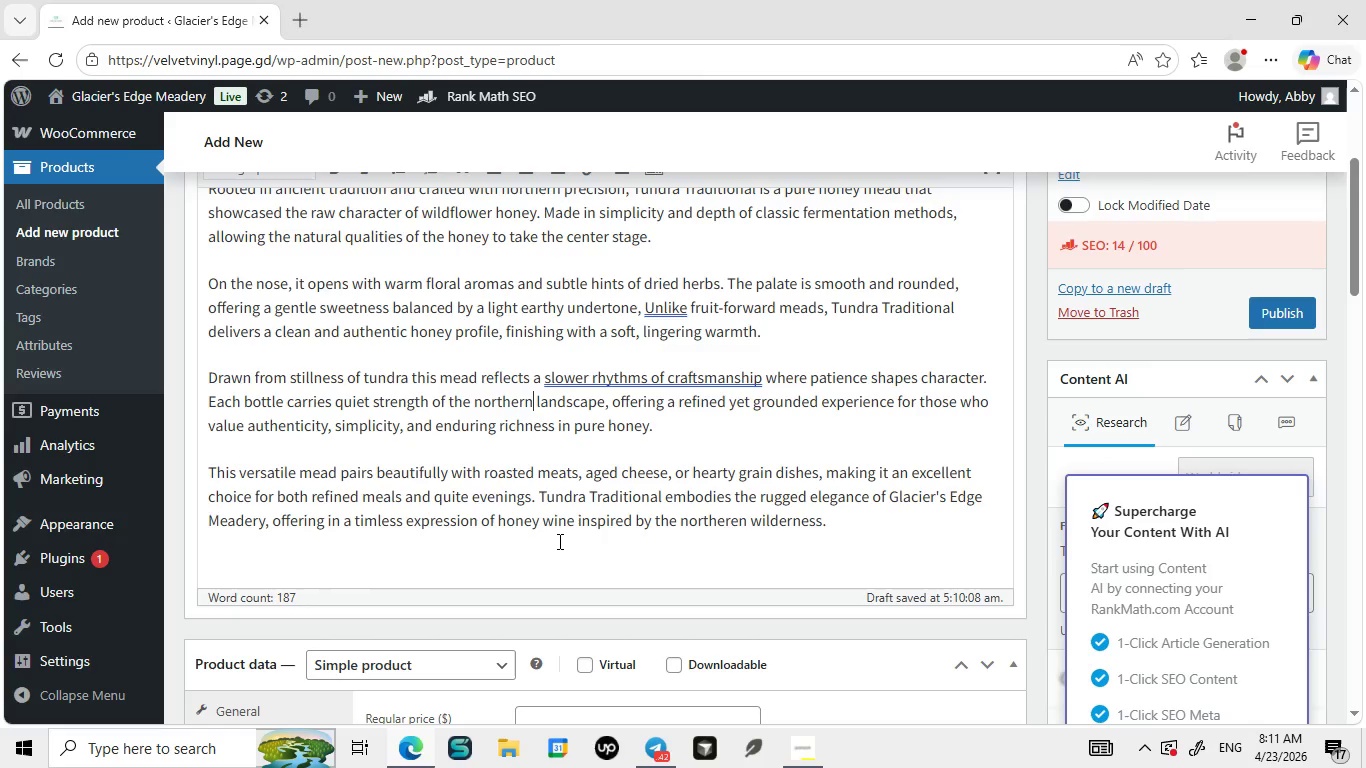 
wait(8.55)
 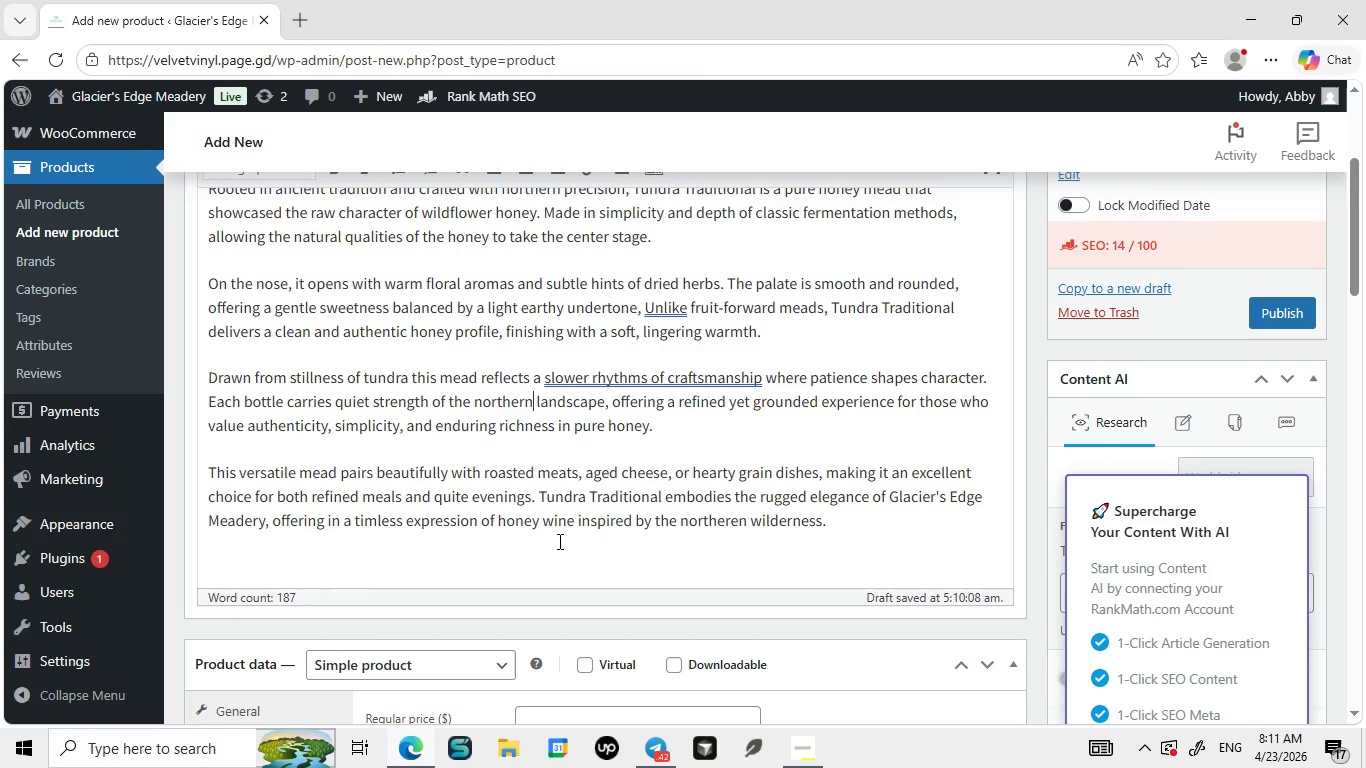 
left_click([478, 478])
 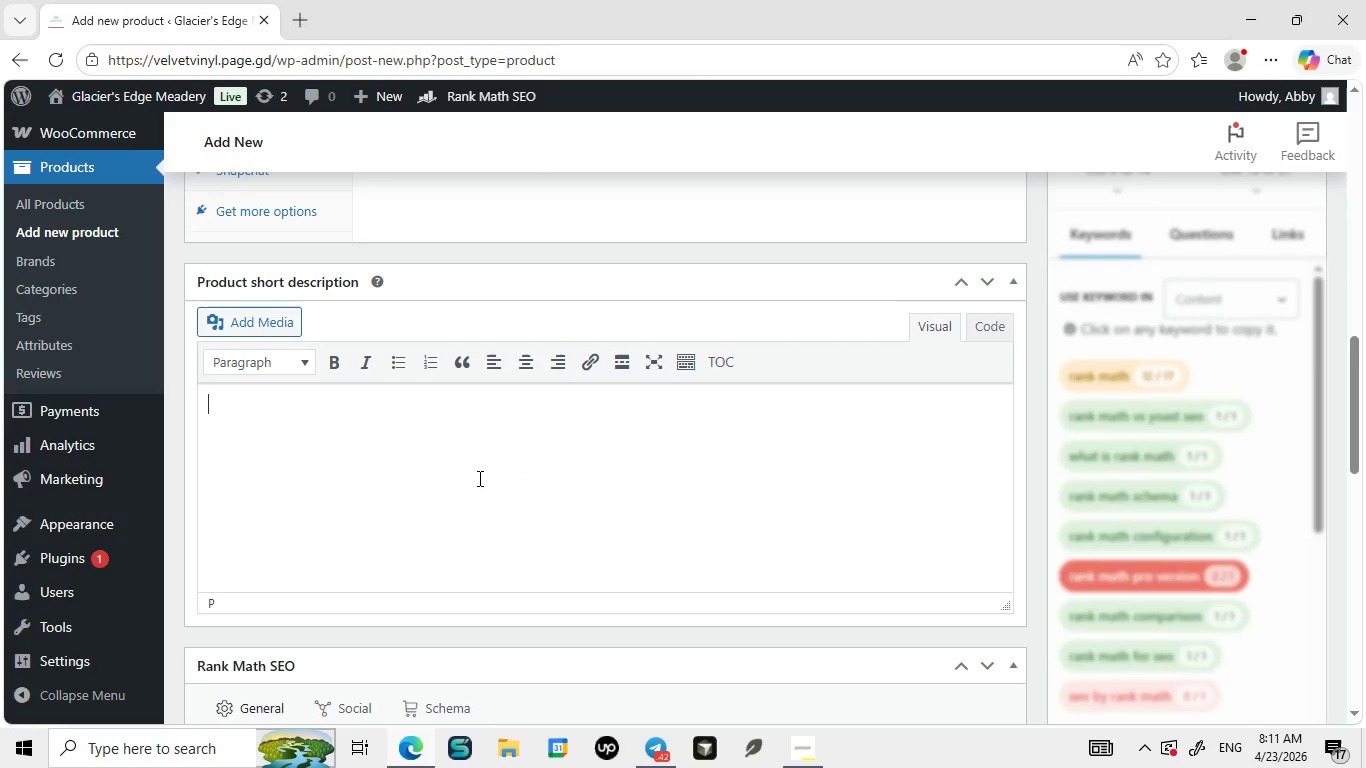 
type(A classic pure honey mead crafted i)
key(Backspace)
type(in small batches for smooth n)
key(Backspace)
type(and authentic taste Clean)
key(Backspace)
key(Backspace)
key(Backspace)
key(Backspace)
key(Backspace)
key(Backspace)
type(. Clean )
key(Backspace)
type(.)
key(Backspace)
type(, balanced, n)
key(Backspace)
type(and inspired by traditional northeren brewing)
 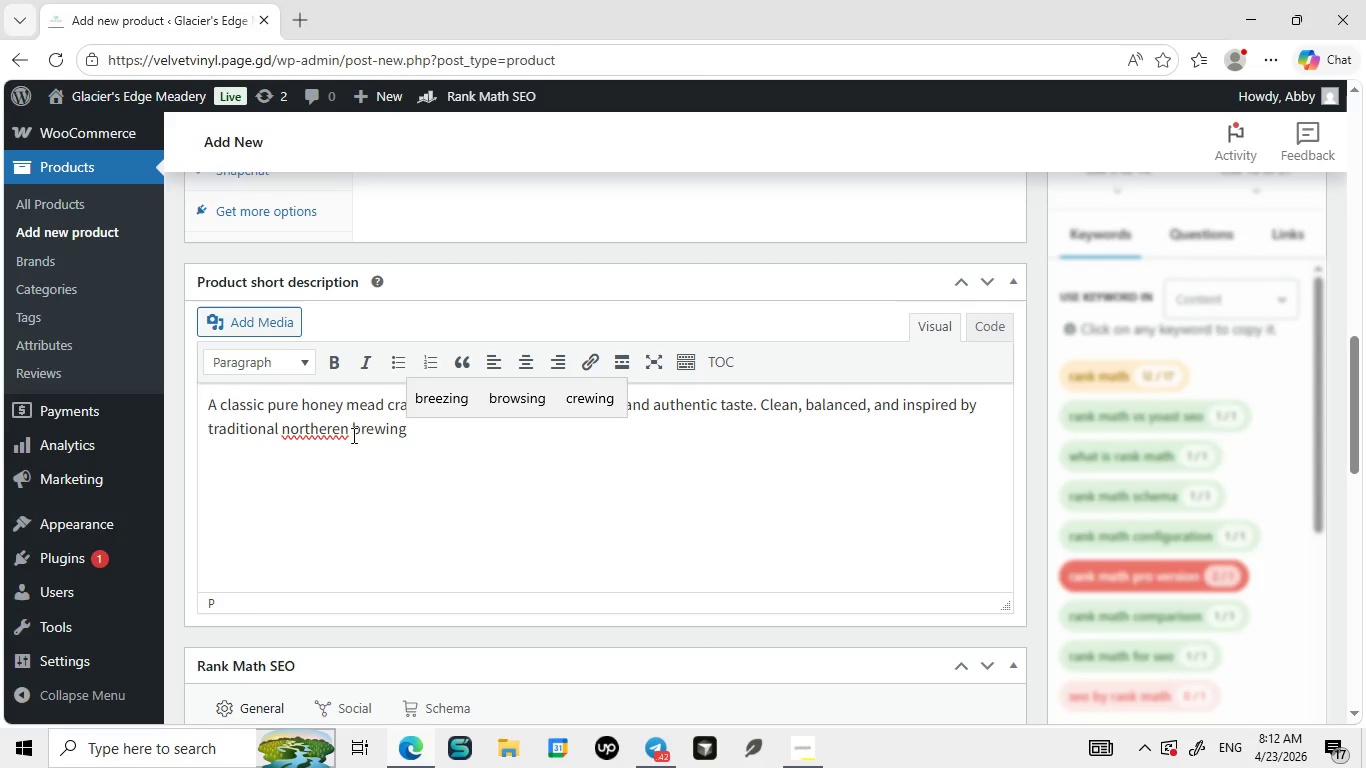 
left_click([336, 431])
 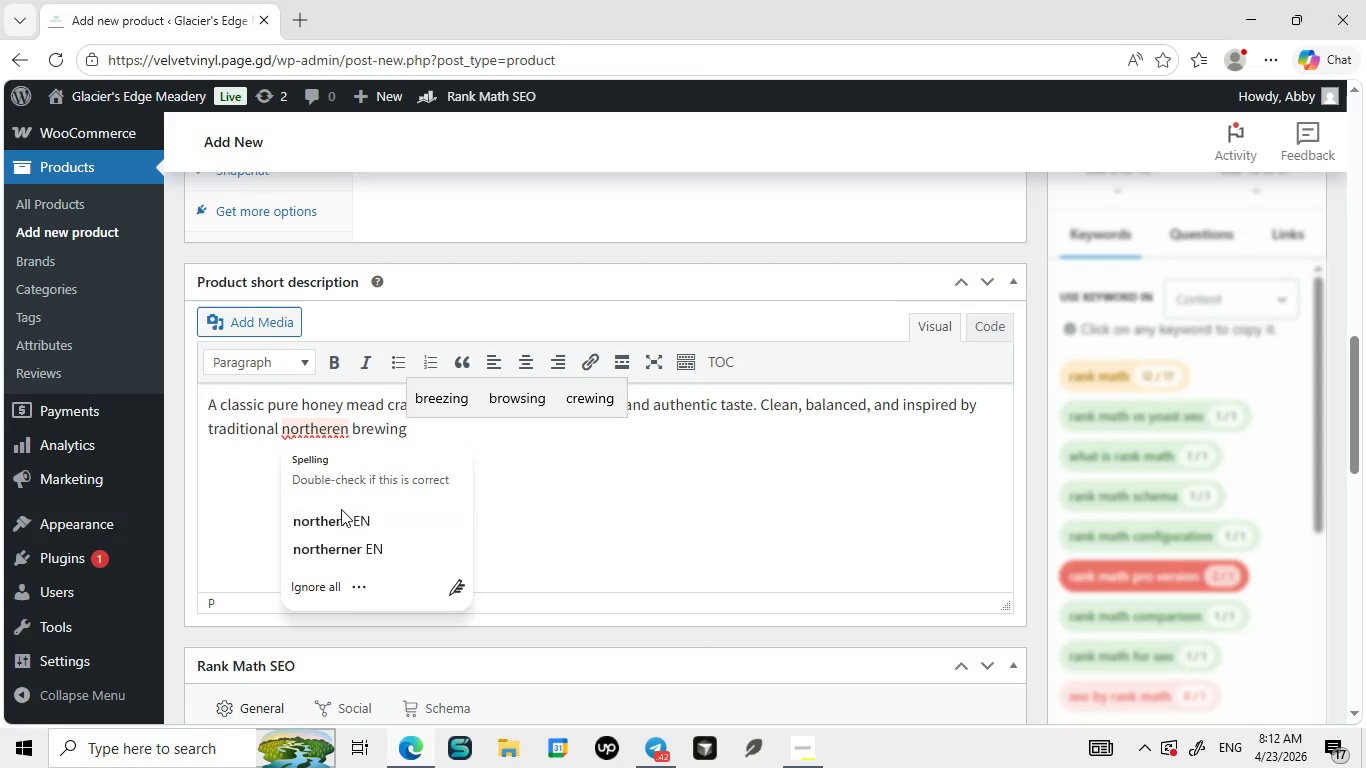 
left_click([338, 514])
 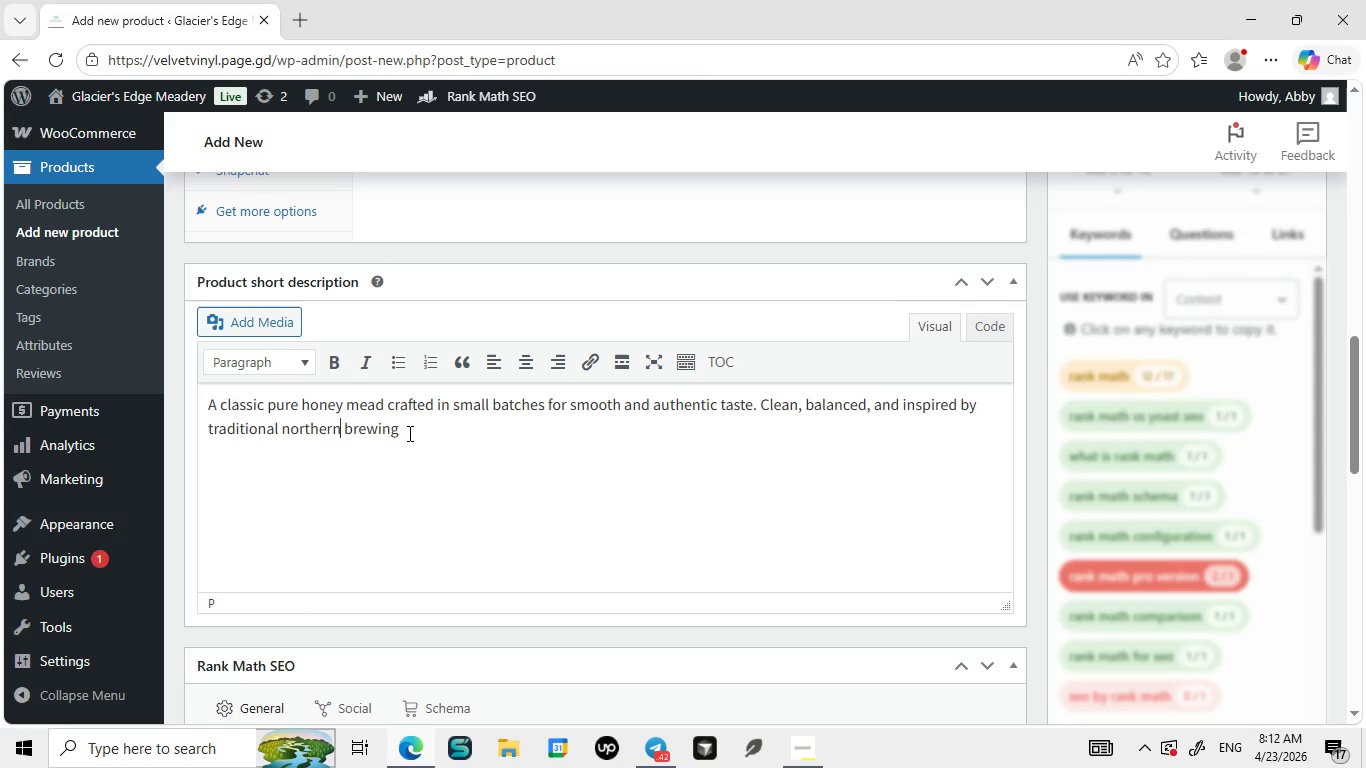 
left_click([408, 432])
 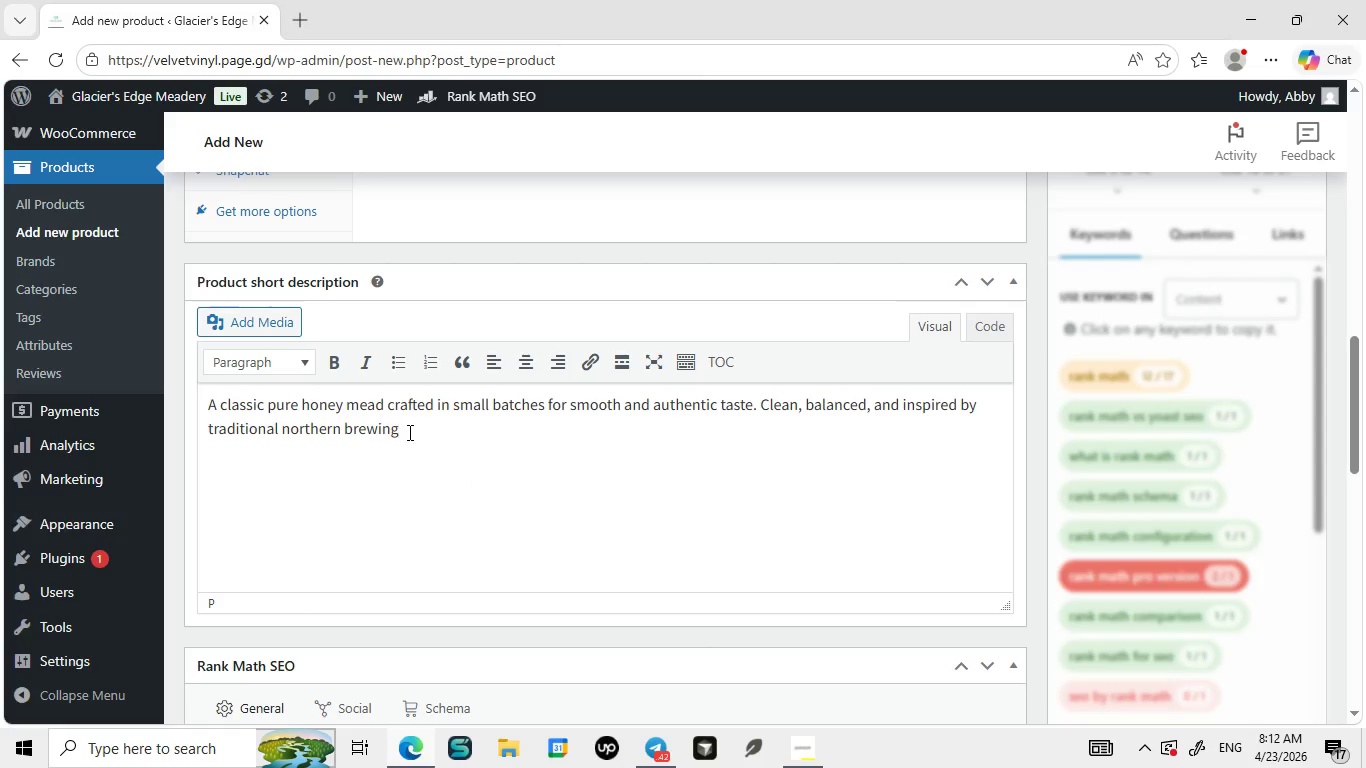 
key(Period)
 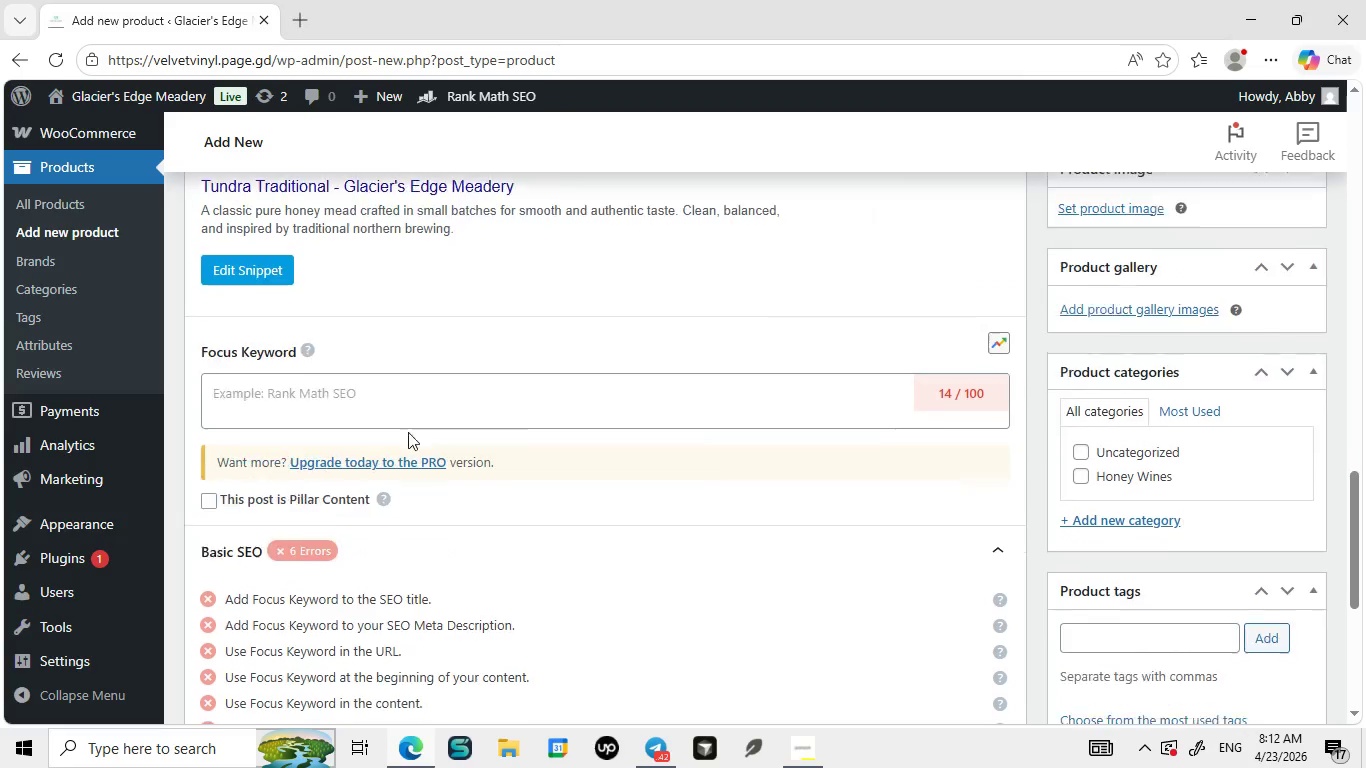 
left_click([388, 358])
 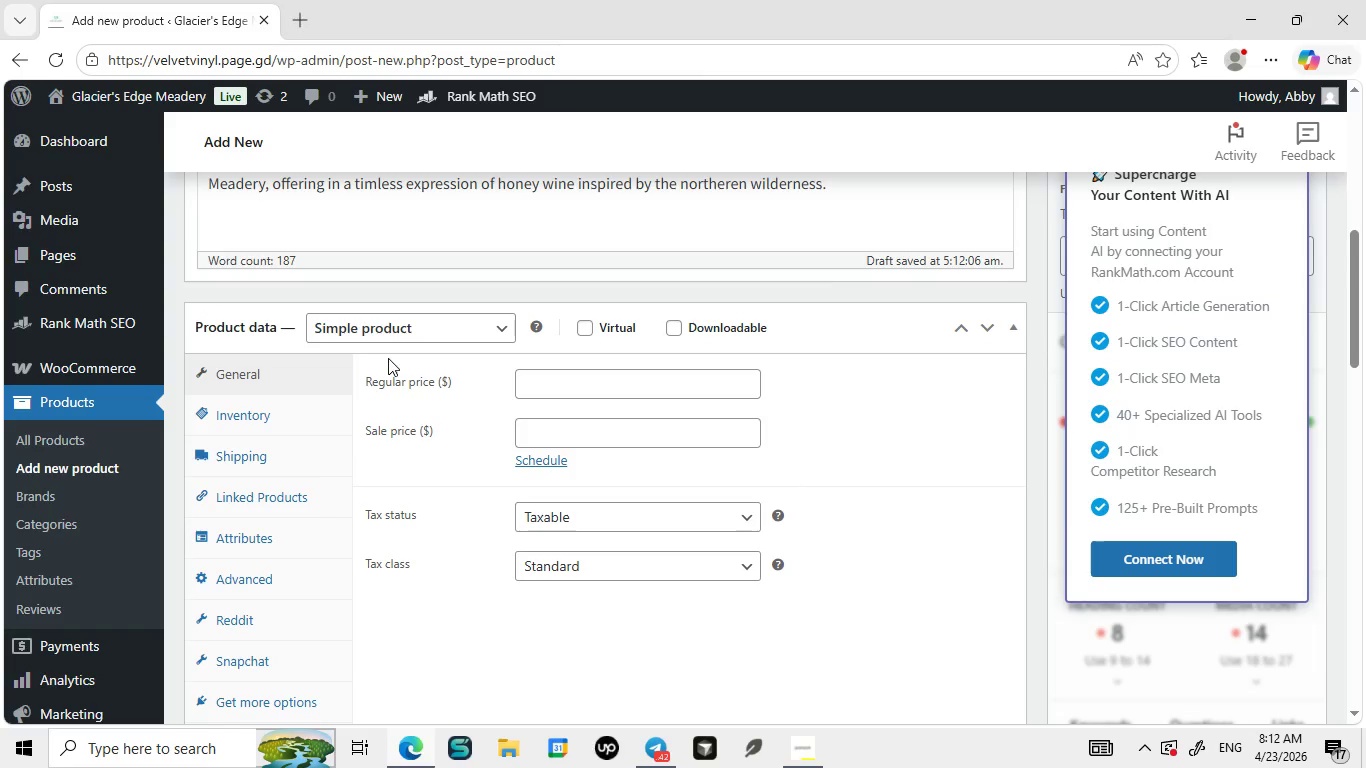 
wait(7.23)
 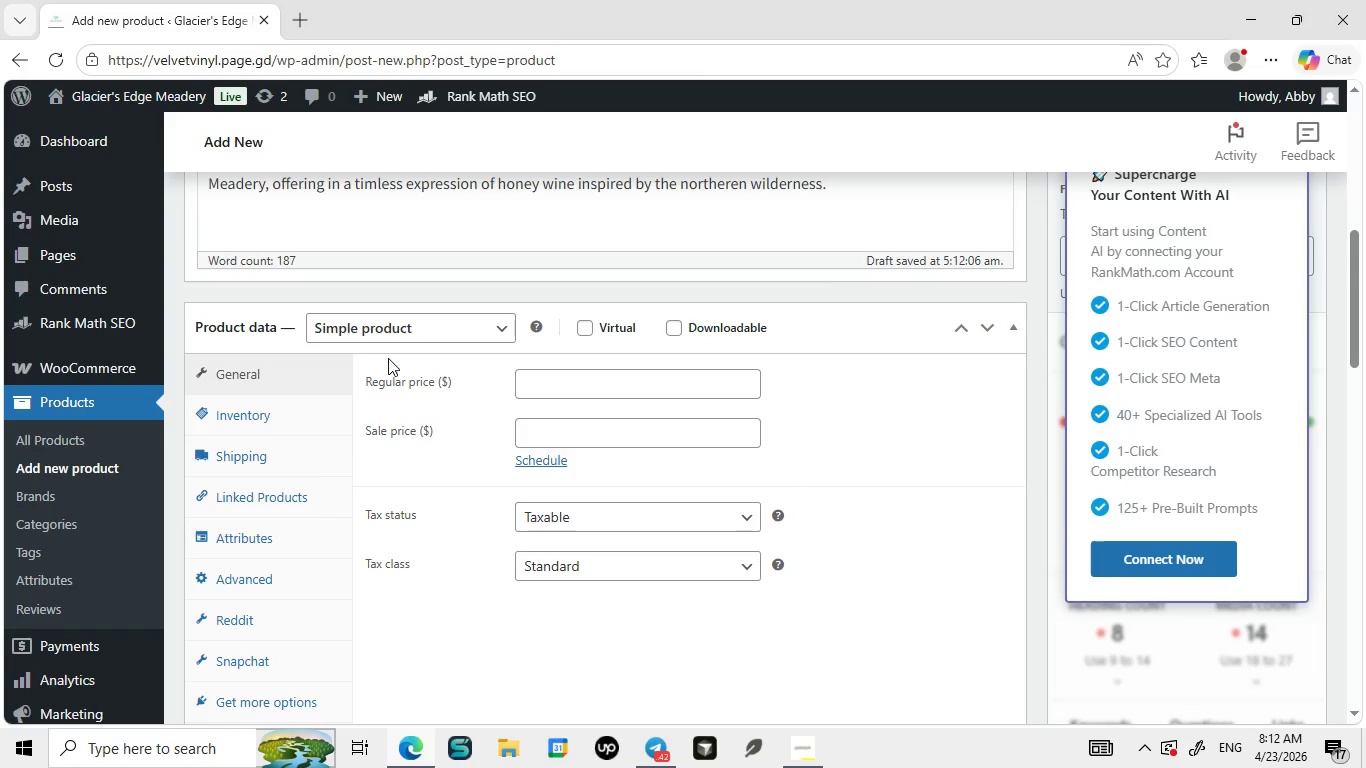 
left_click([258, 538])
 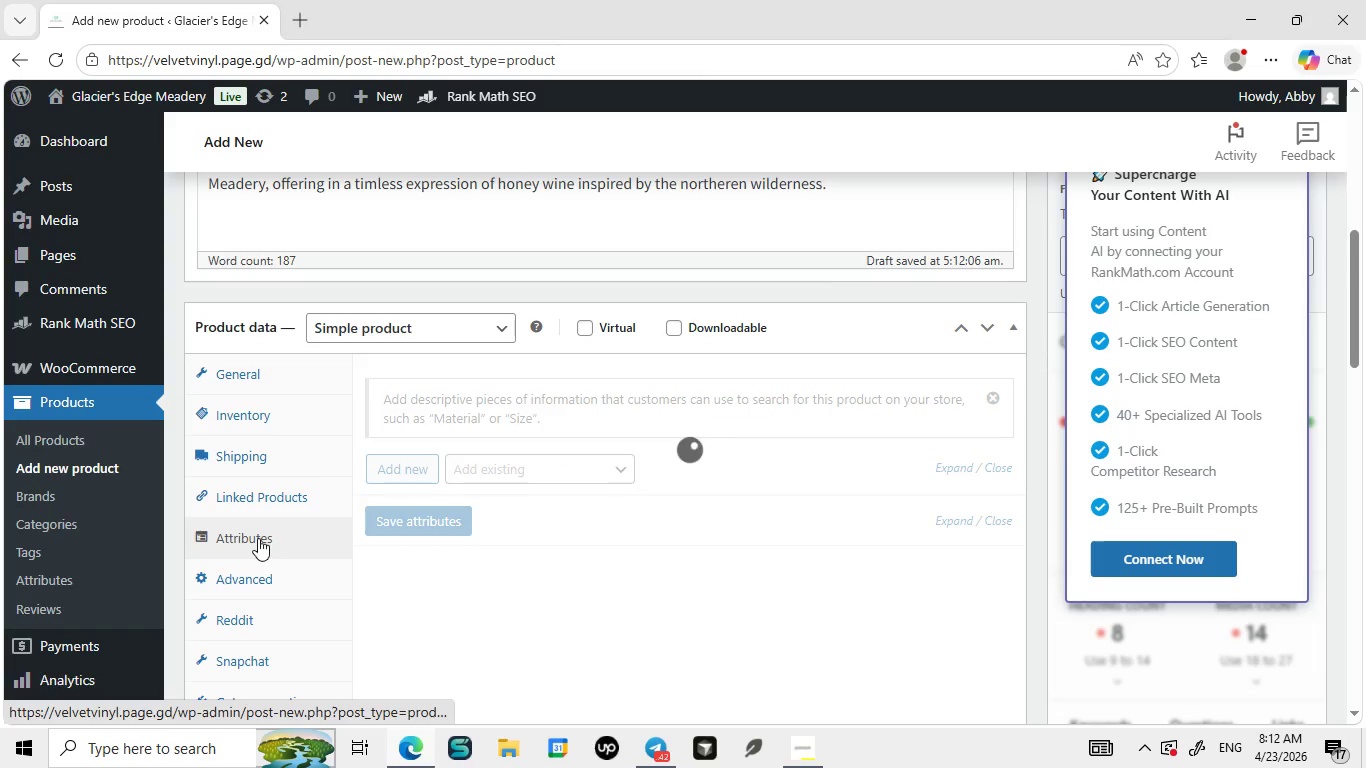 
mouse_move([615, 515])
 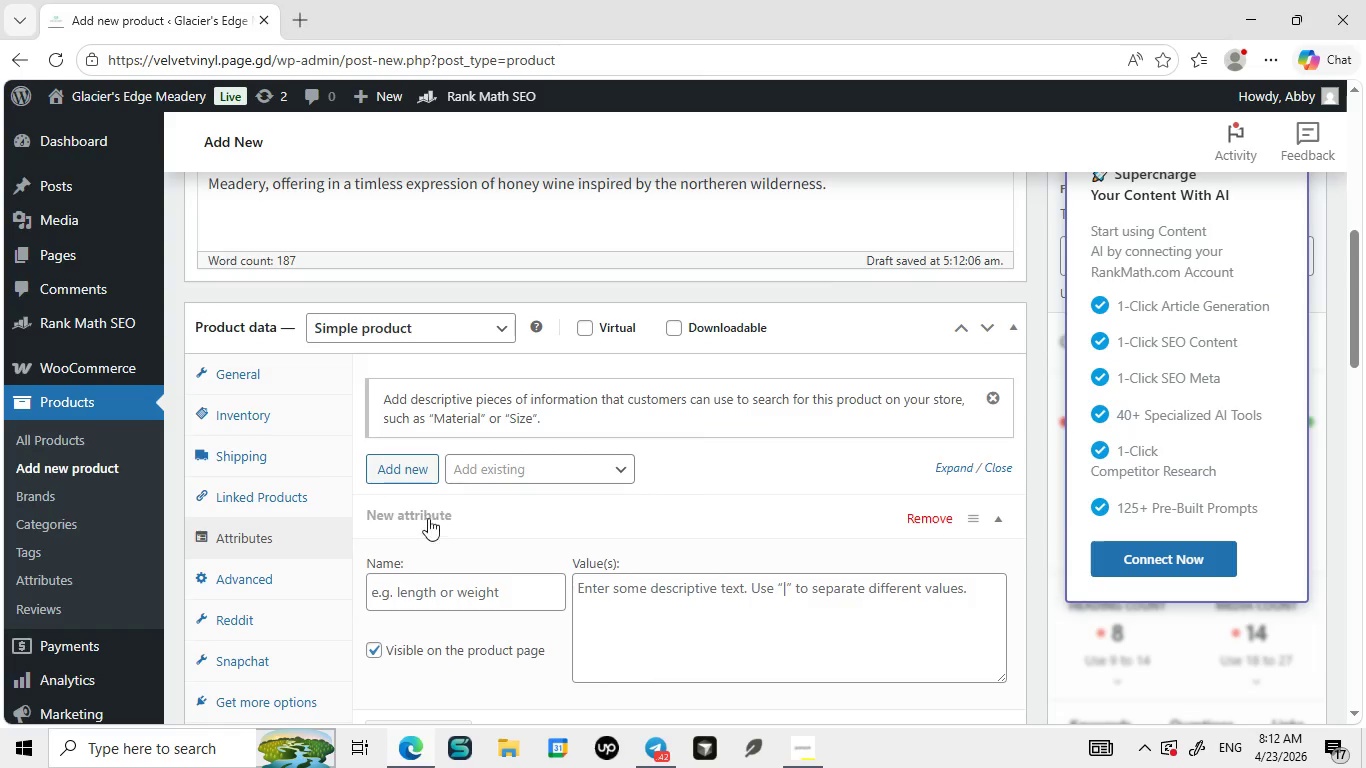 
left_click([418, 583])
 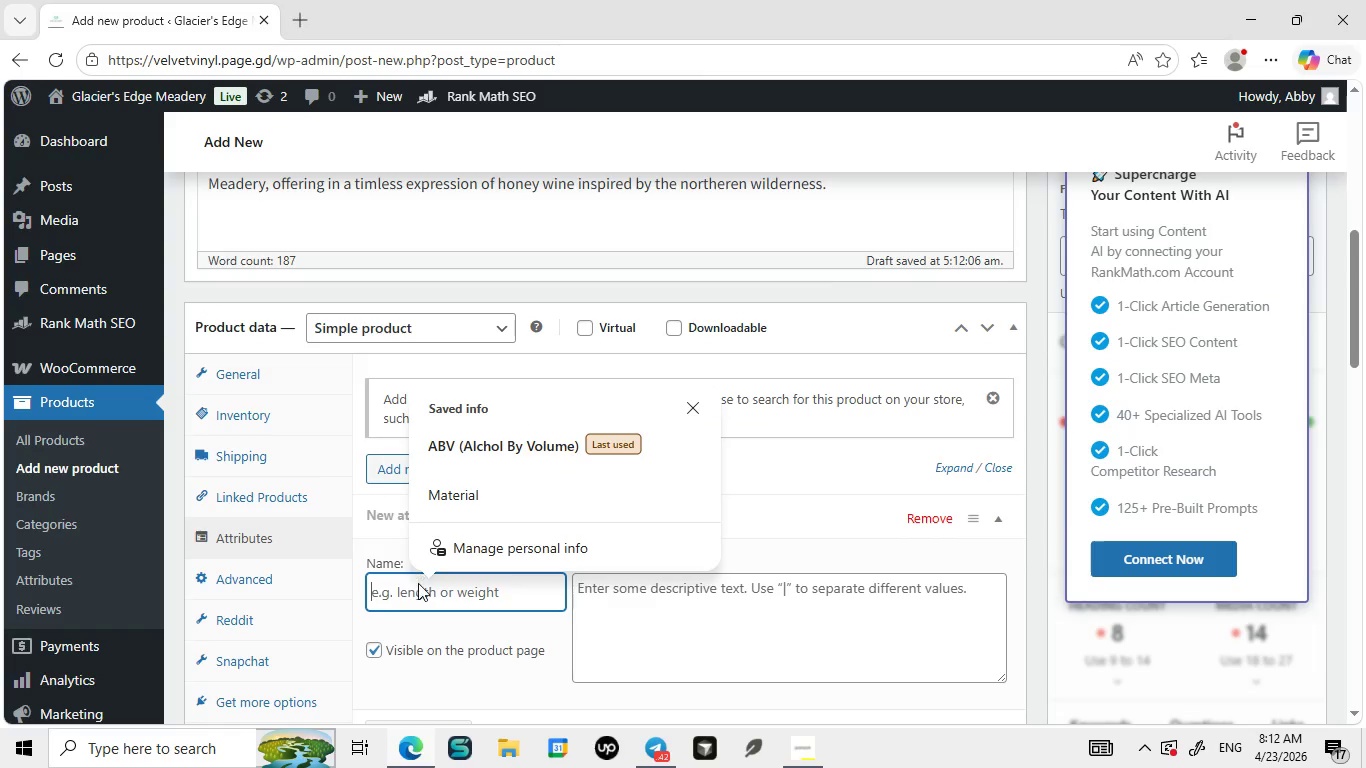 
type(ABV)
 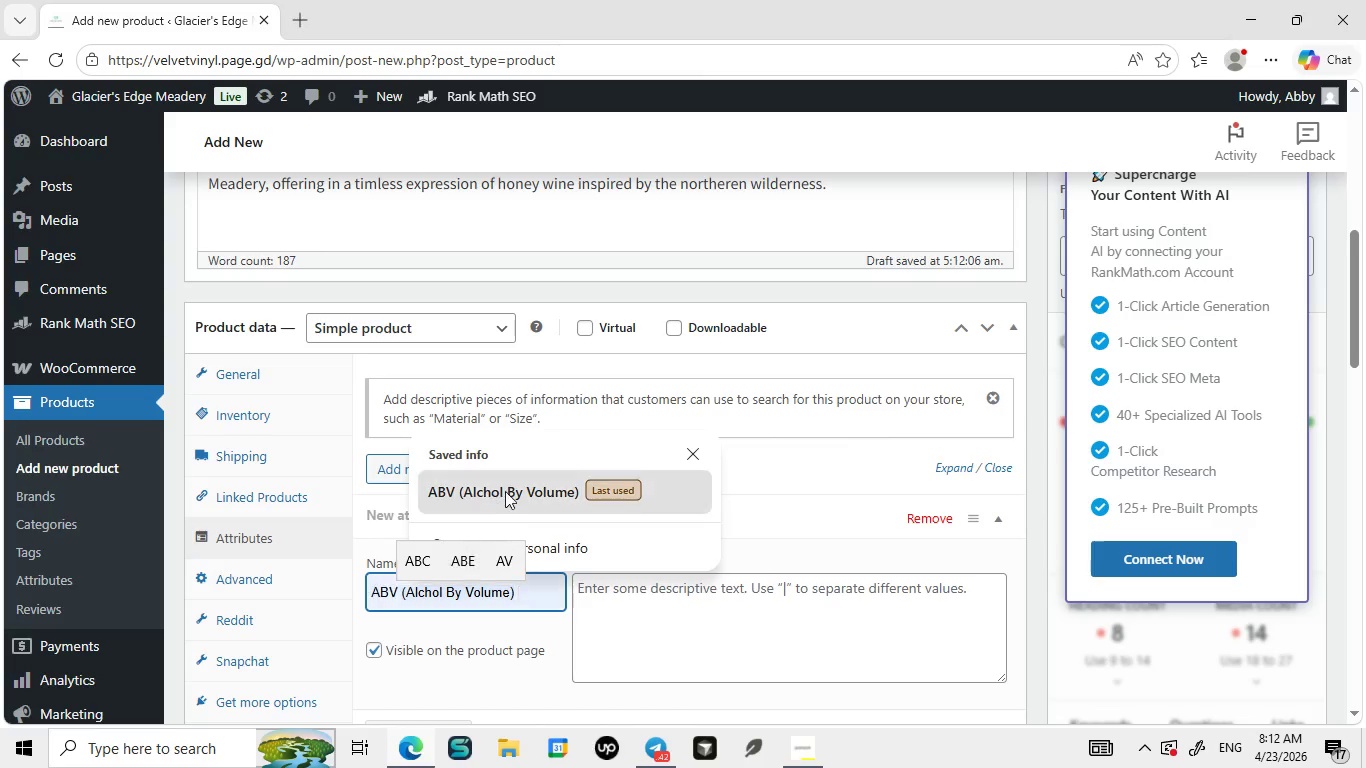 
left_click([506, 487])
 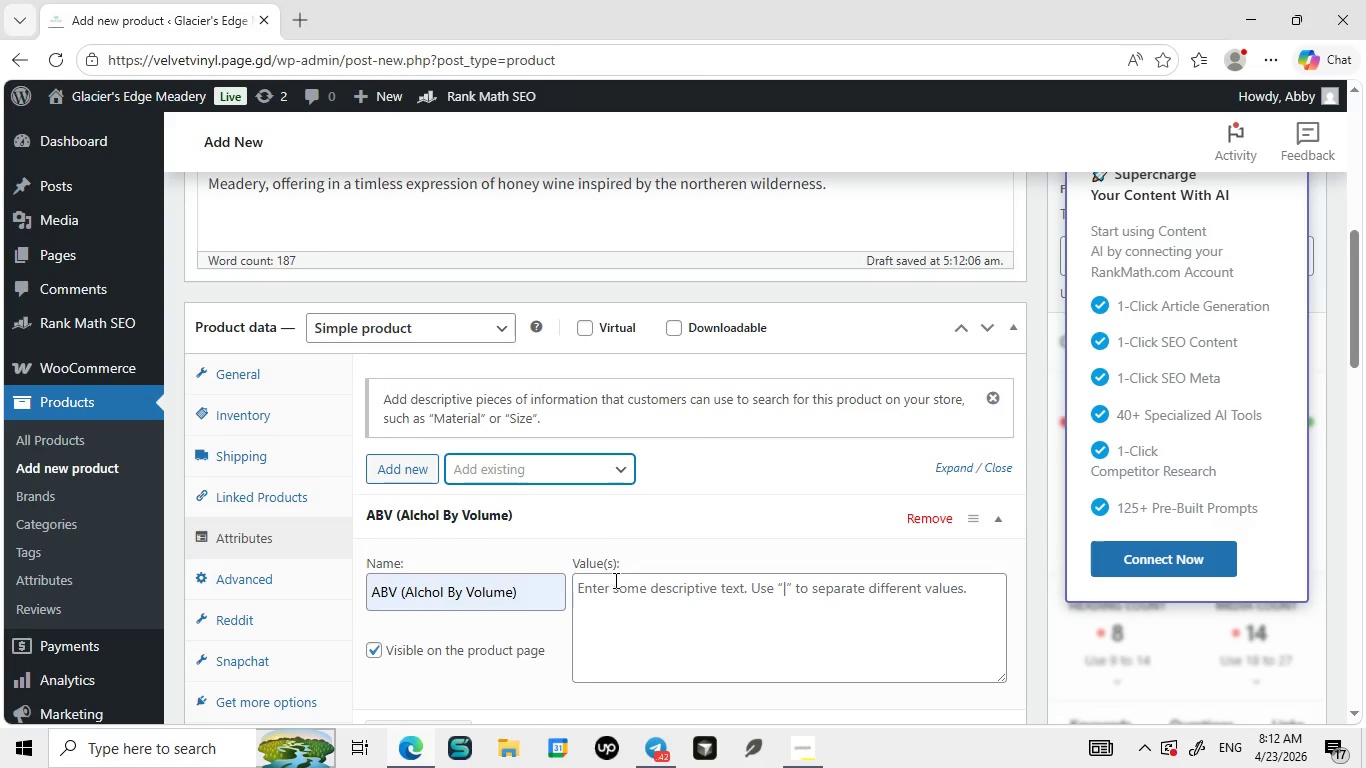 
left_click([614, 589])
 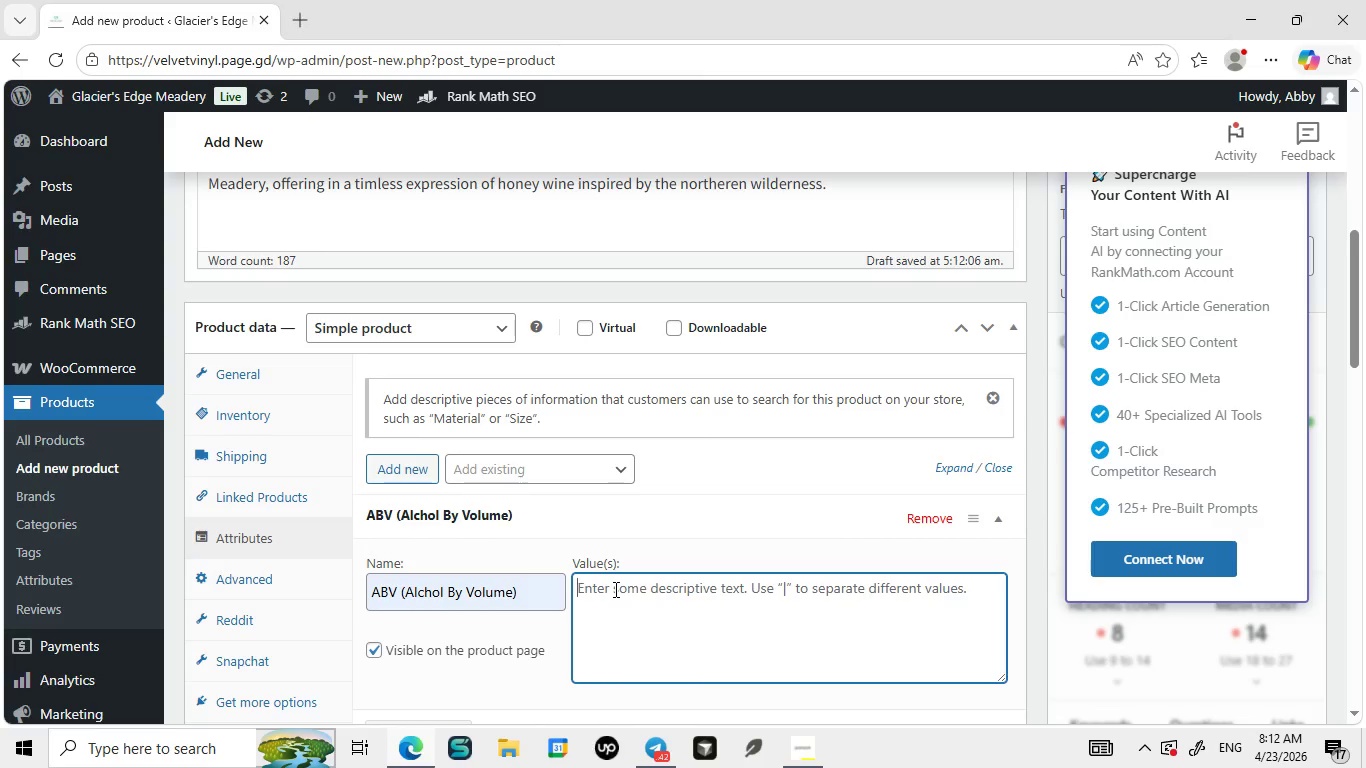 
type(115)
key(Backspace)
 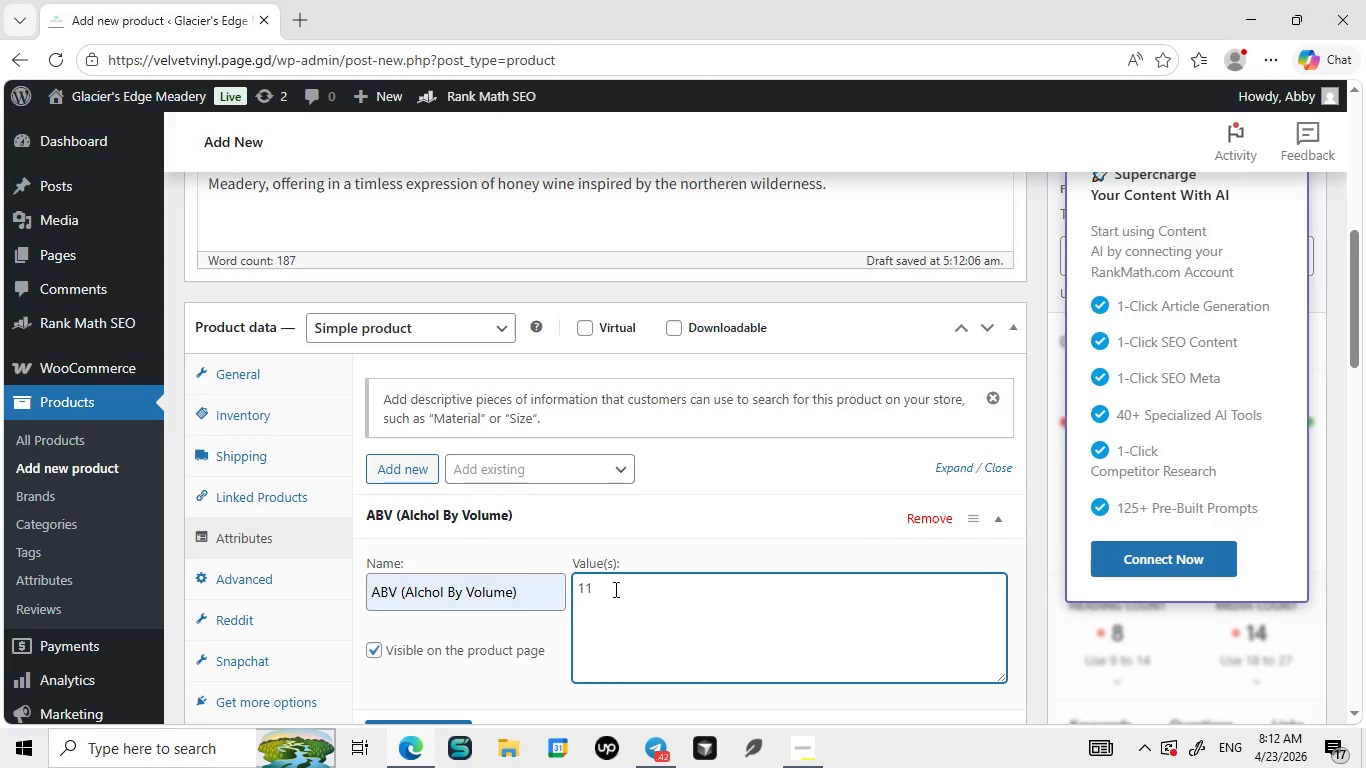 
hold_key(key=CapsLock, duration=0.38)
 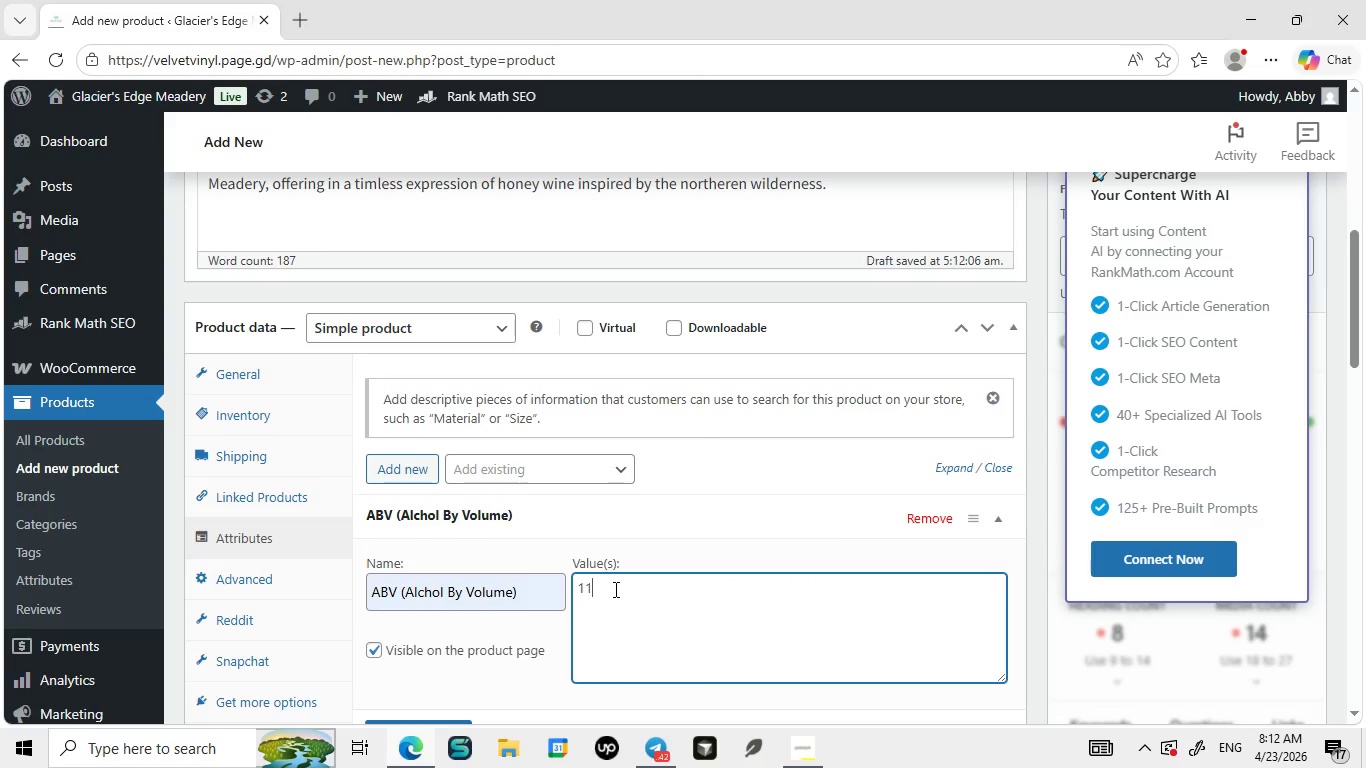 
hold_key(key=ShiftLeft, duration=1.5)
 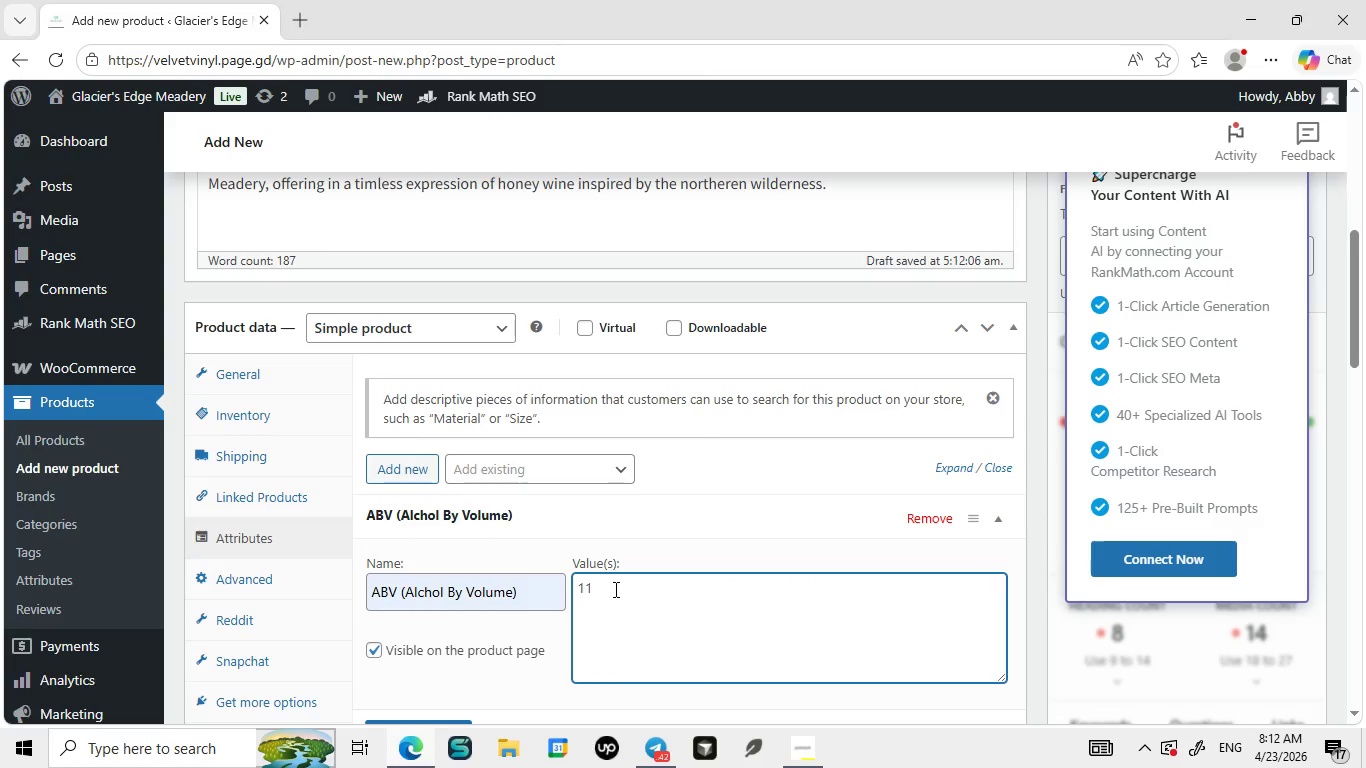 
key(Shift+5)
 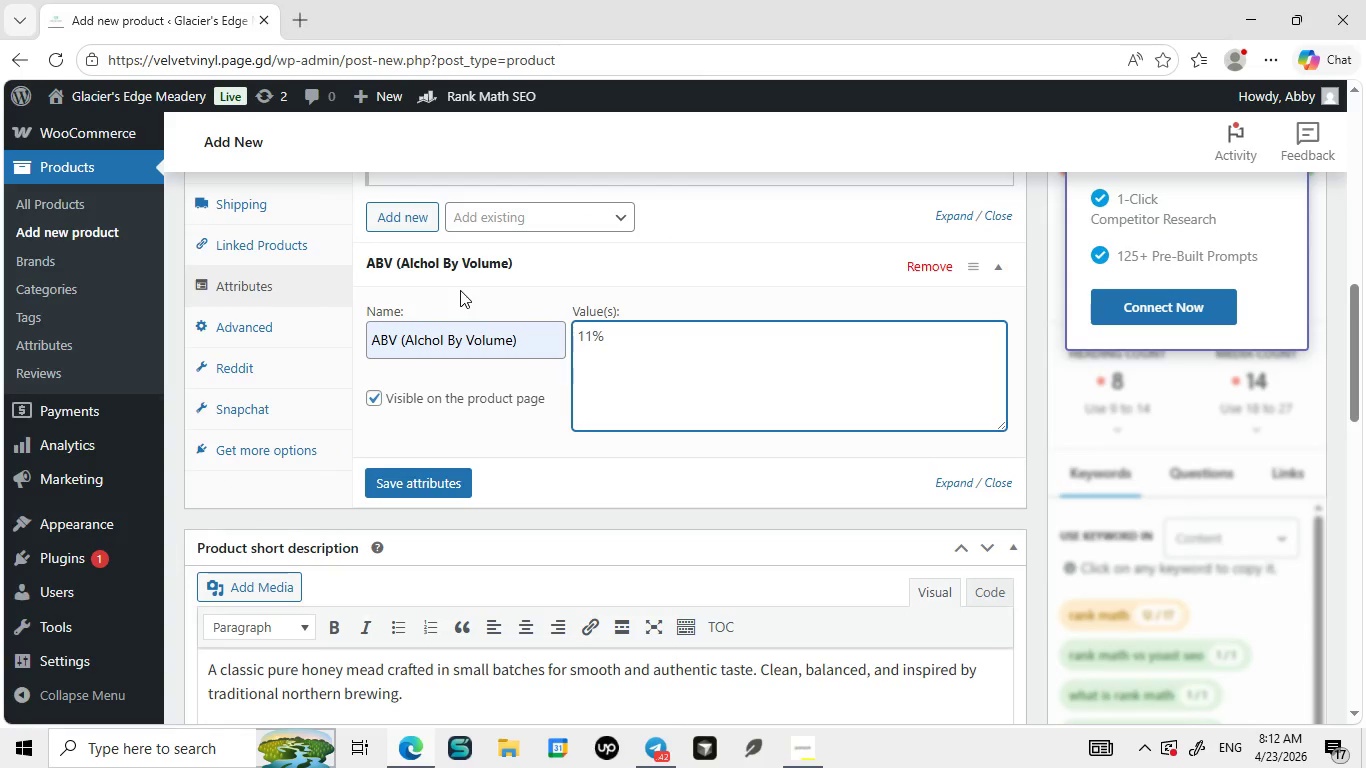 
left_click([413, 220])
 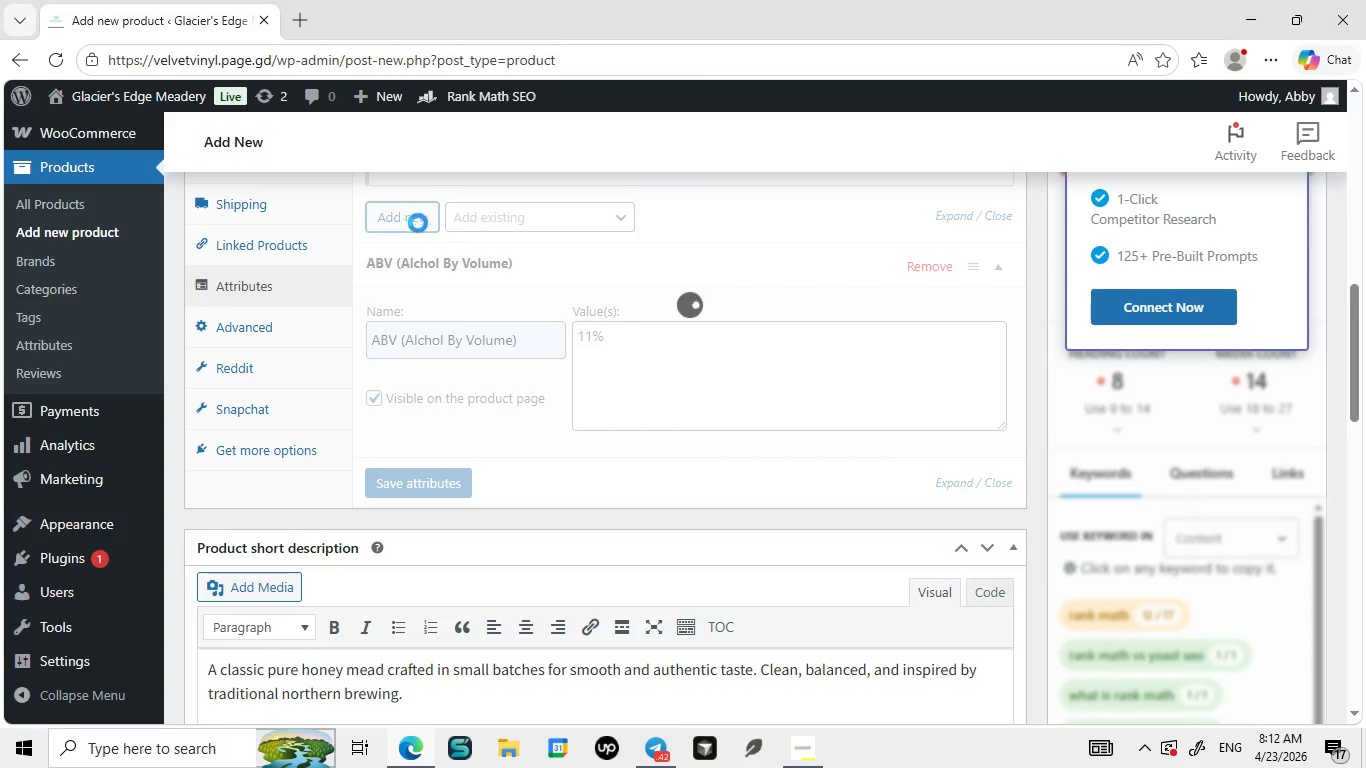 
mouse_move([491, 392])
 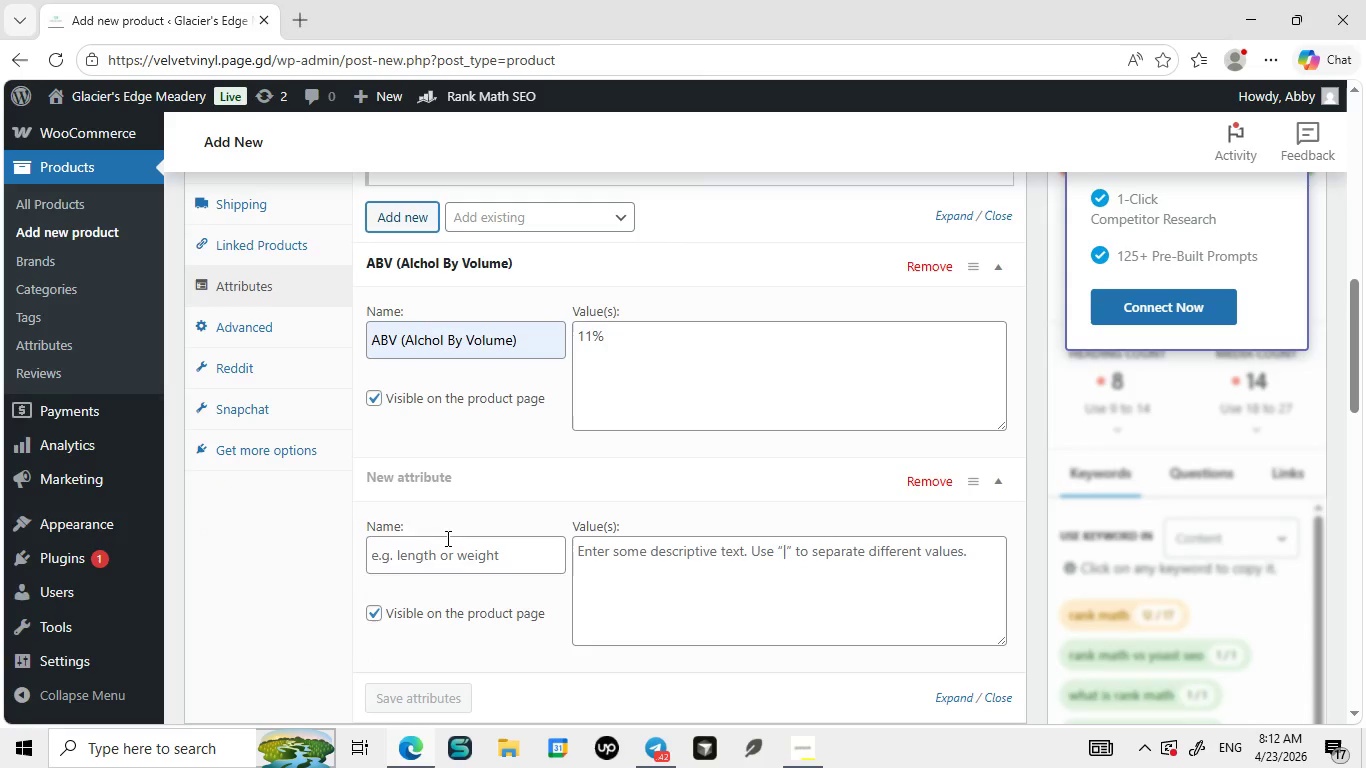 
left_click([446, 538])
 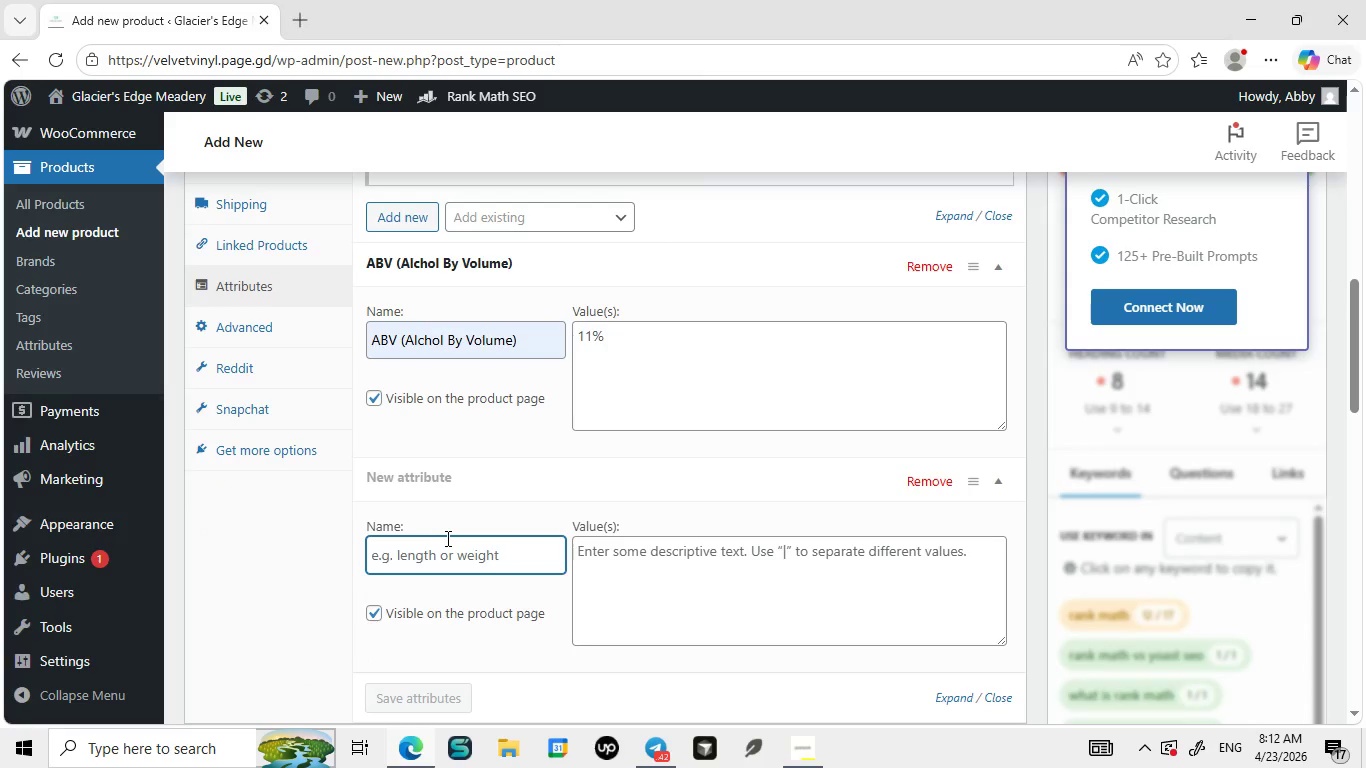 
type(hO)
key(Backspace)
key(Backspace)
type(Honey Source)
 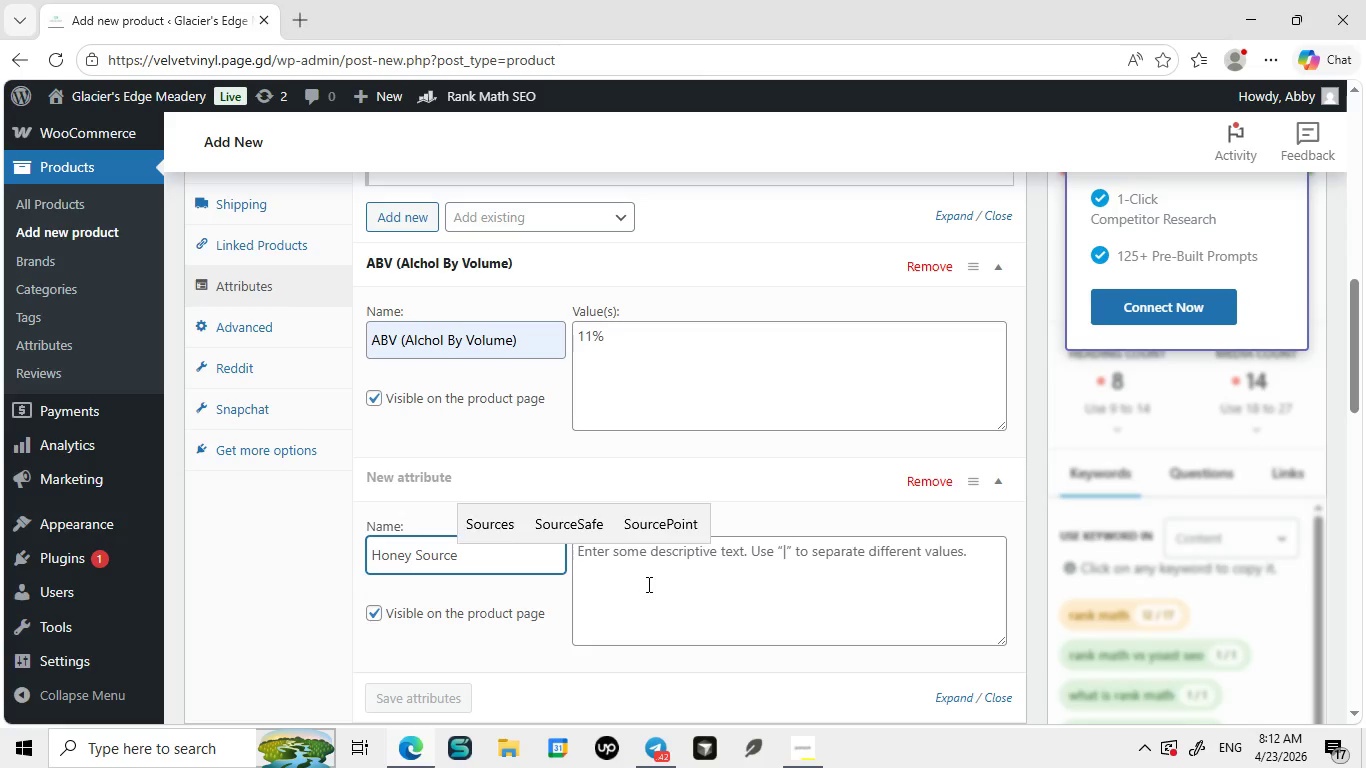 
left_click([647, 584])
 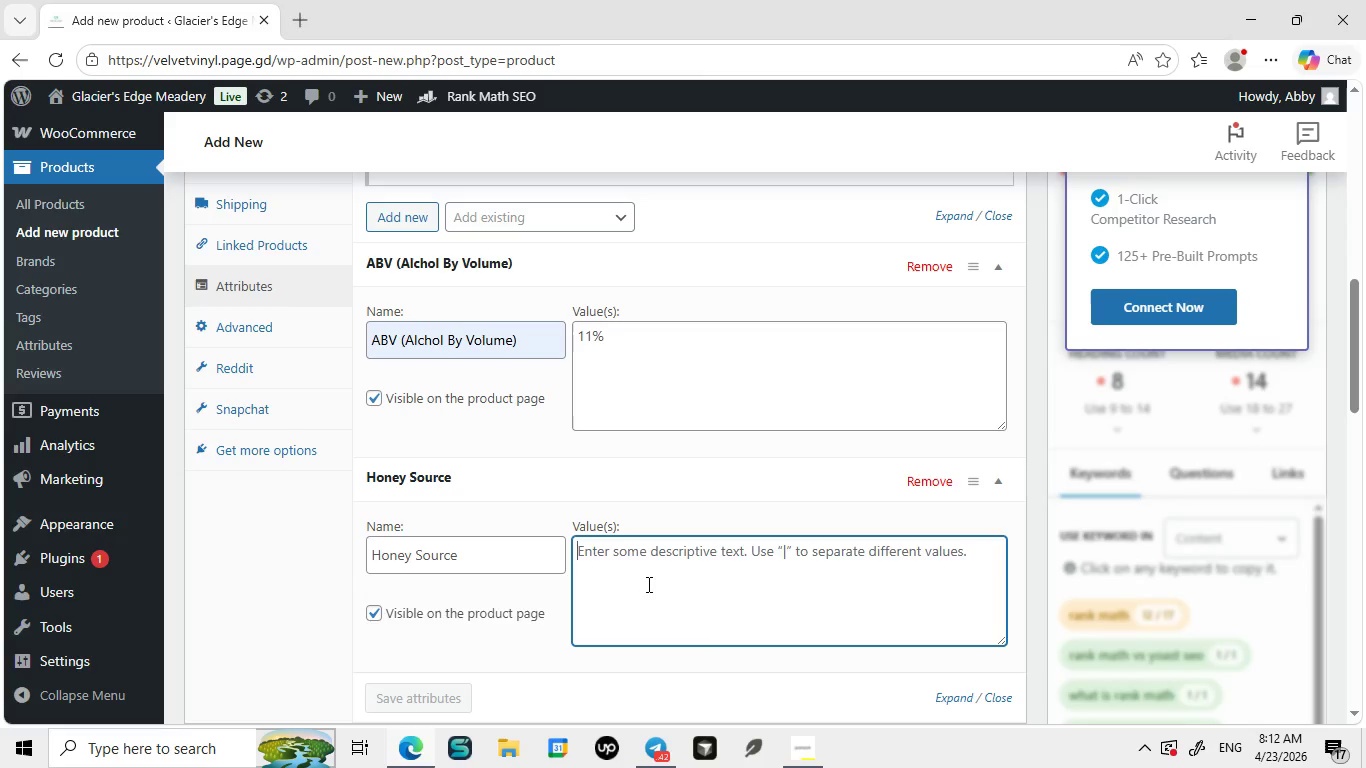 
type(Wildflower Honey)
 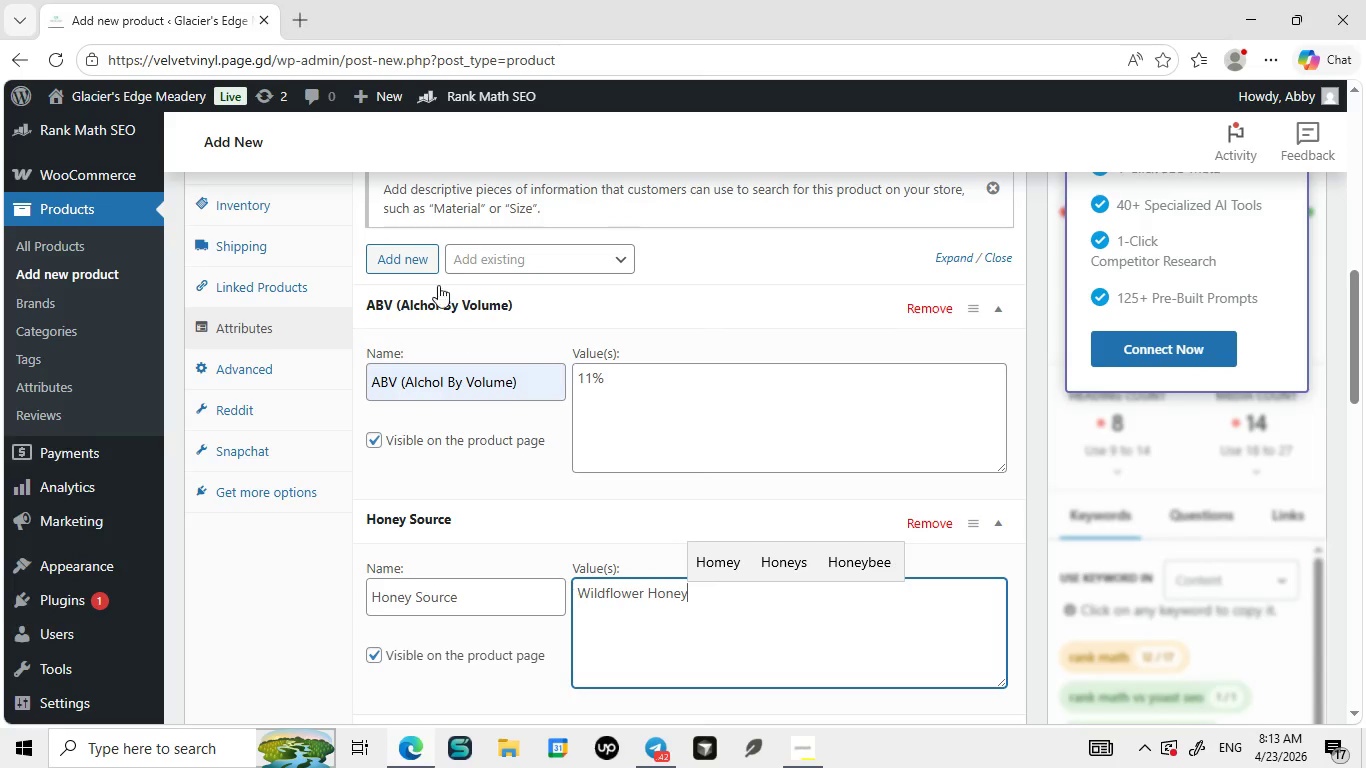 
left_click([424, 262])
 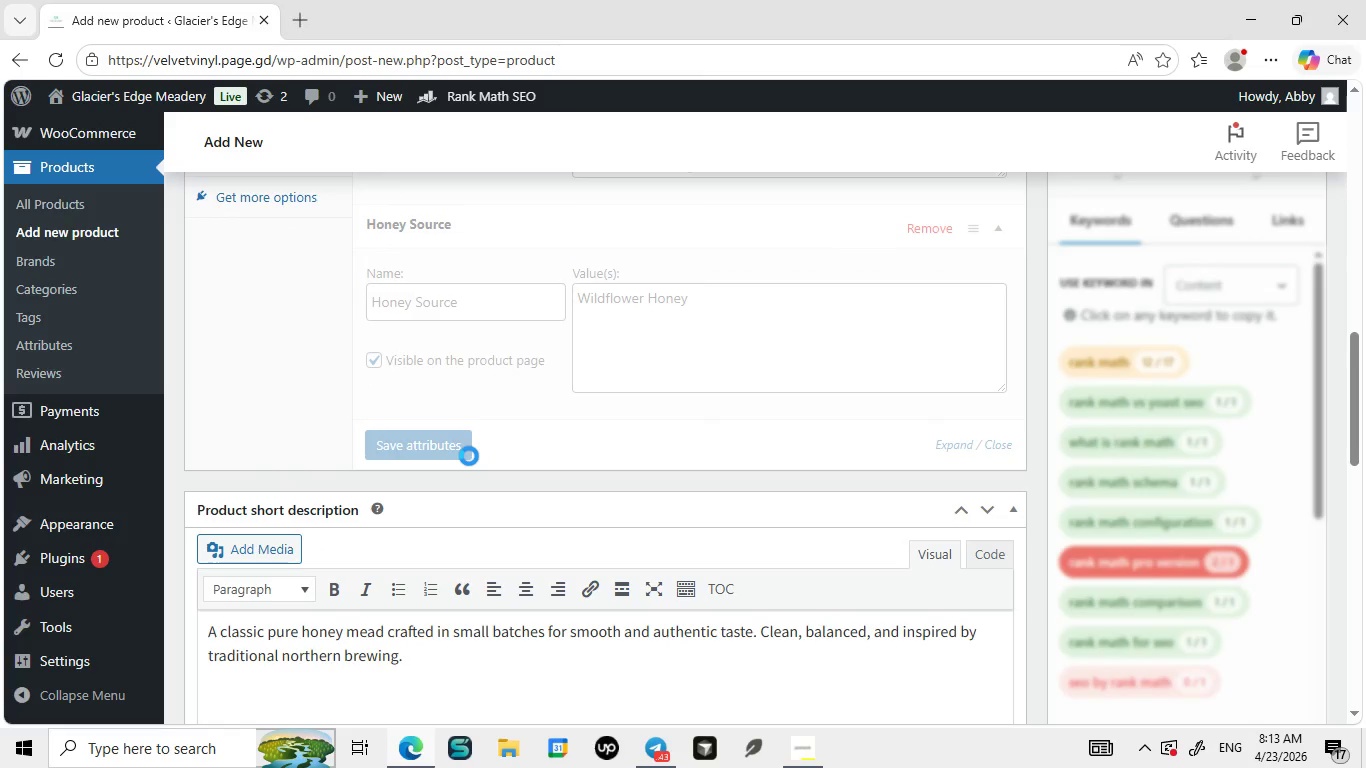 
wait(5.97)
 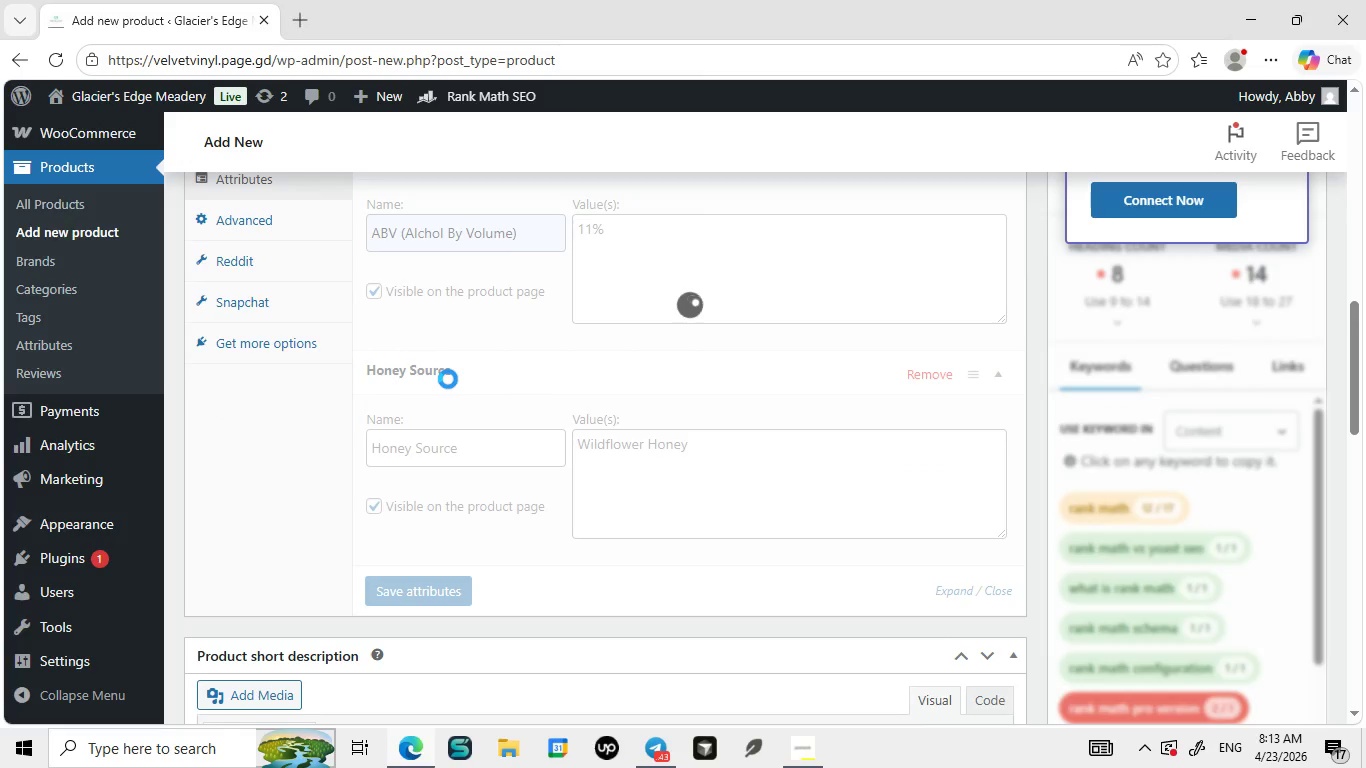 
left_click([525, 519])
 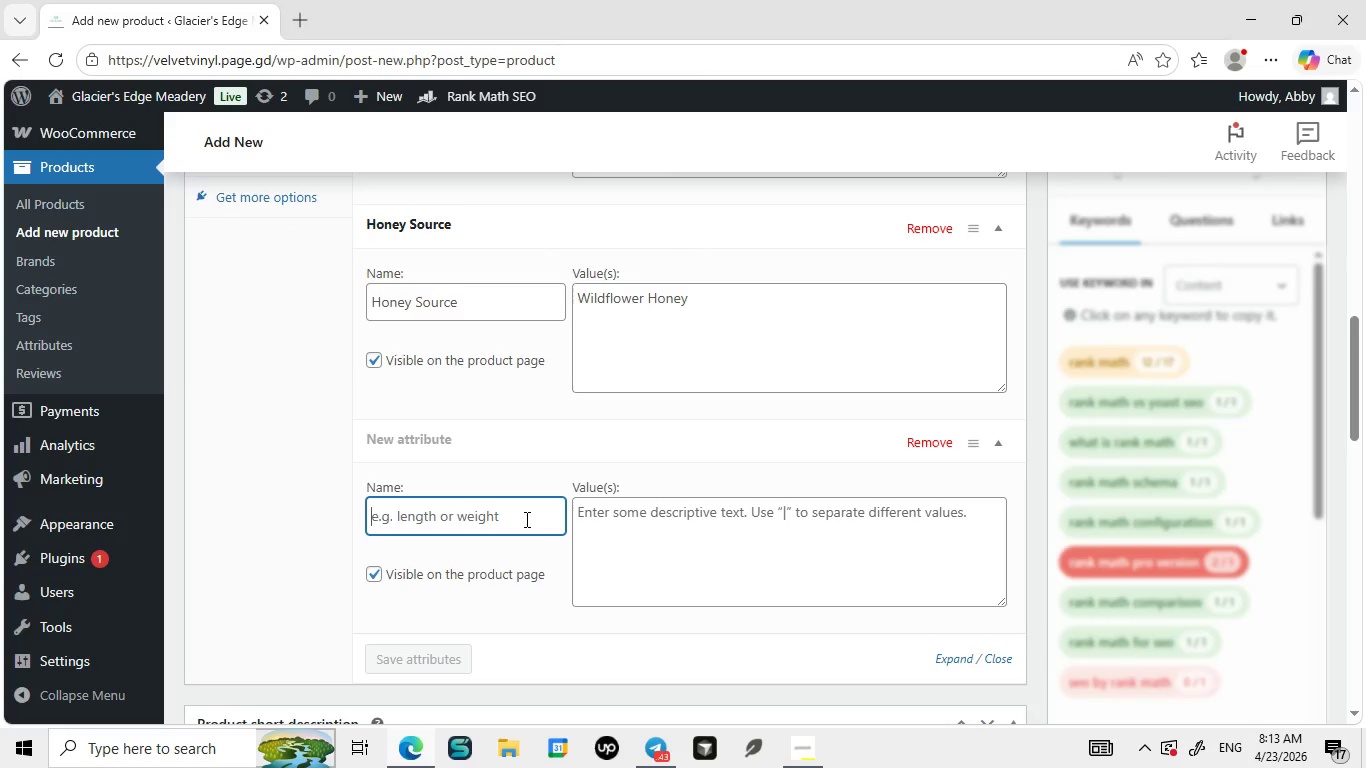 
type(Foraged Ingridients)
 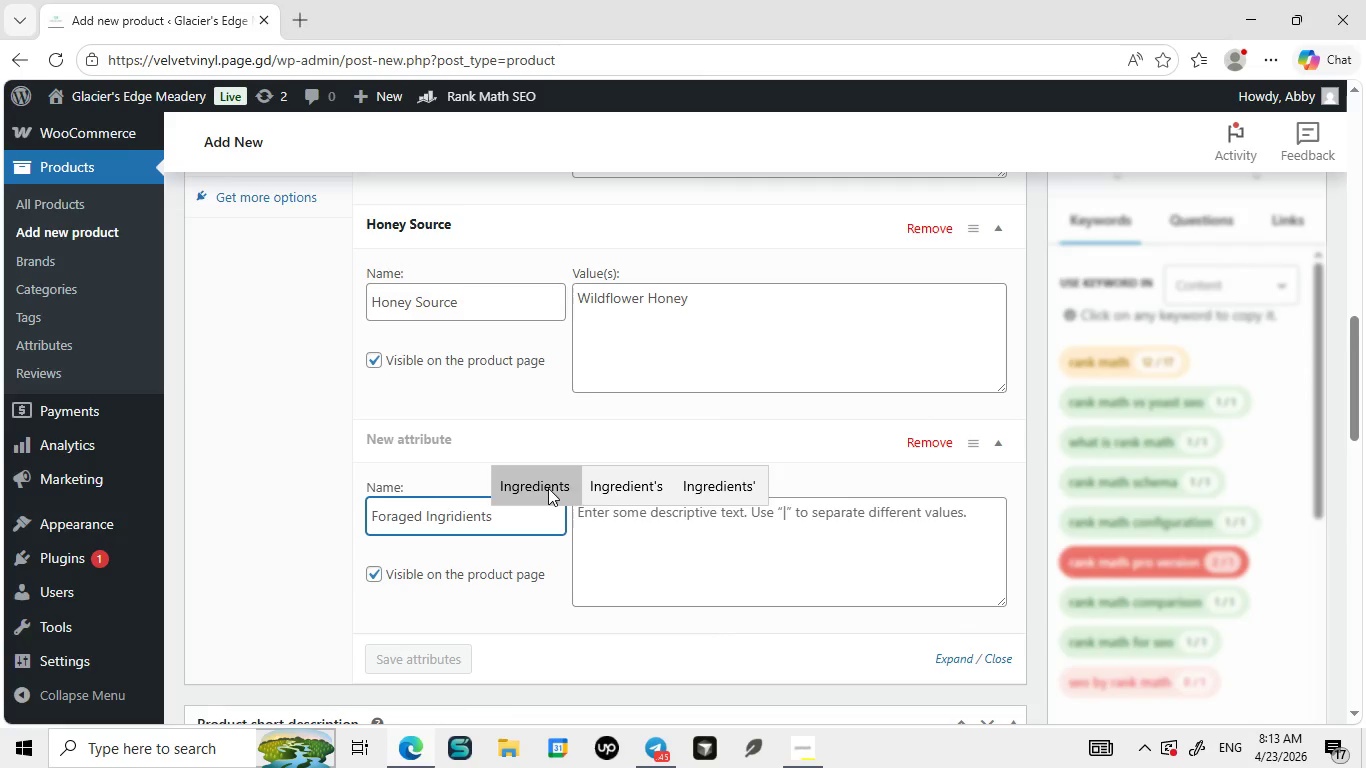 
left_click([548, 488])
 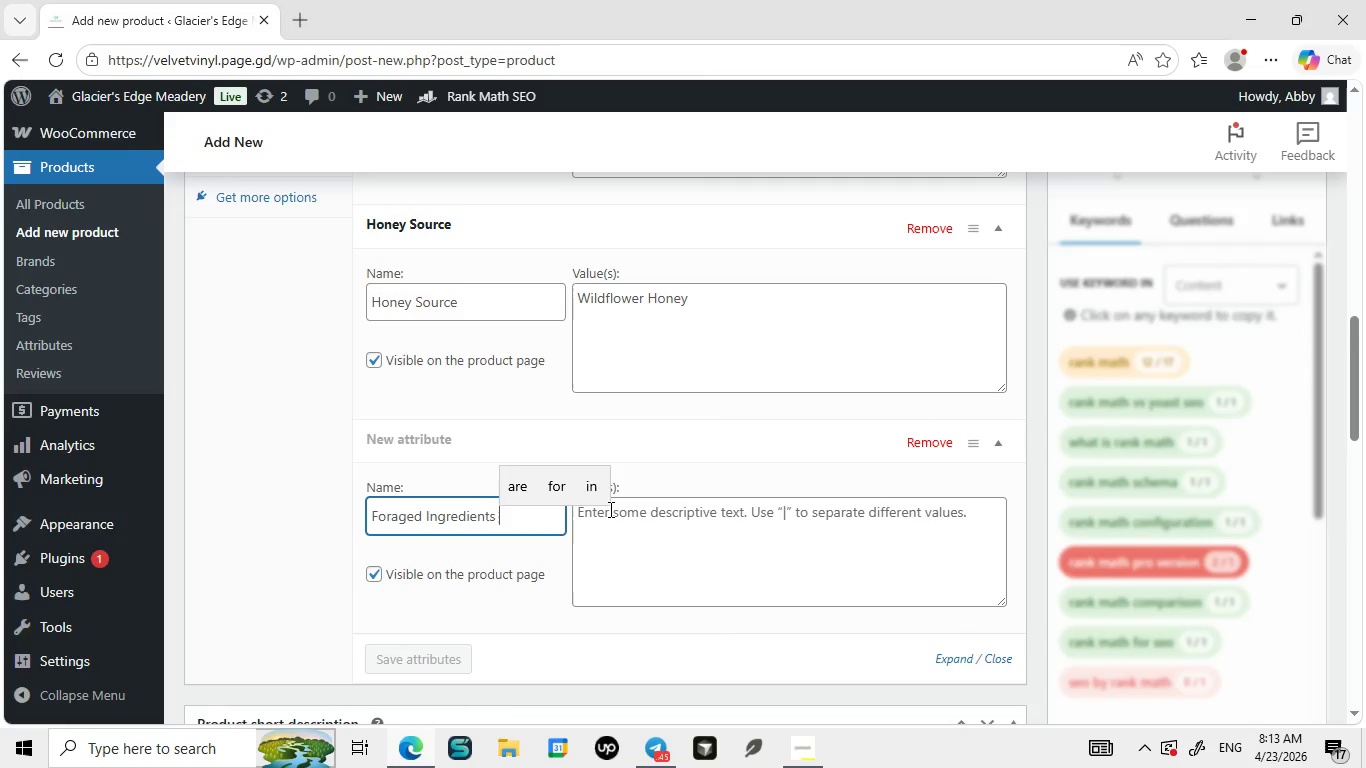 
left_click([609, 511])
 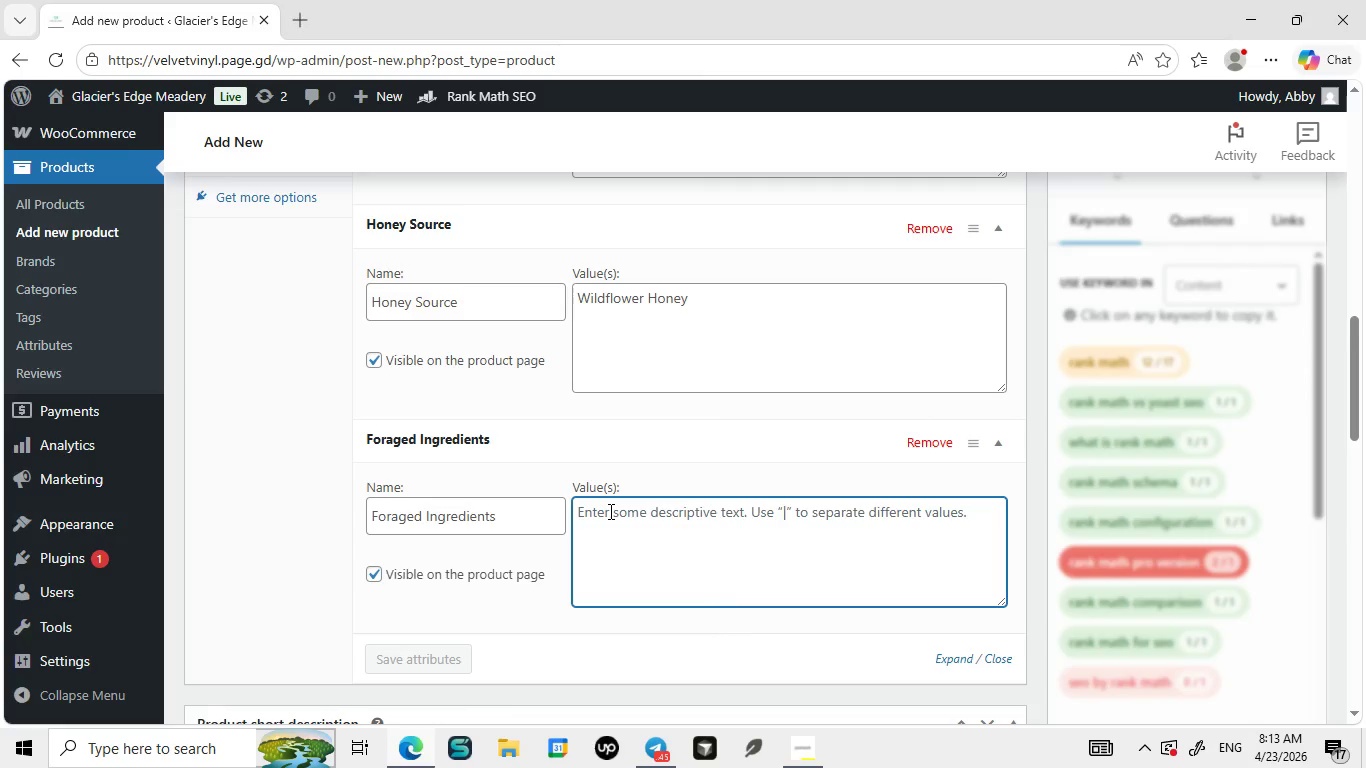 
type(None)
 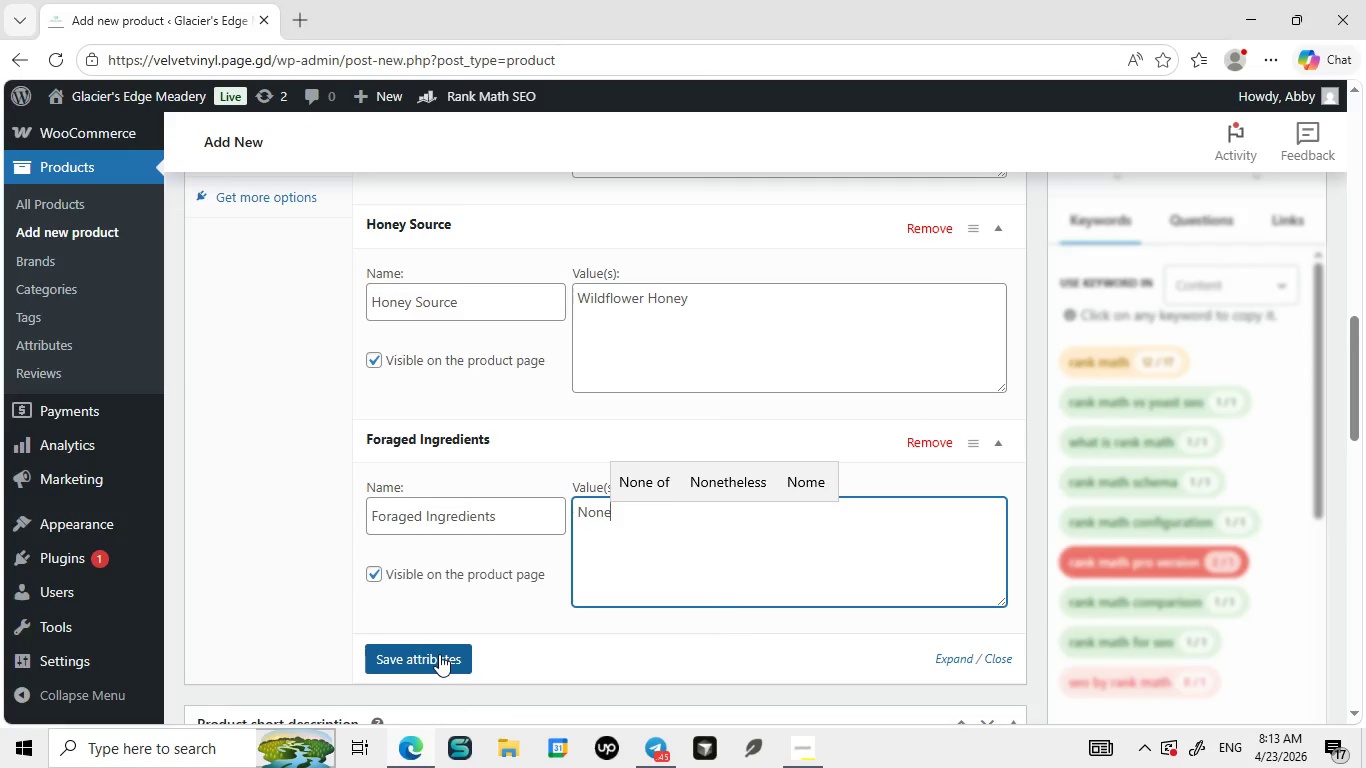 
left_click([439, 654])
 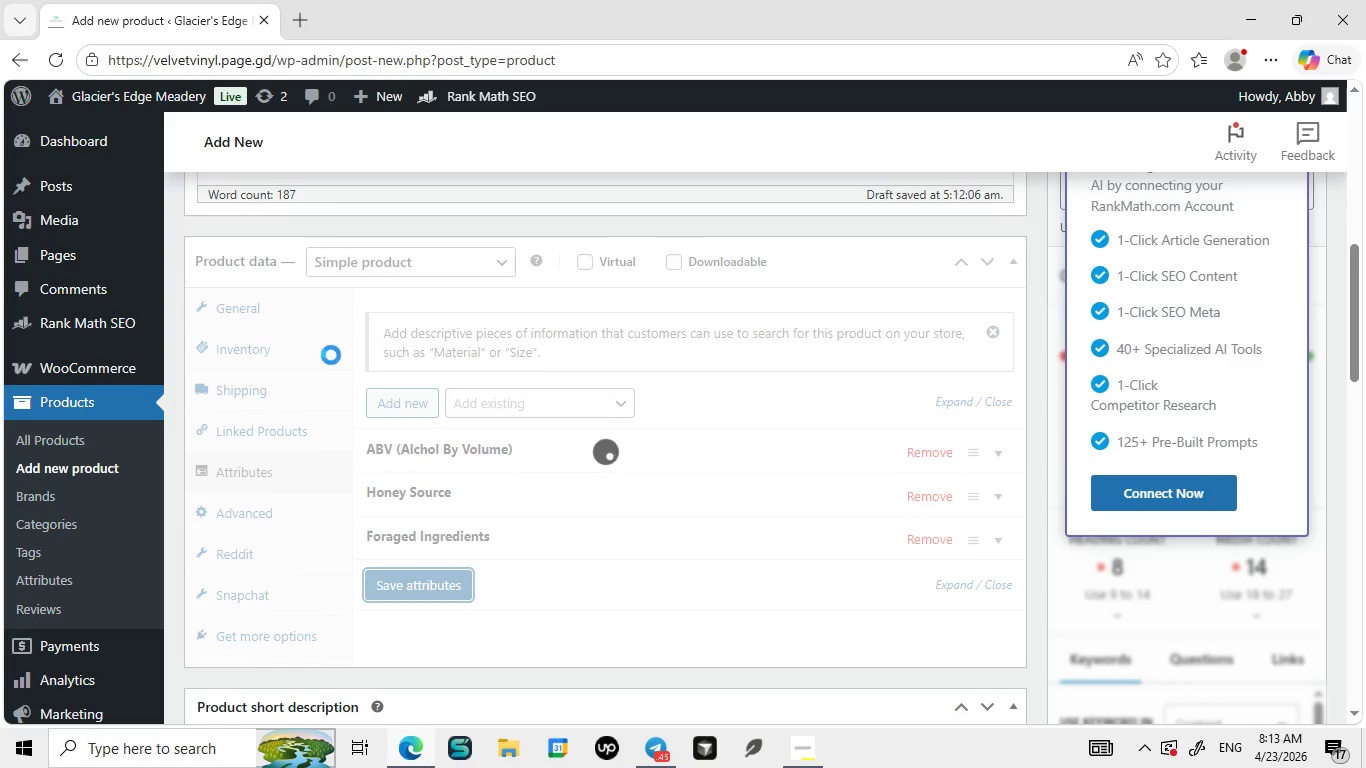 
wait(5.75)
 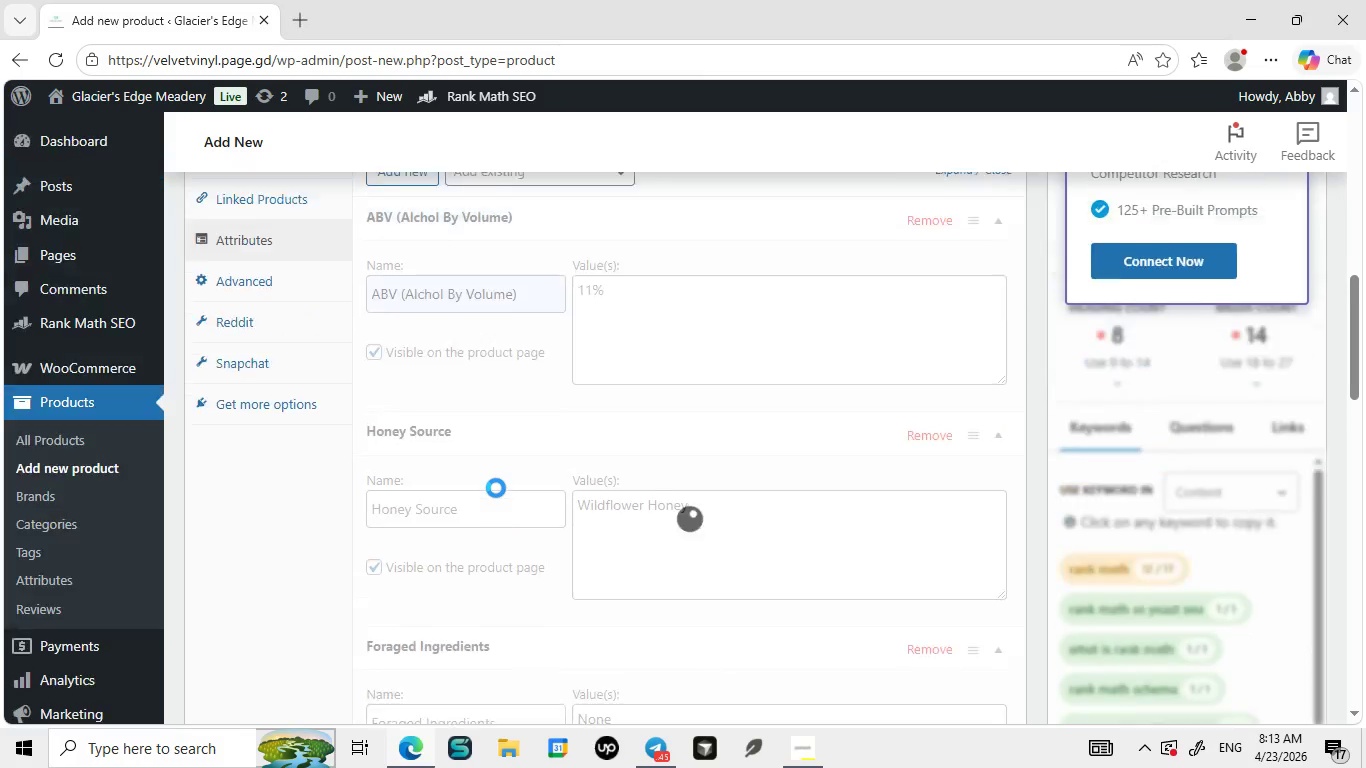 
left_click([283, 382])
 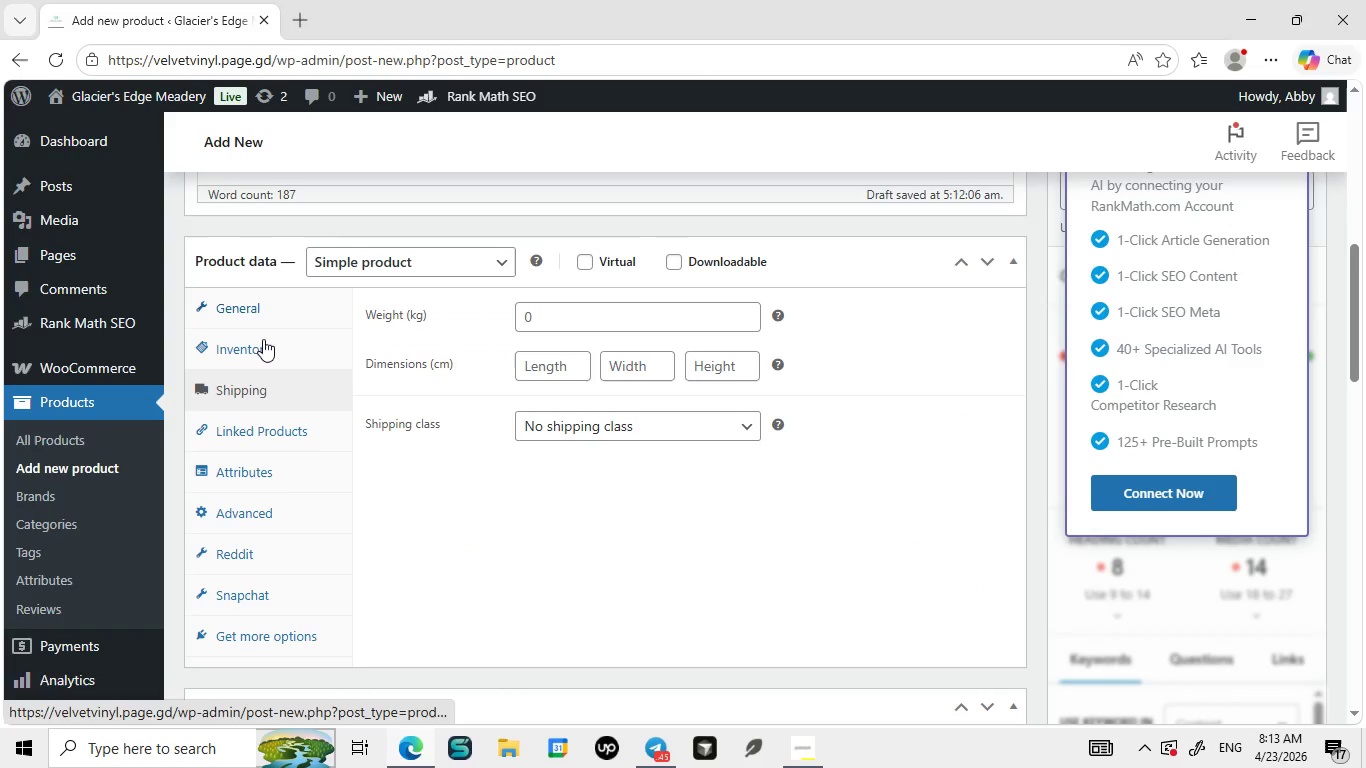 
left_click([254, 317])
 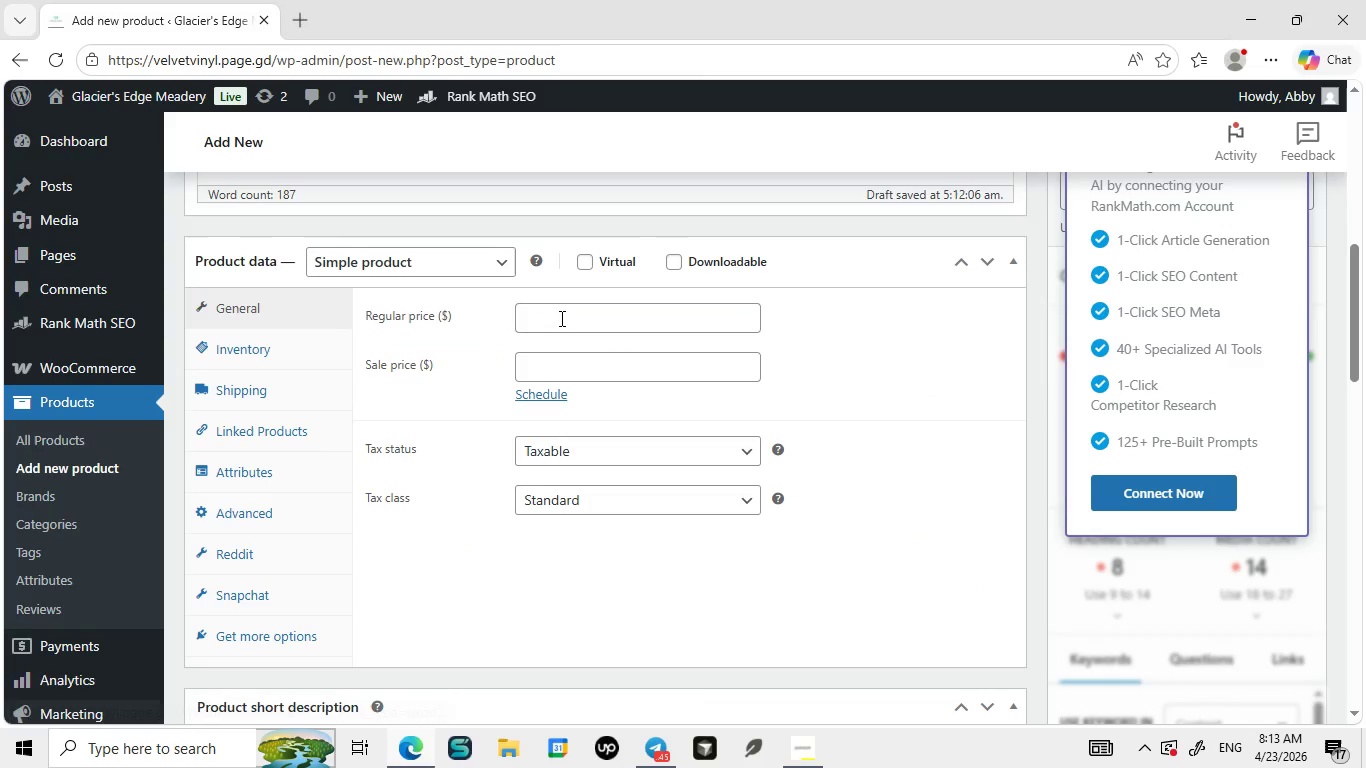 
left_click([560, 318])
 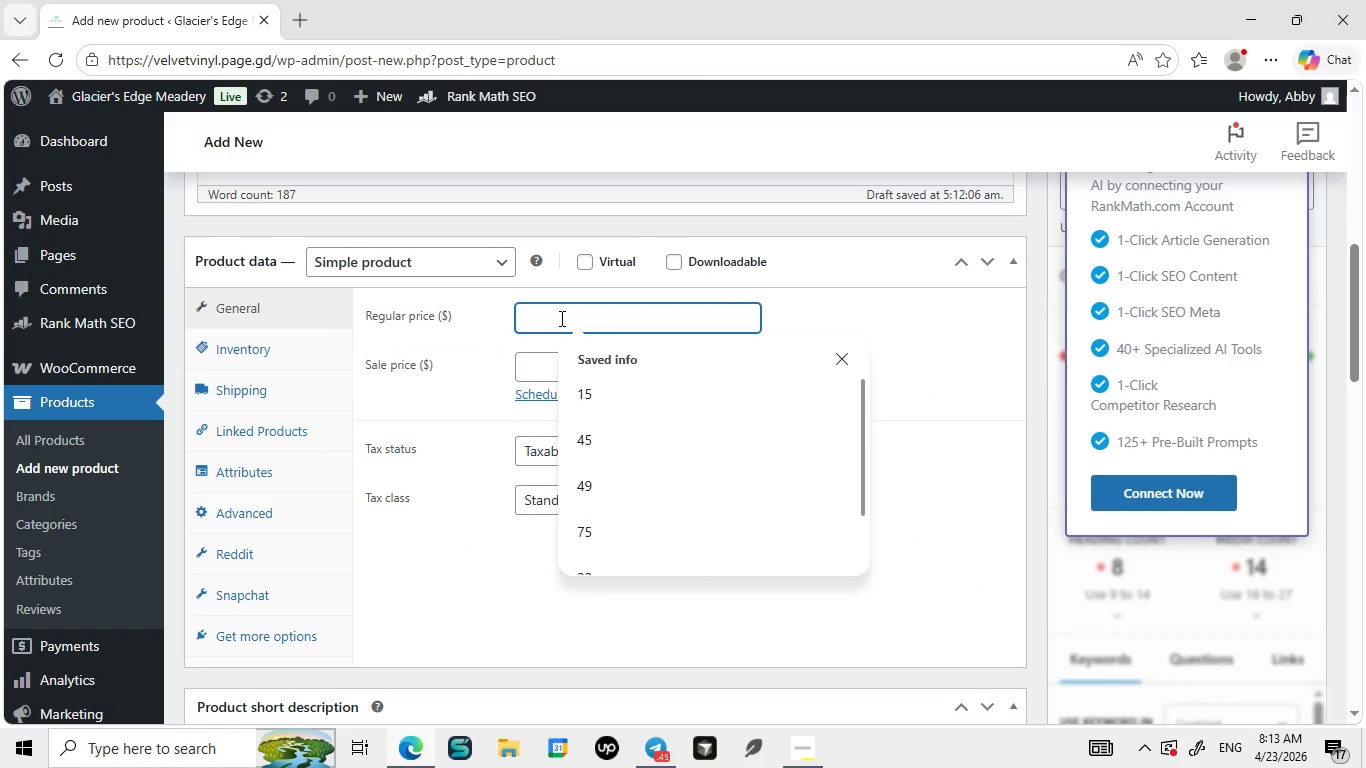 
type(36.99)
 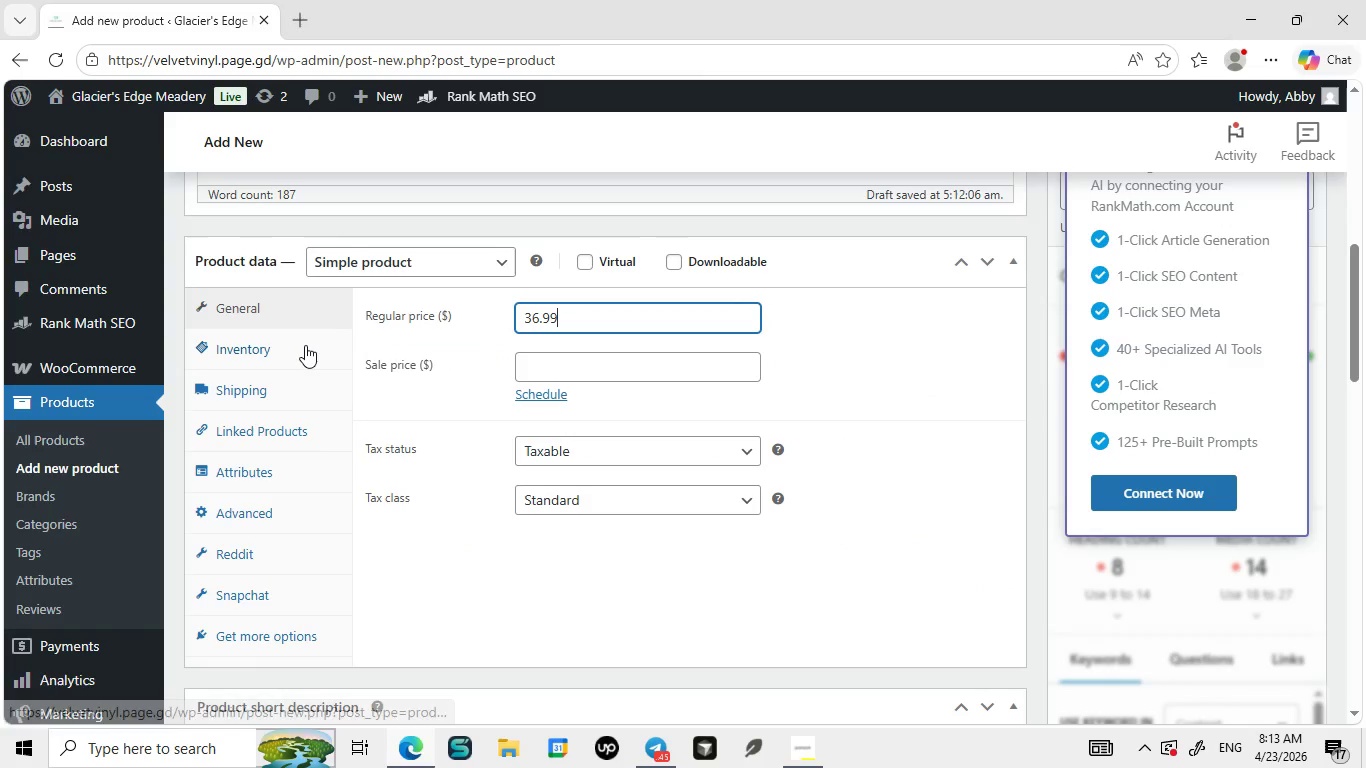 
left_click([305, 345])
 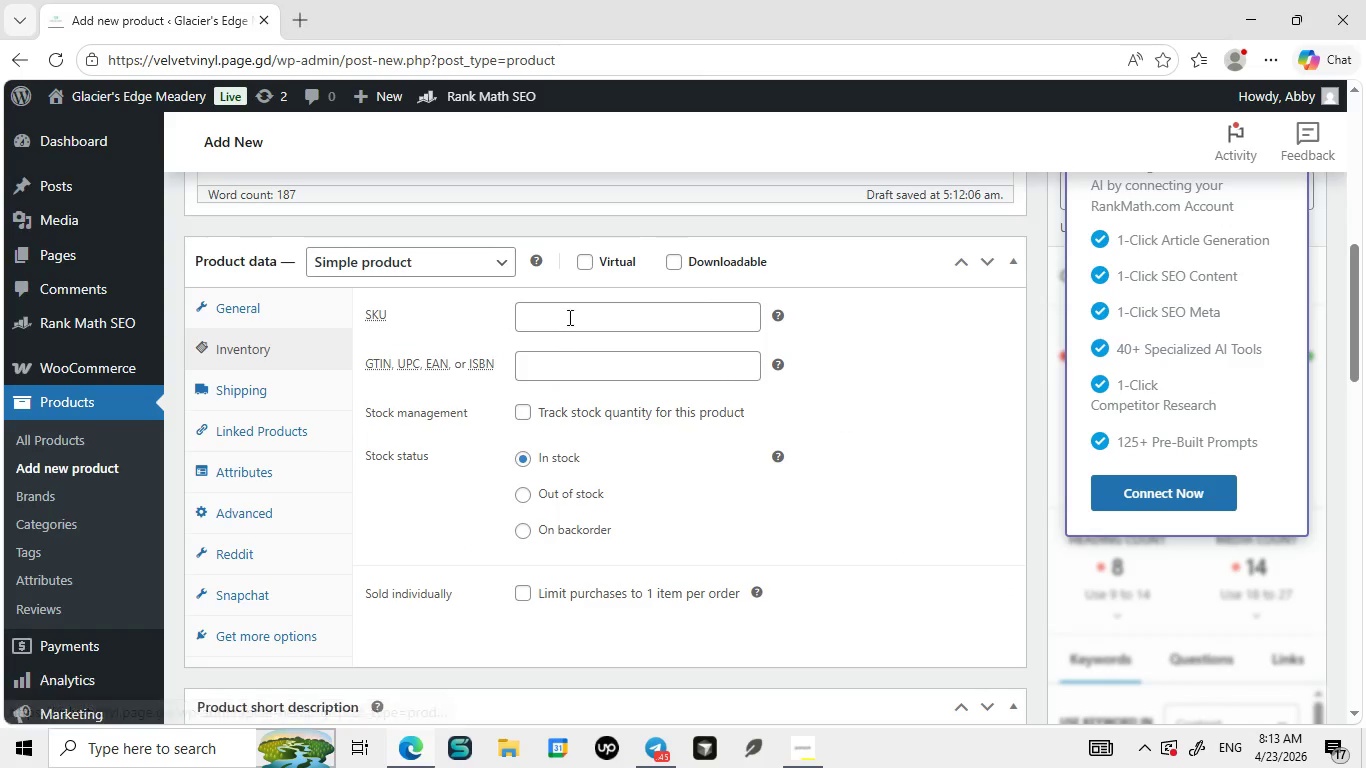 
left_click([571, 309])
 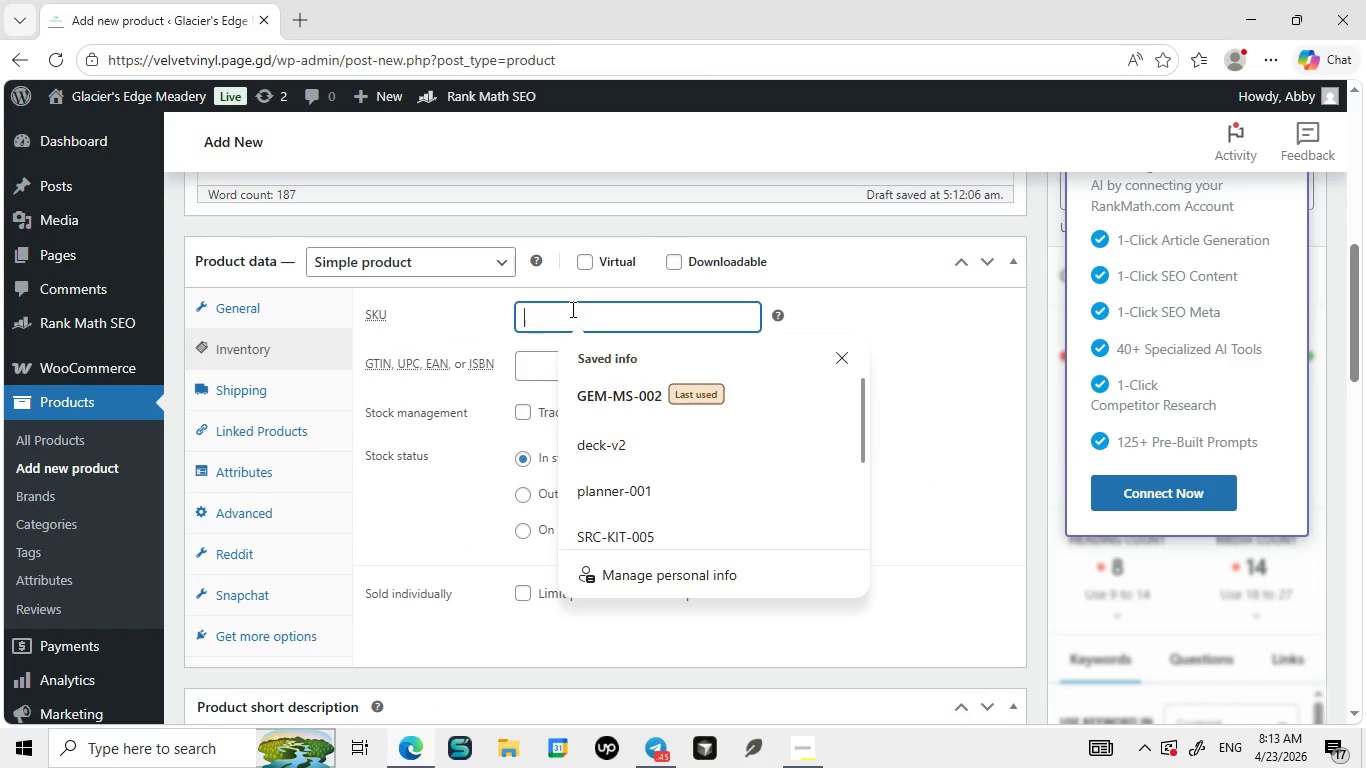 
type(GEM-TT-003)
 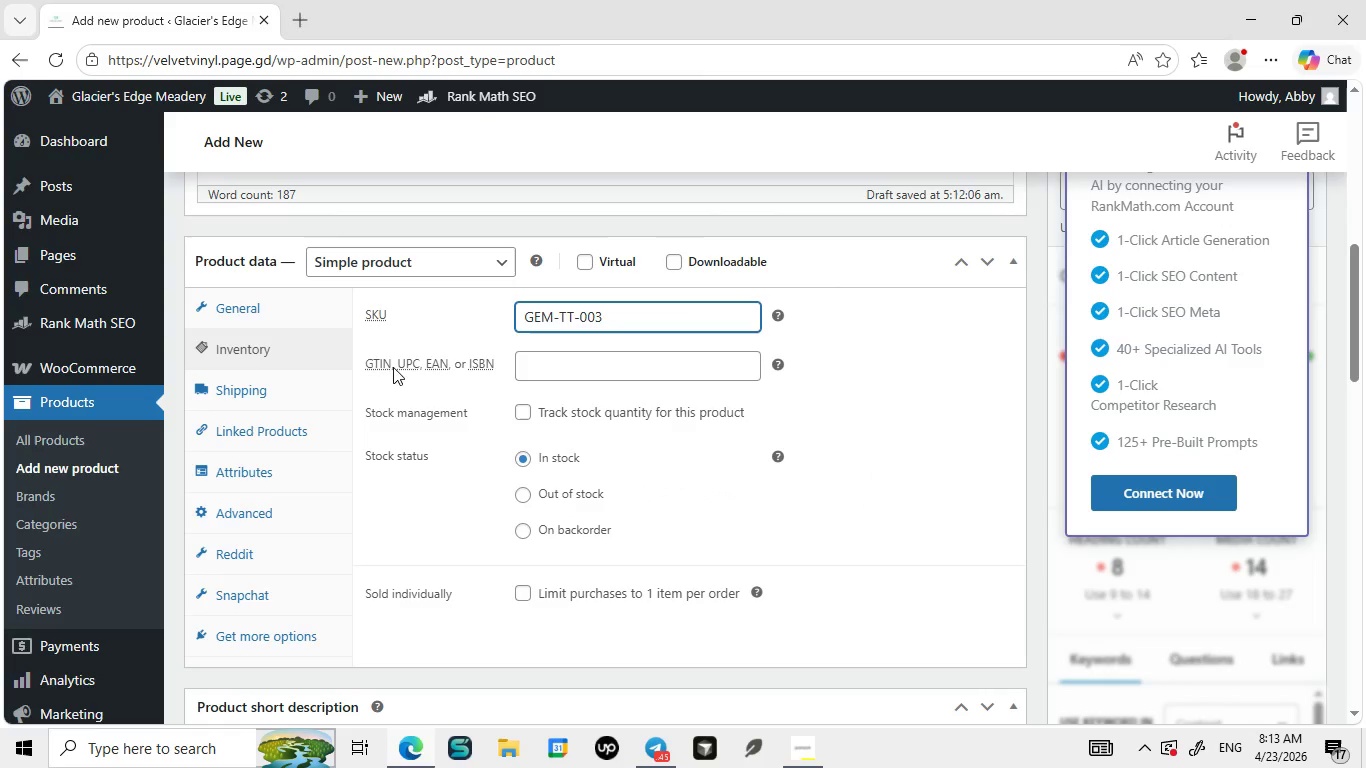 
left_click([327, 384])
 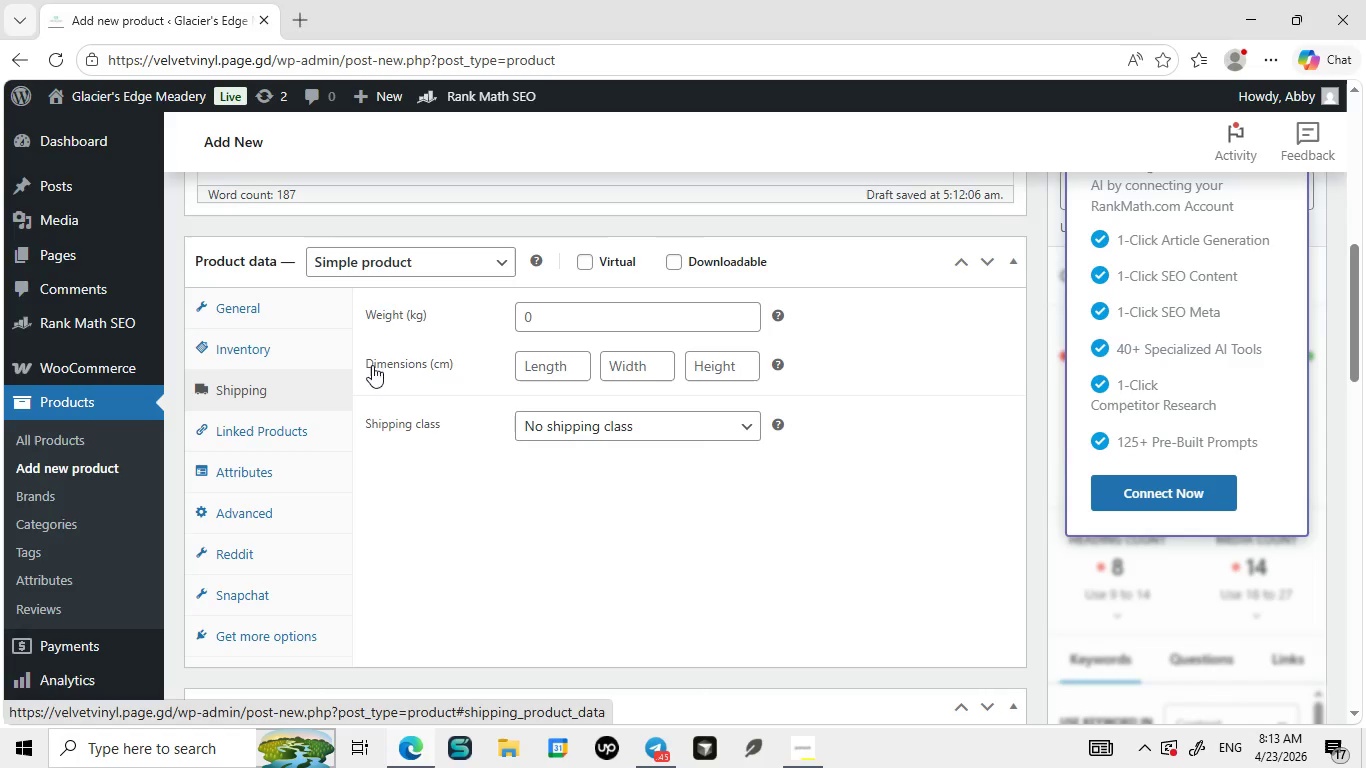 
left_click([611, 301])
 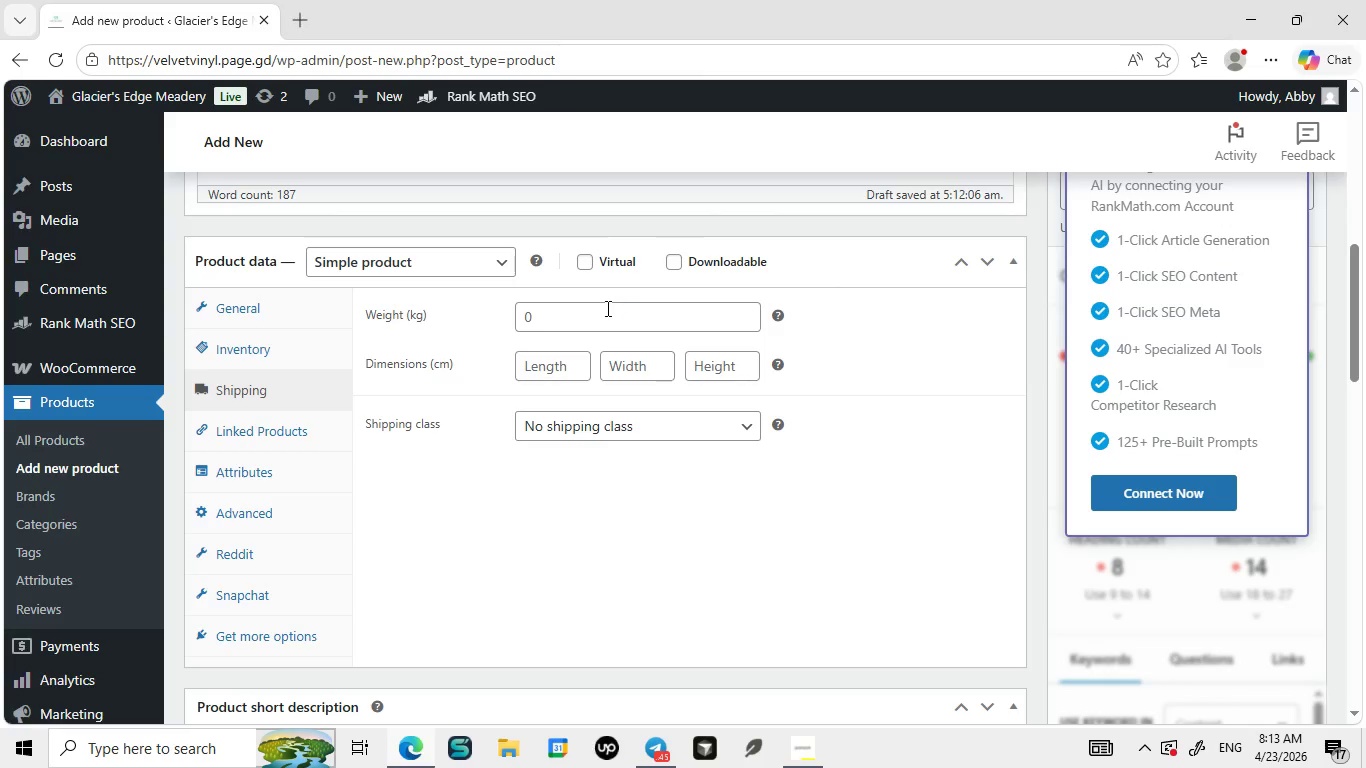 
left_click([606, 308])
 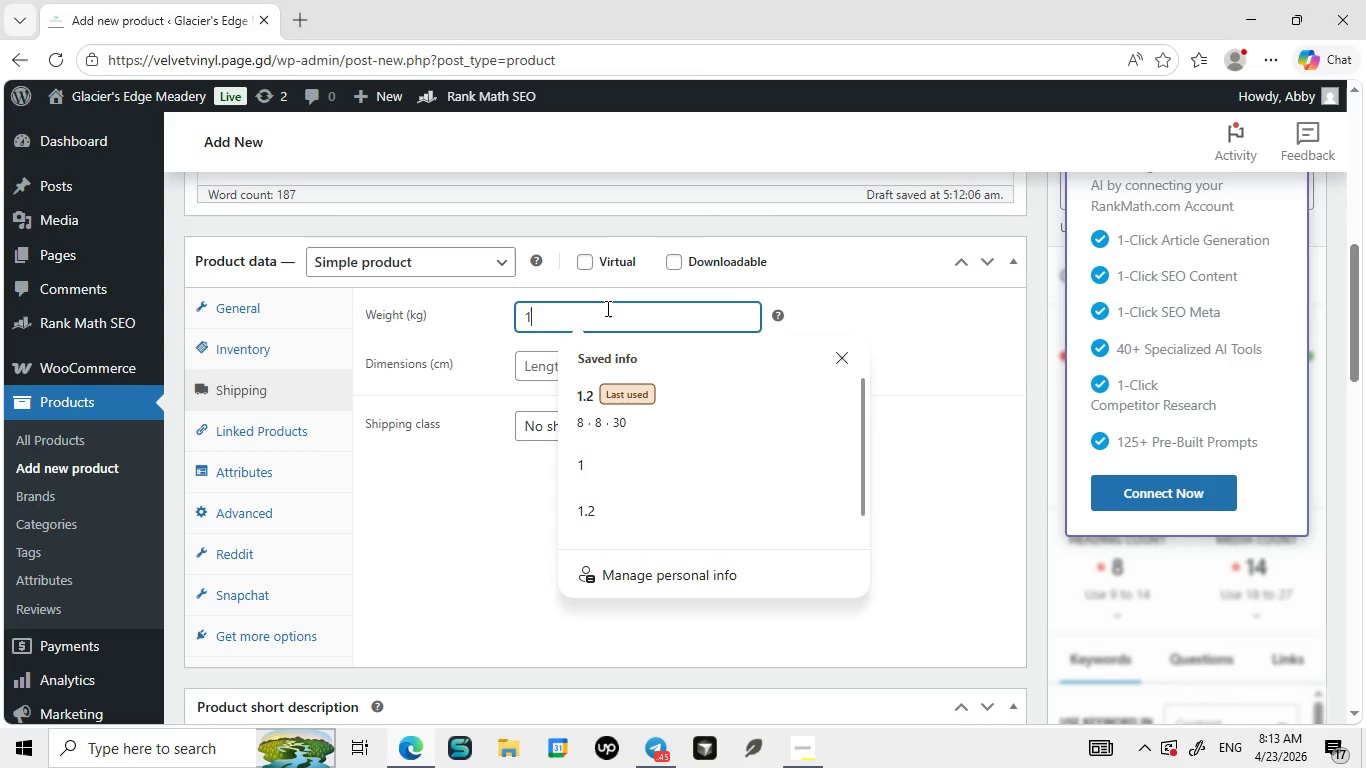 
key(1)
 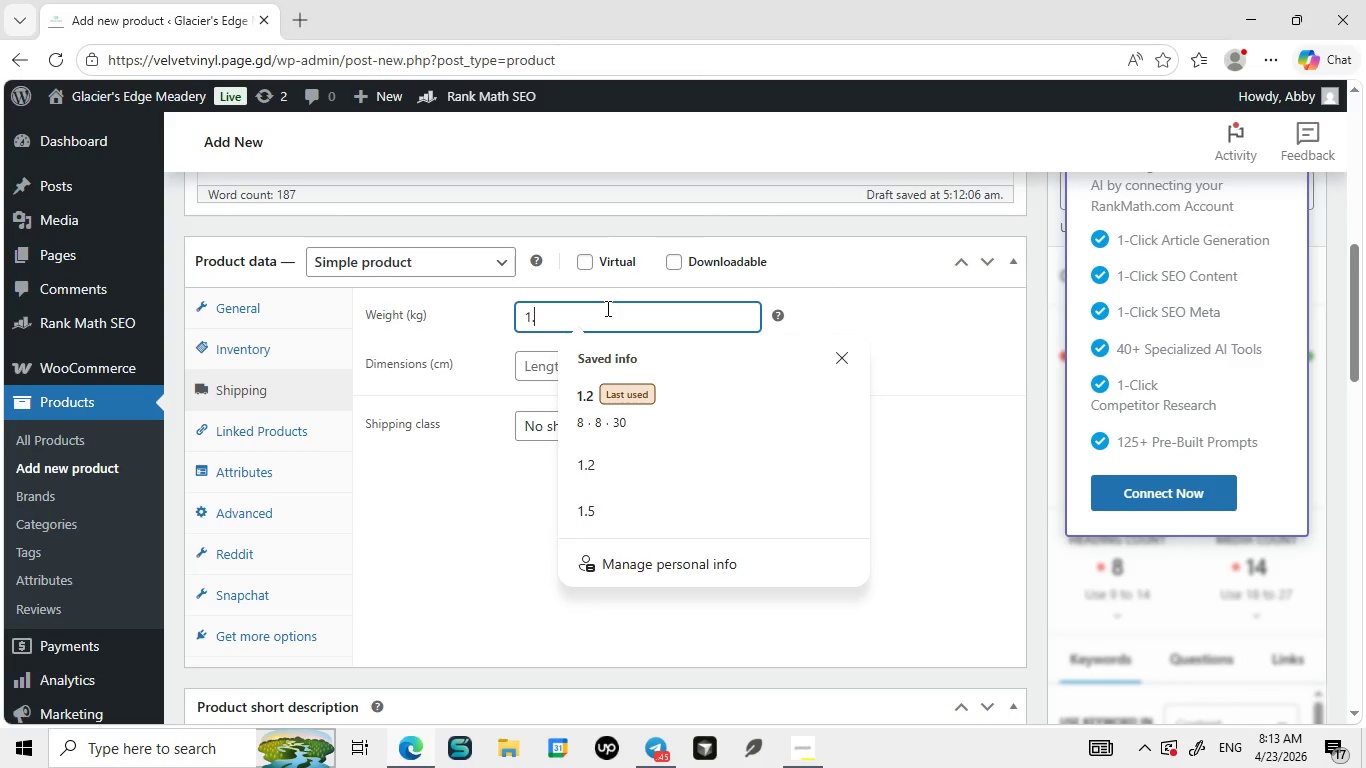 
key(Period)
 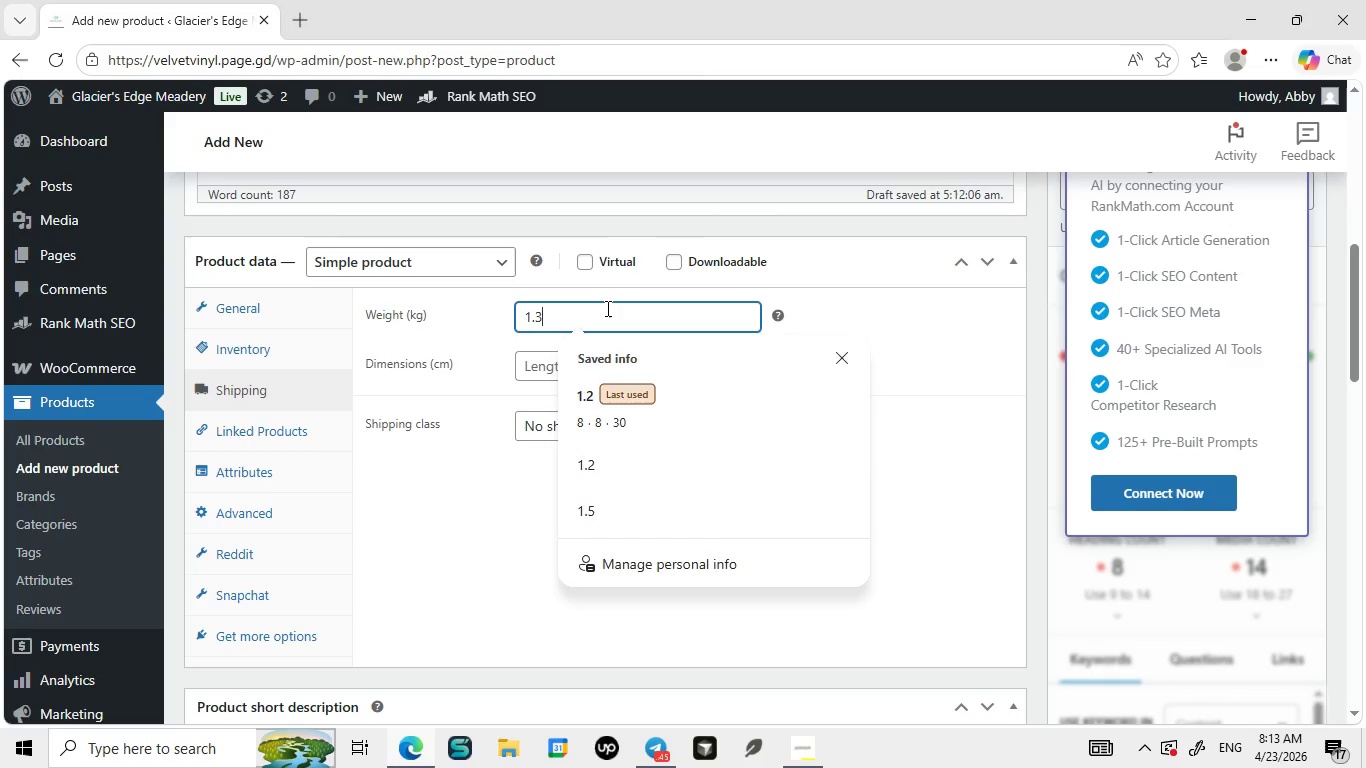 
key(3)
 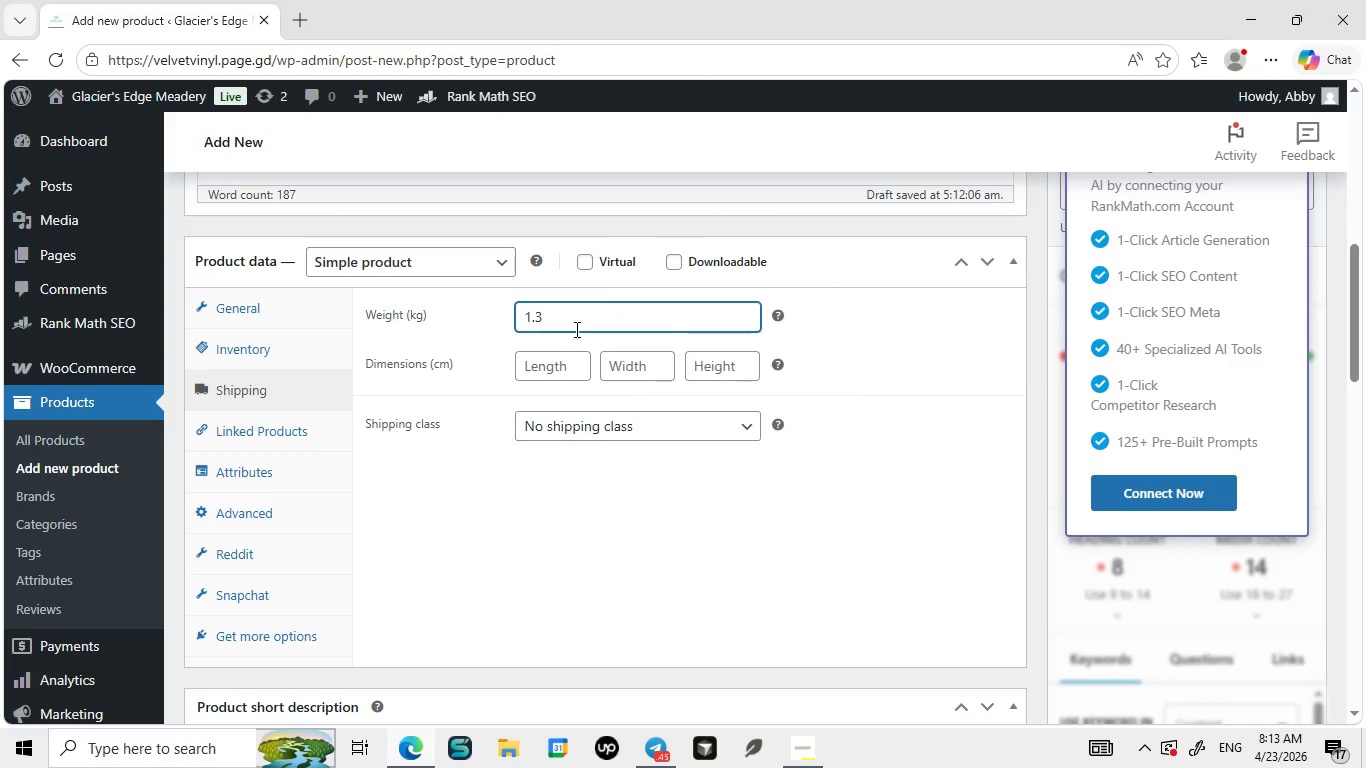 
key(Backspace)
 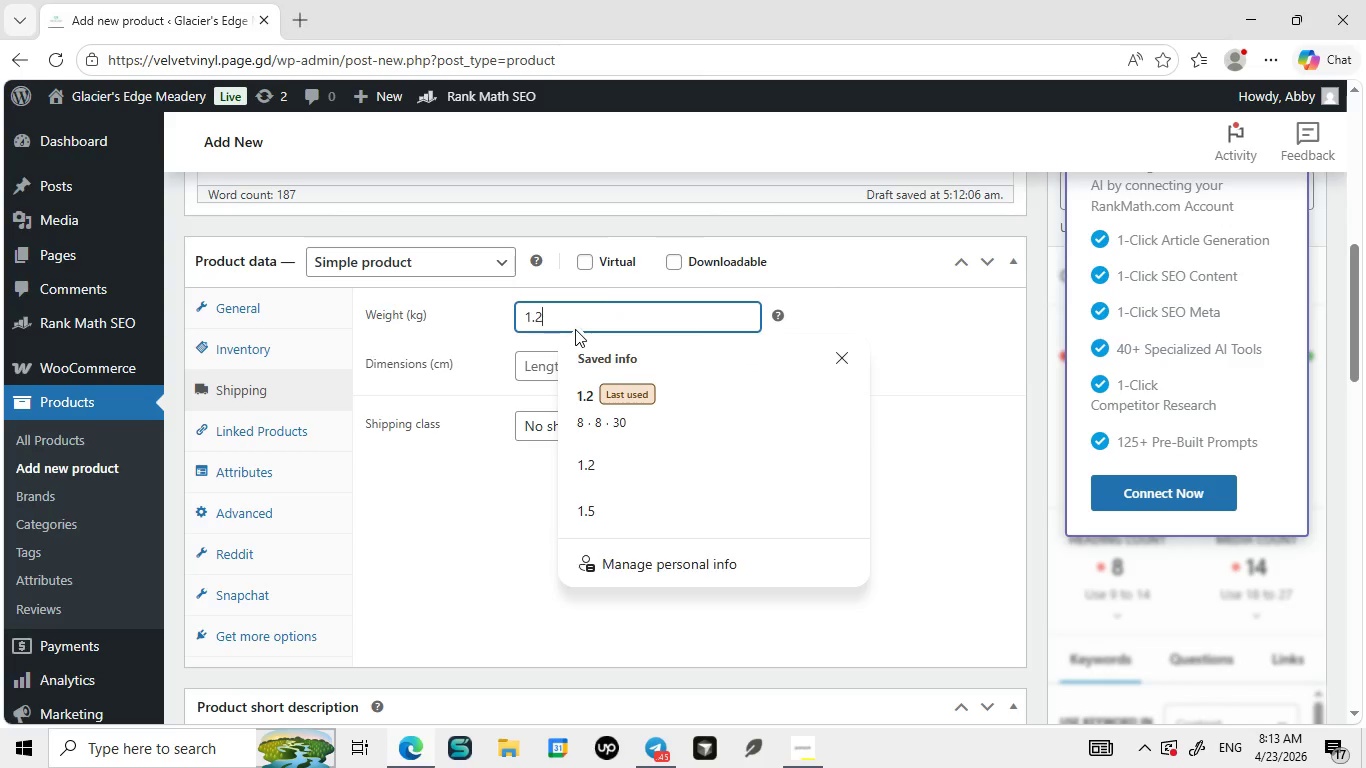 
key(2)
 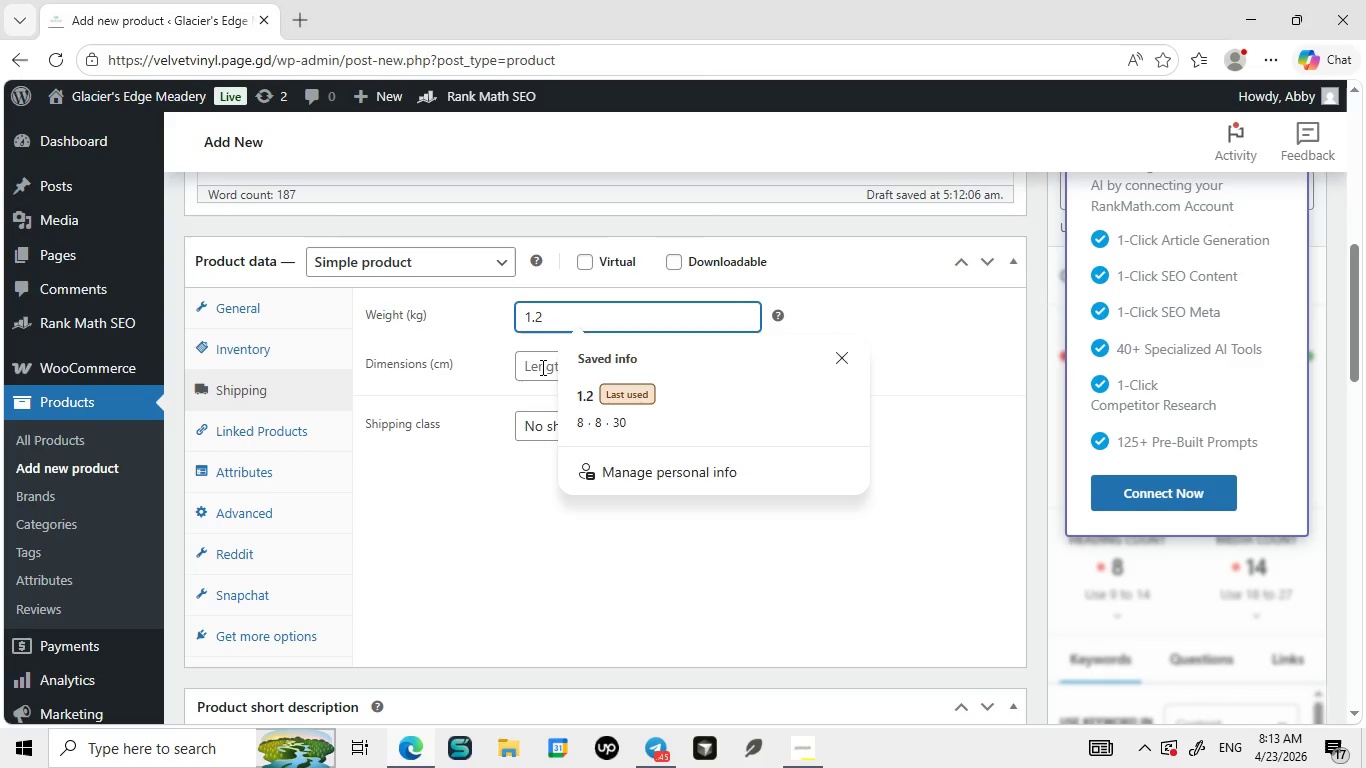 
left_click([541, 367])
 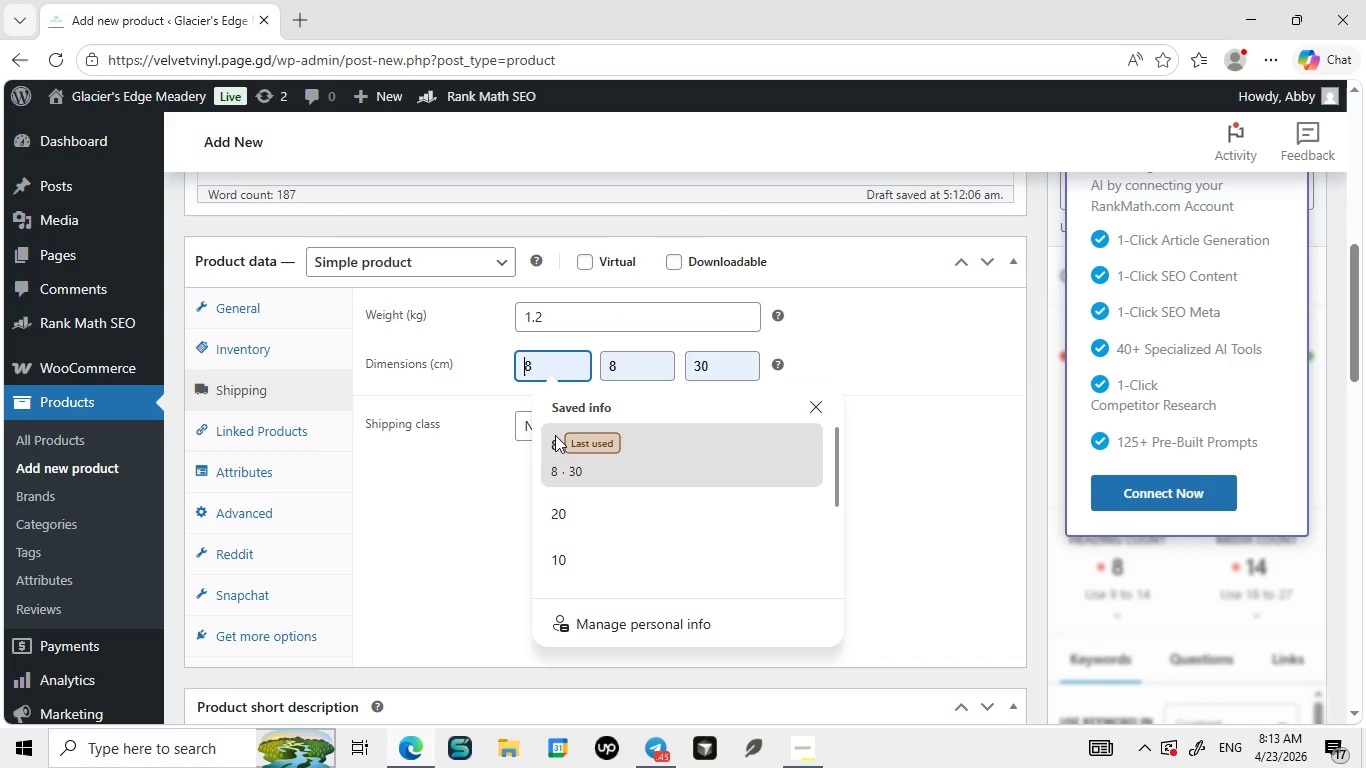 
left_click([555, 440])
 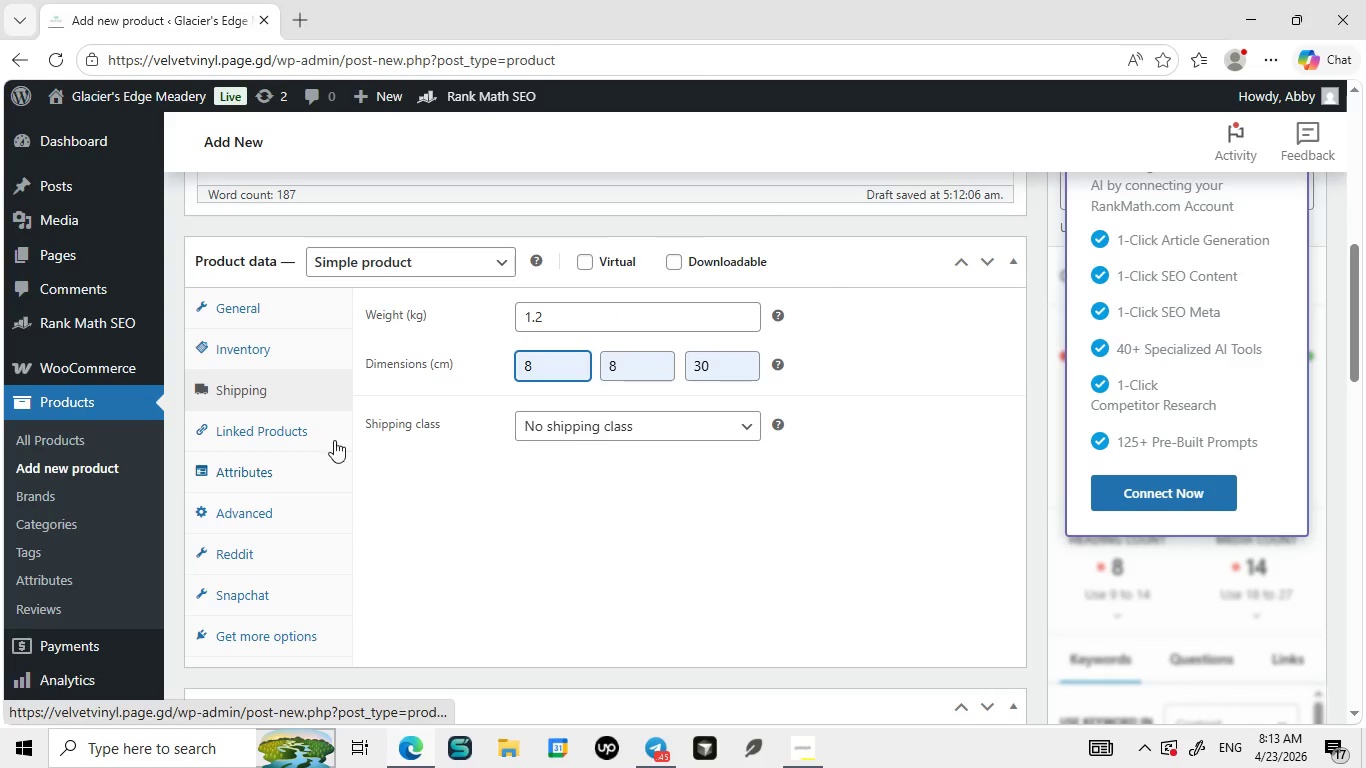 
left_click([259, 304])
 